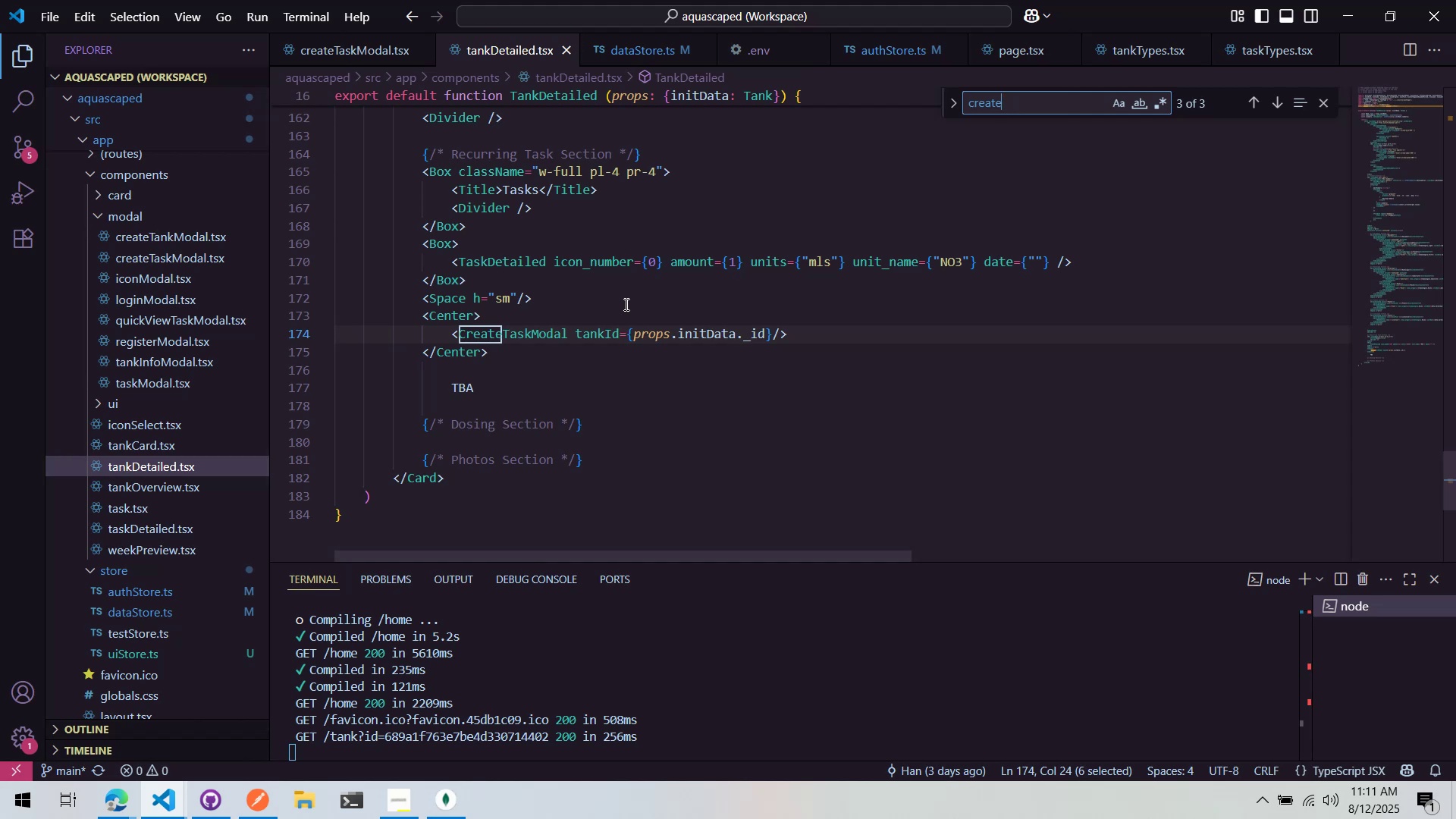 
wait(61.36)
 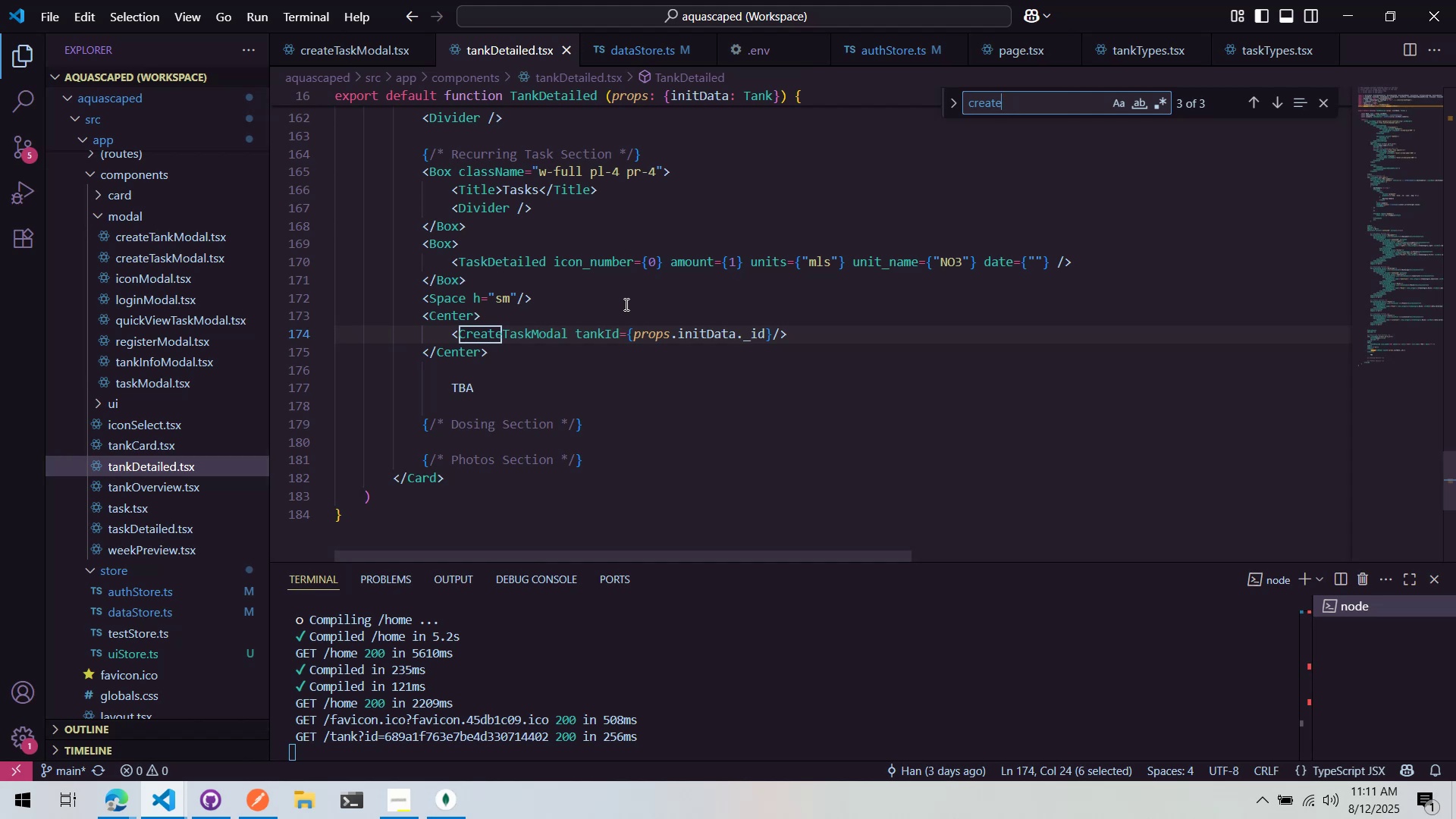 
key(Alt+AltLeft)
 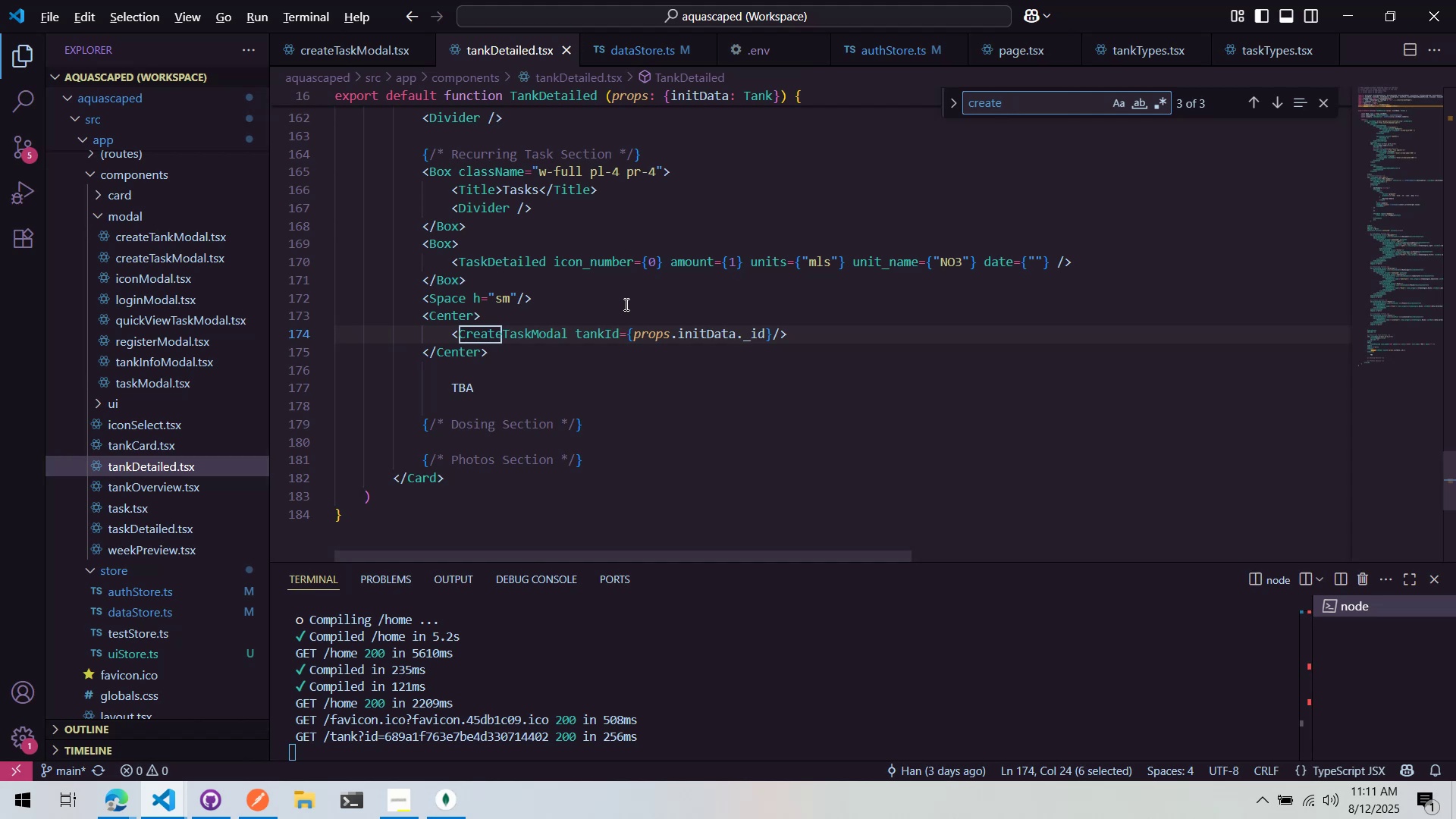 
key(Alt+Tab)
 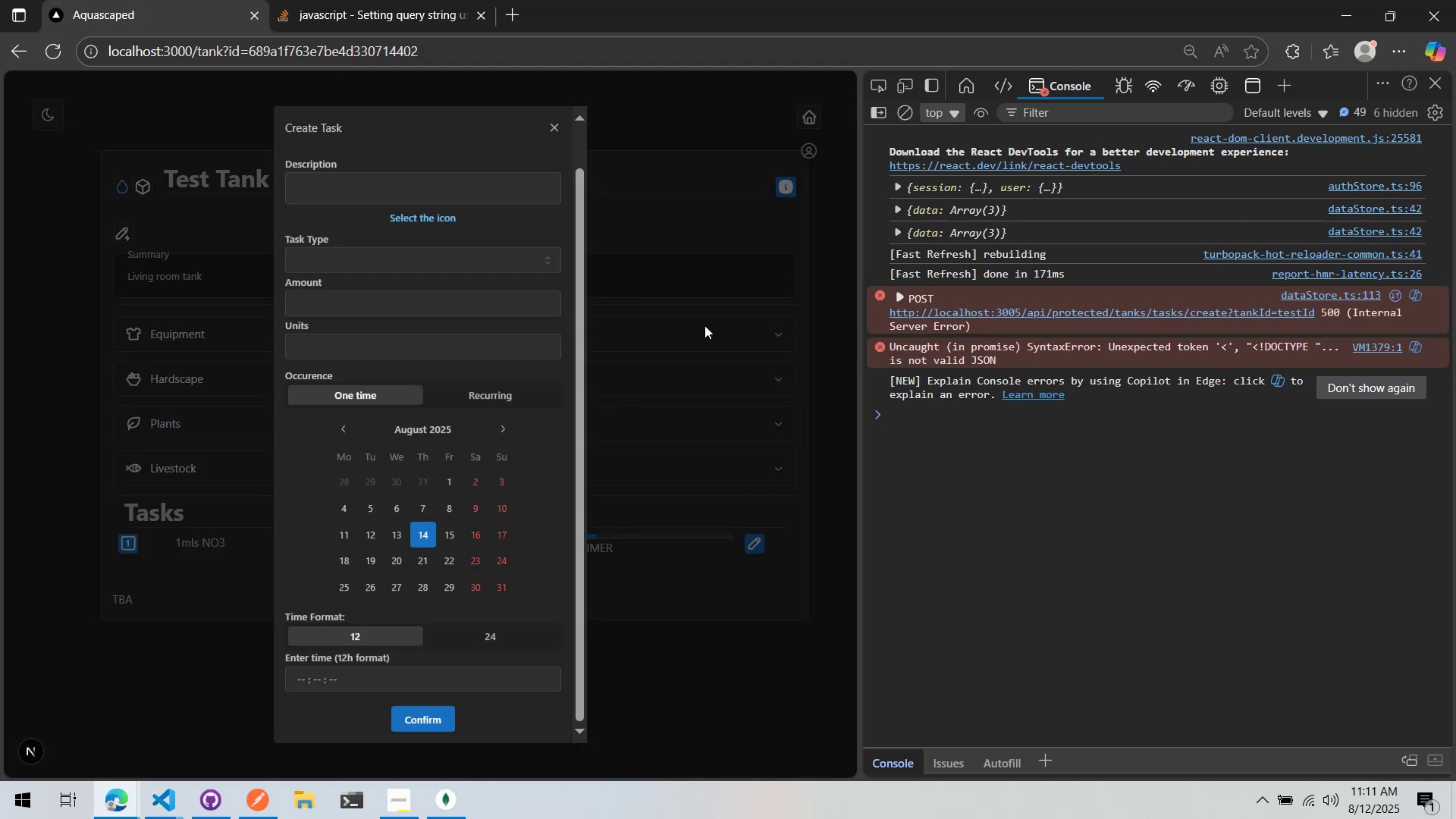 
key(Alt+AltLeft)
 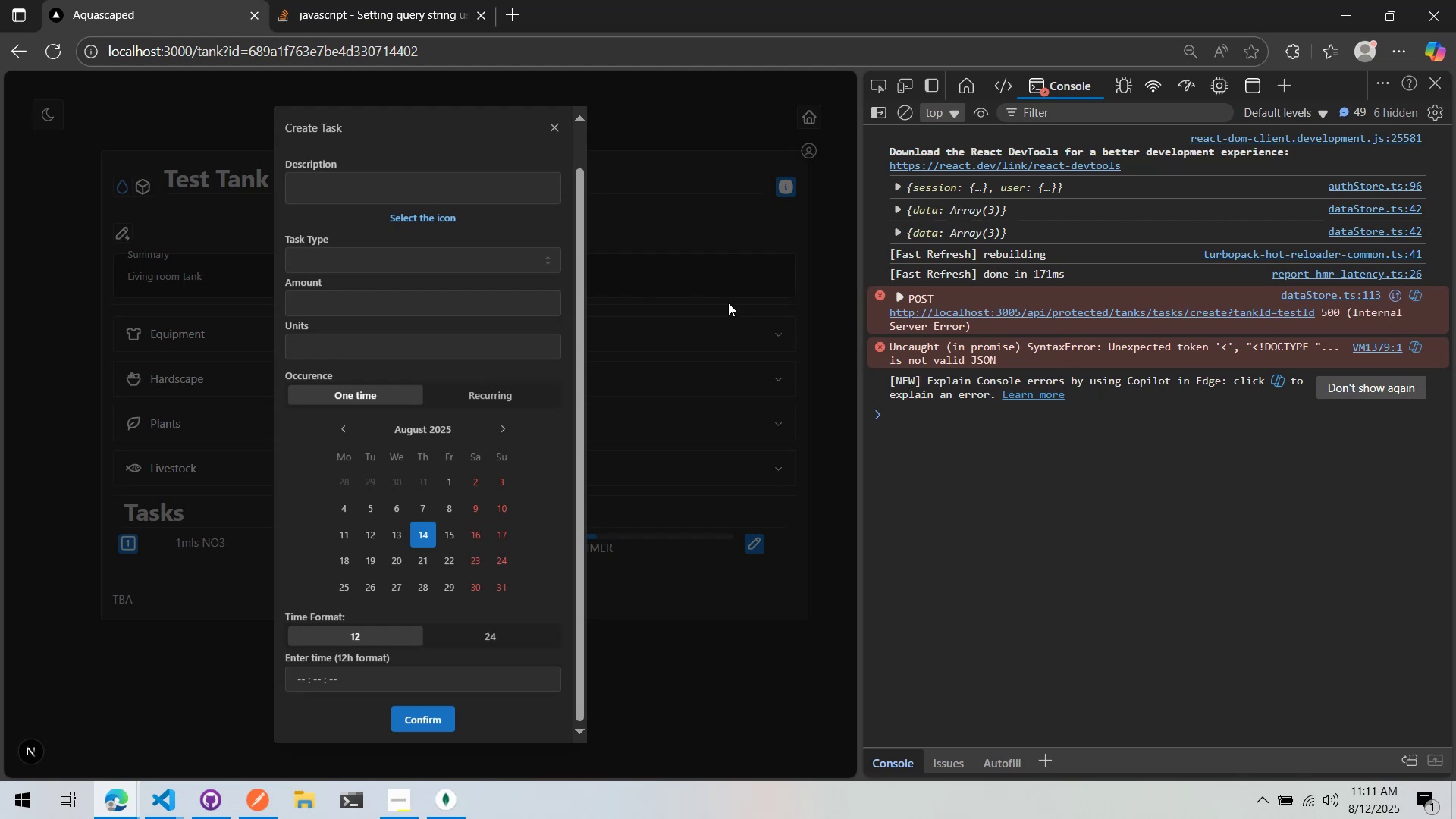 
key(Alt+Tab)
 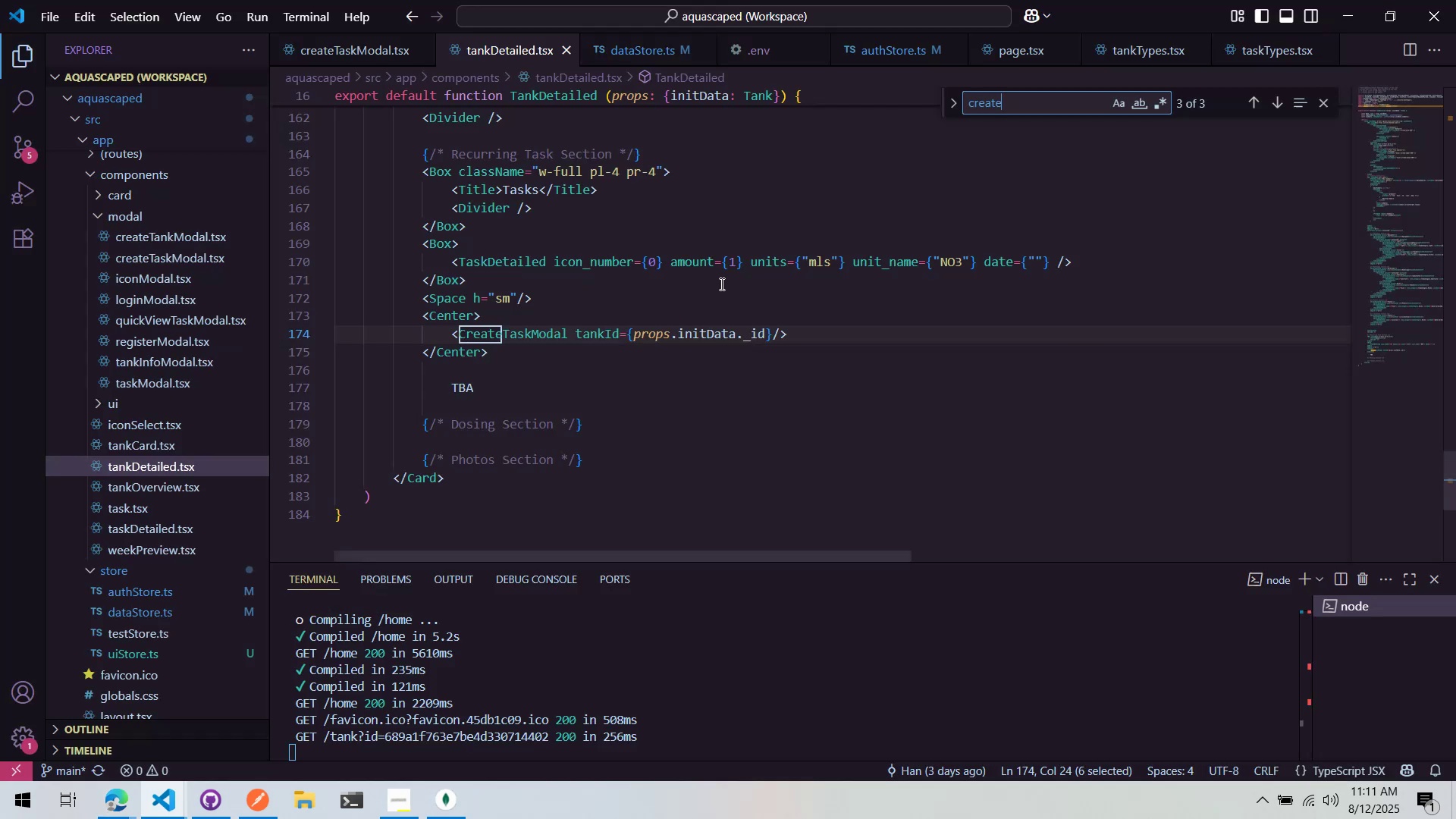 
key(Alt+AltLeft)
 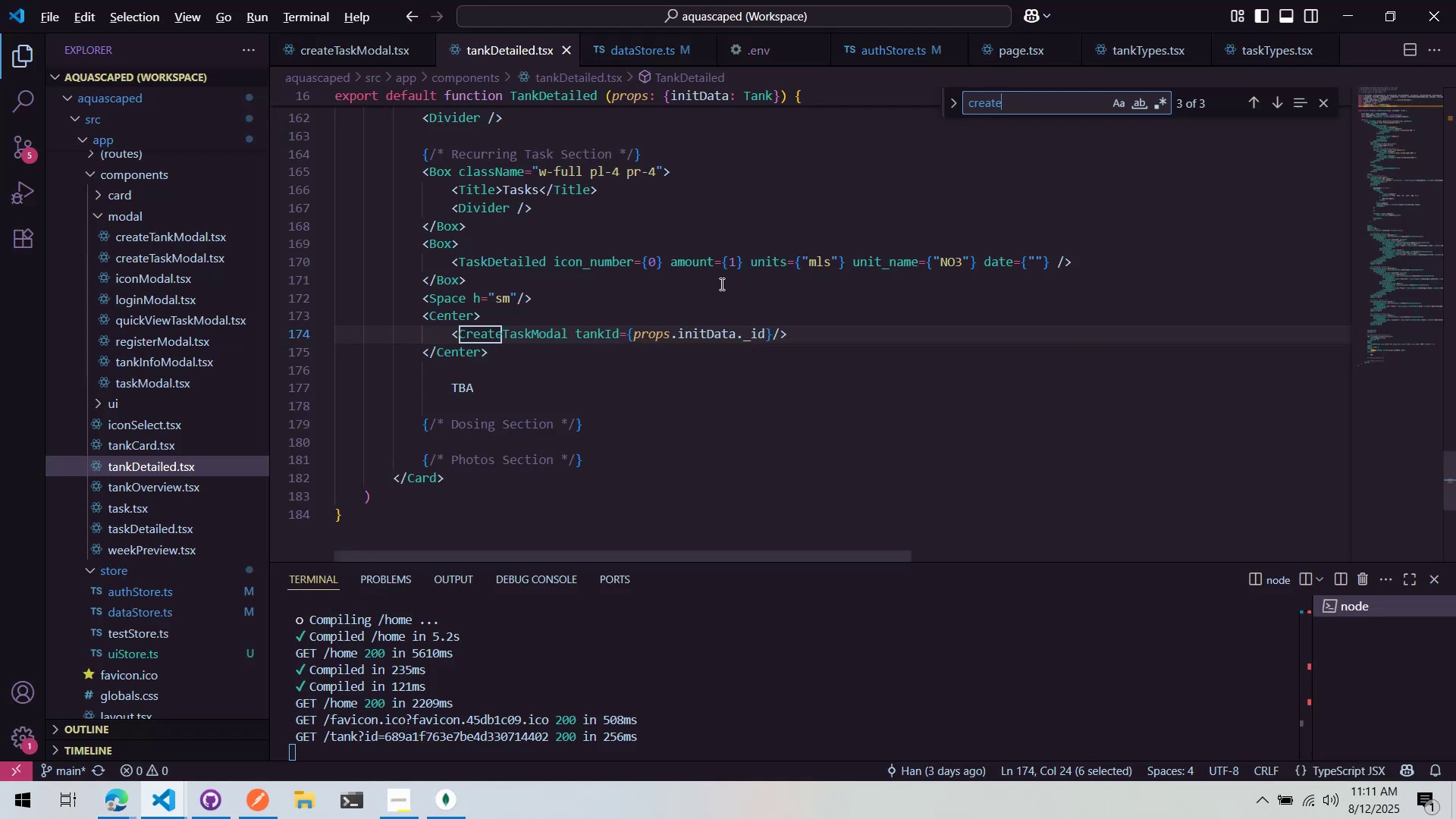 
key(Alt+Tab)
 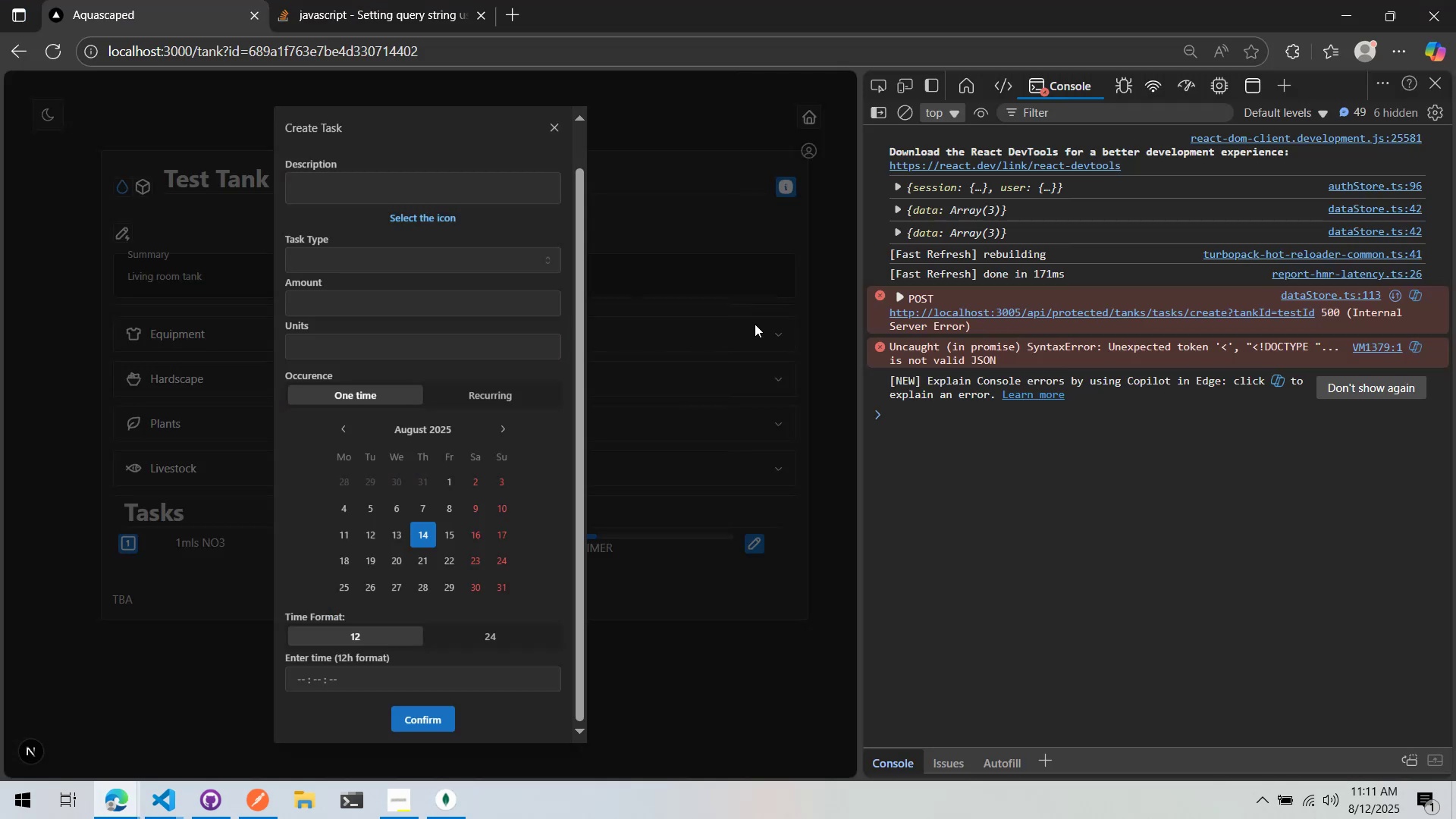 
key(Alt+AltLeft)
 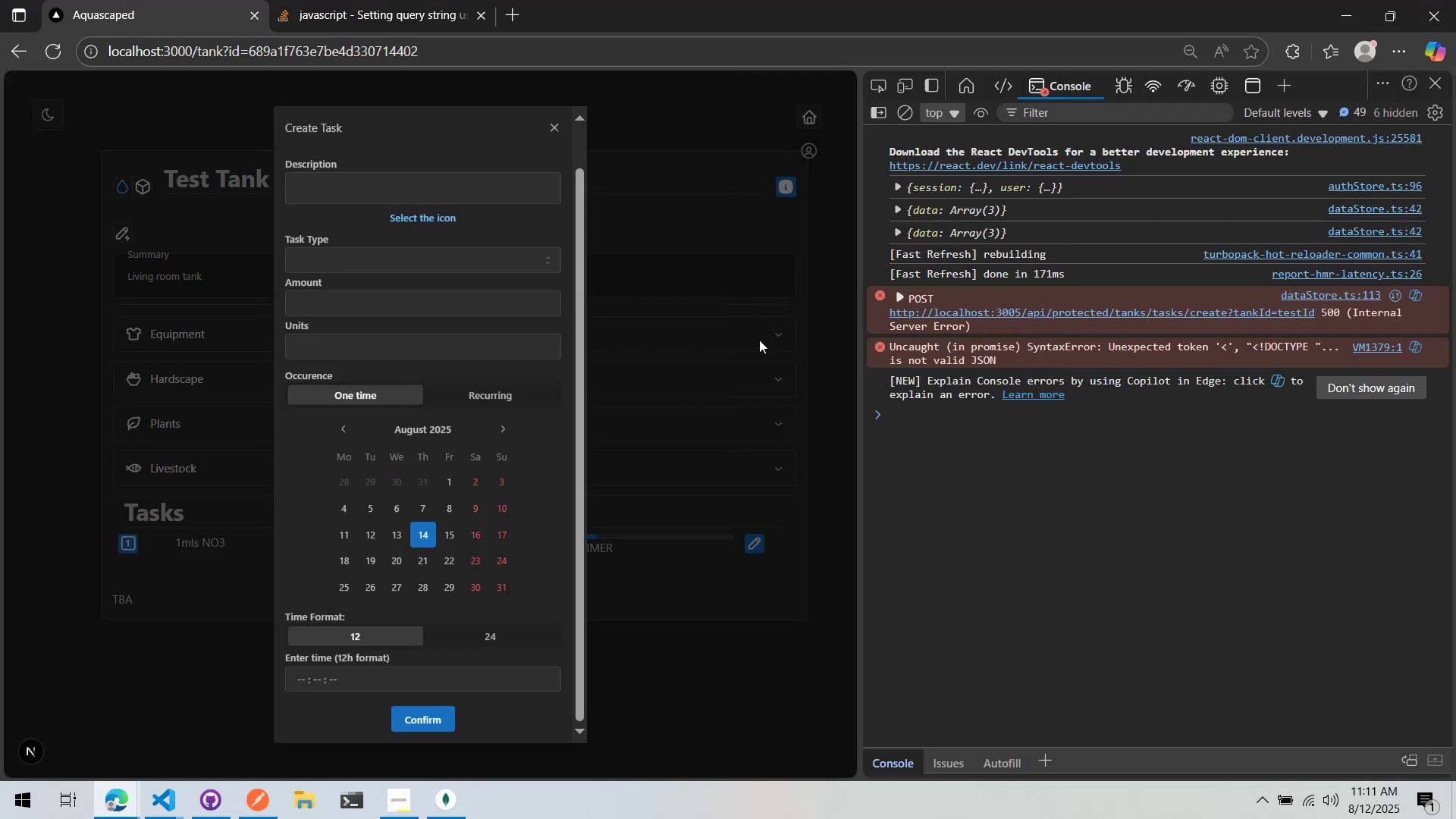 
key(Alt+Tab)
 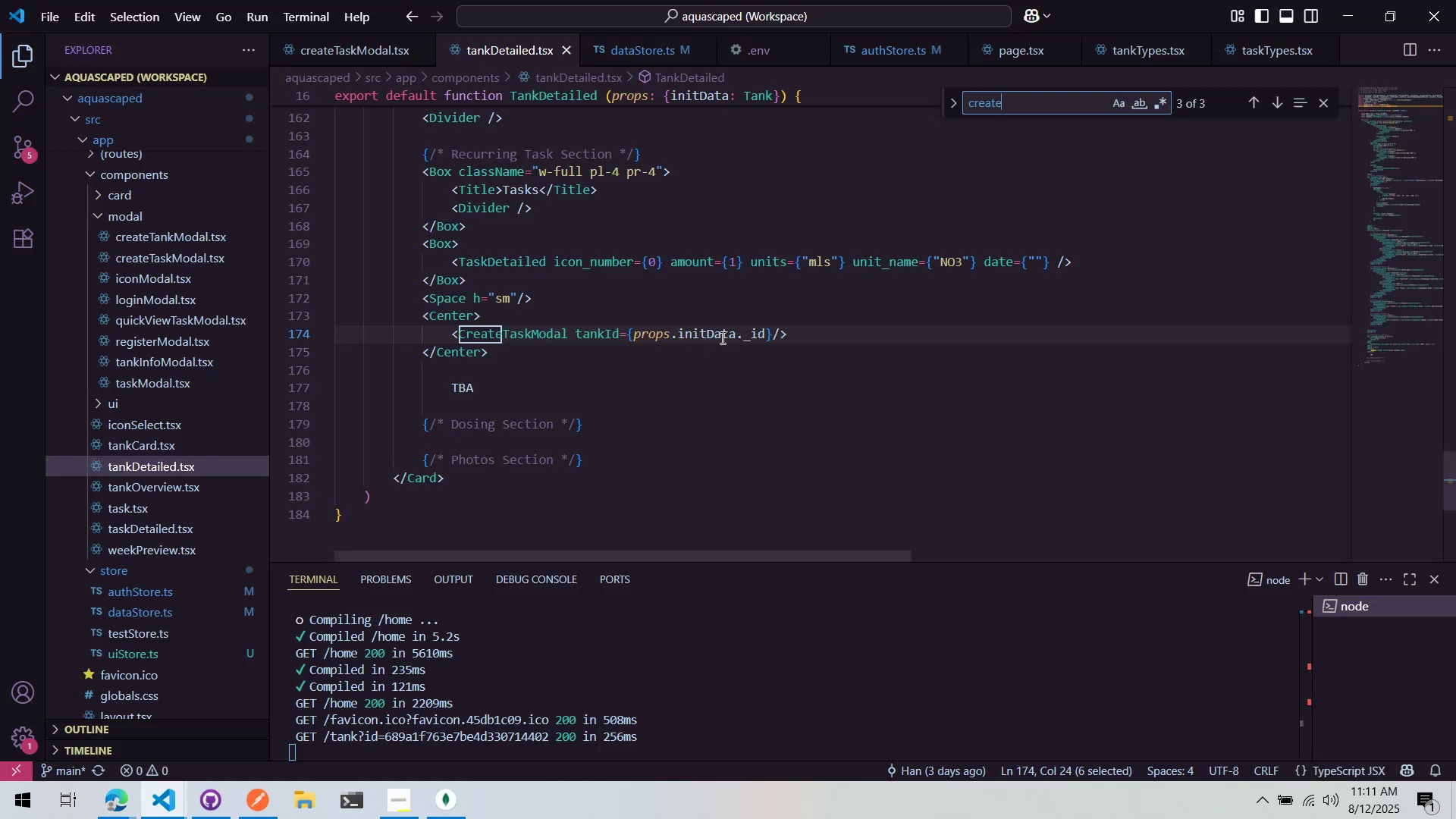 
hold_key(key=ControlLeft, duration=0.56)
 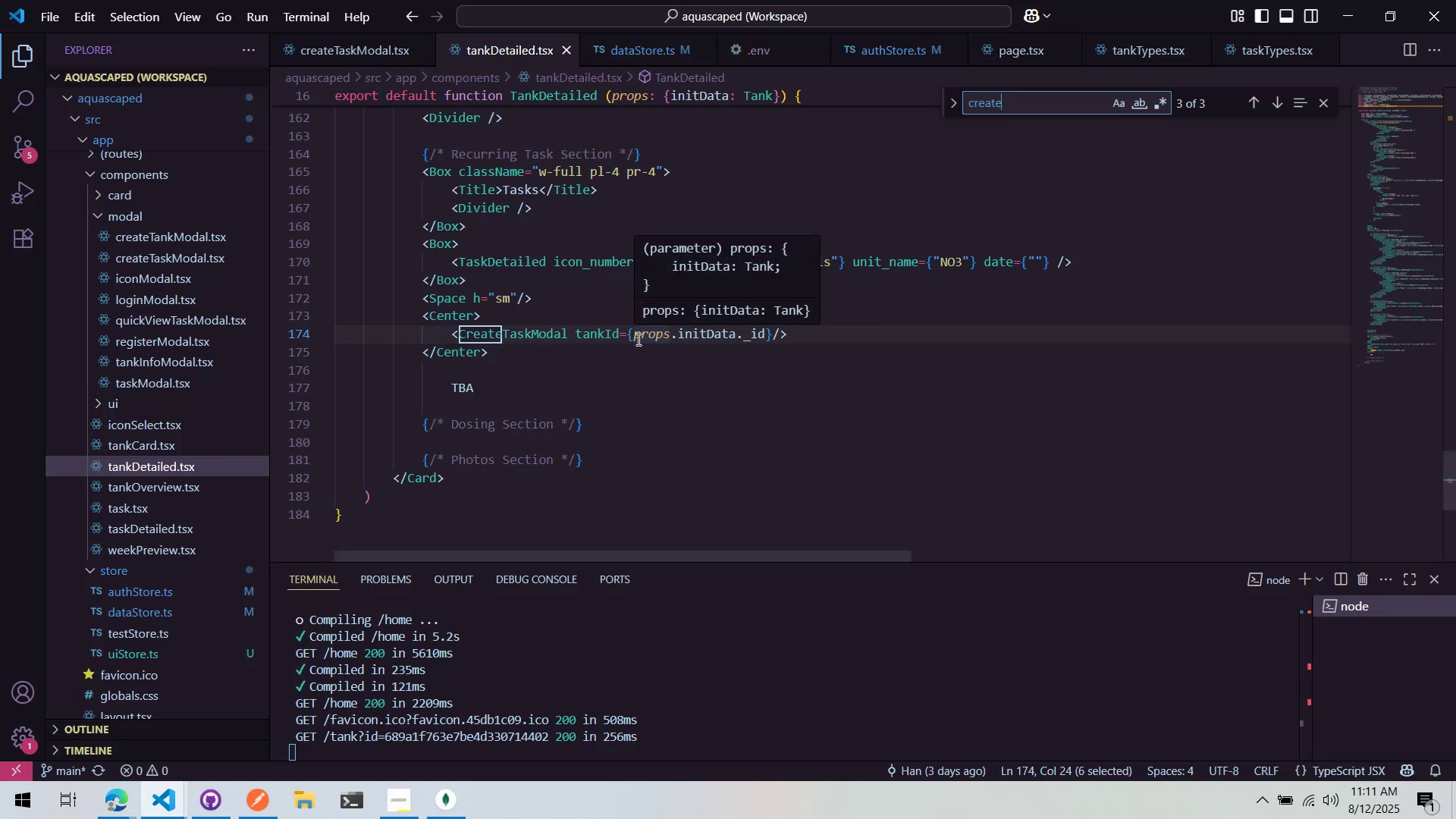 
hold_key(key=ControlLeft, duration=0.53)
 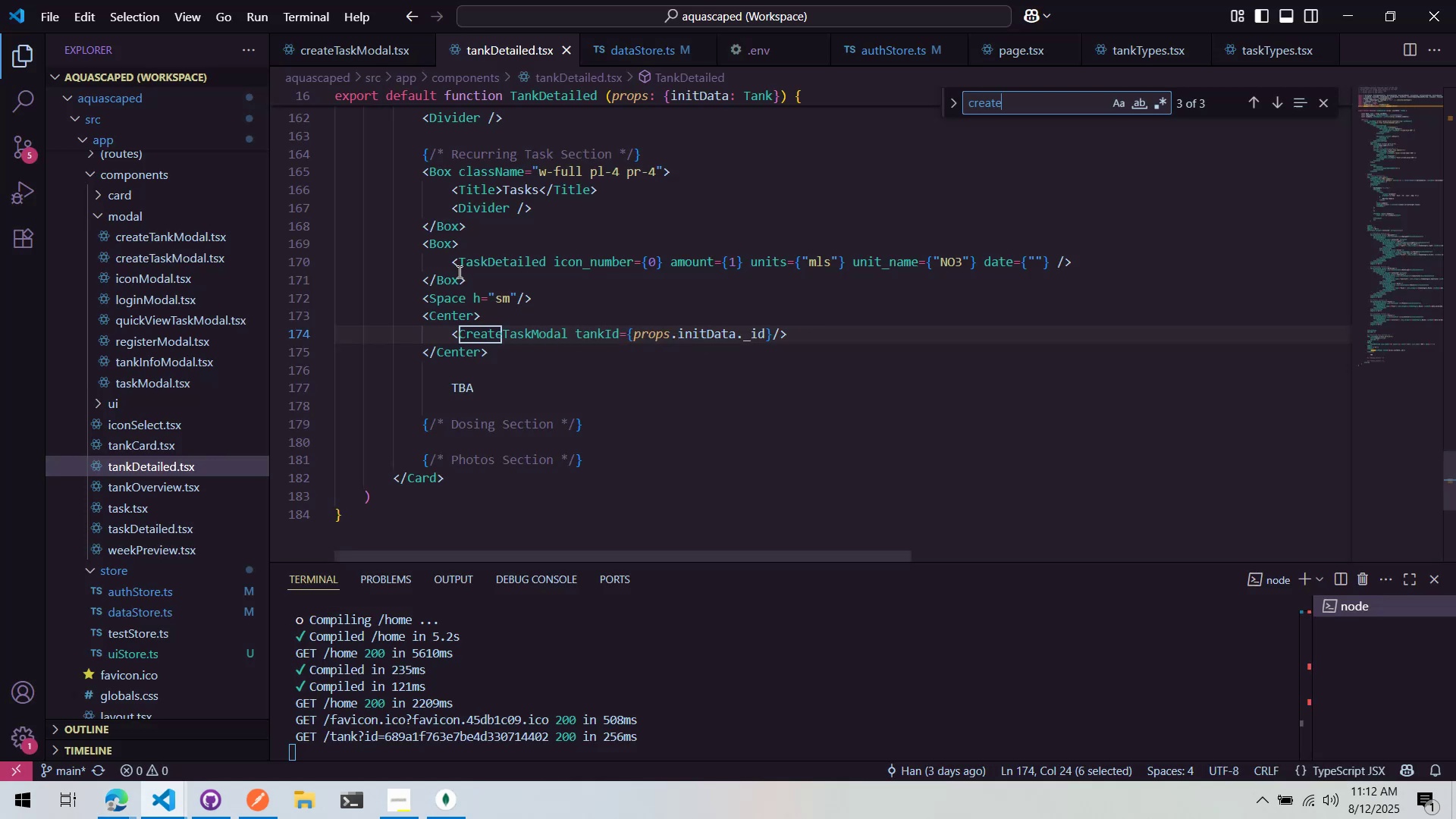 
key(Control+Shift+F)
 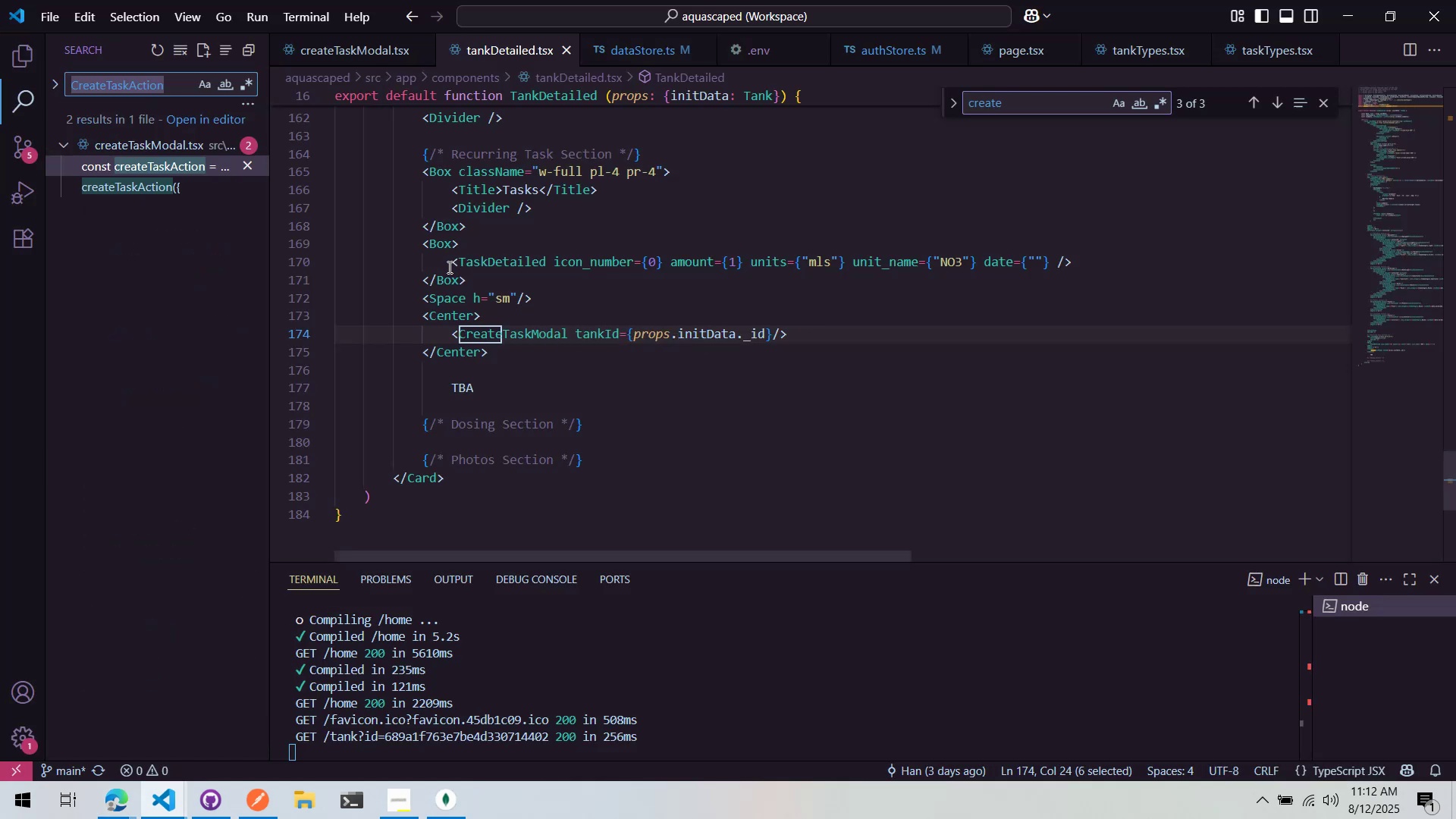 
type(TankDetailed /)
key(Backspace)
 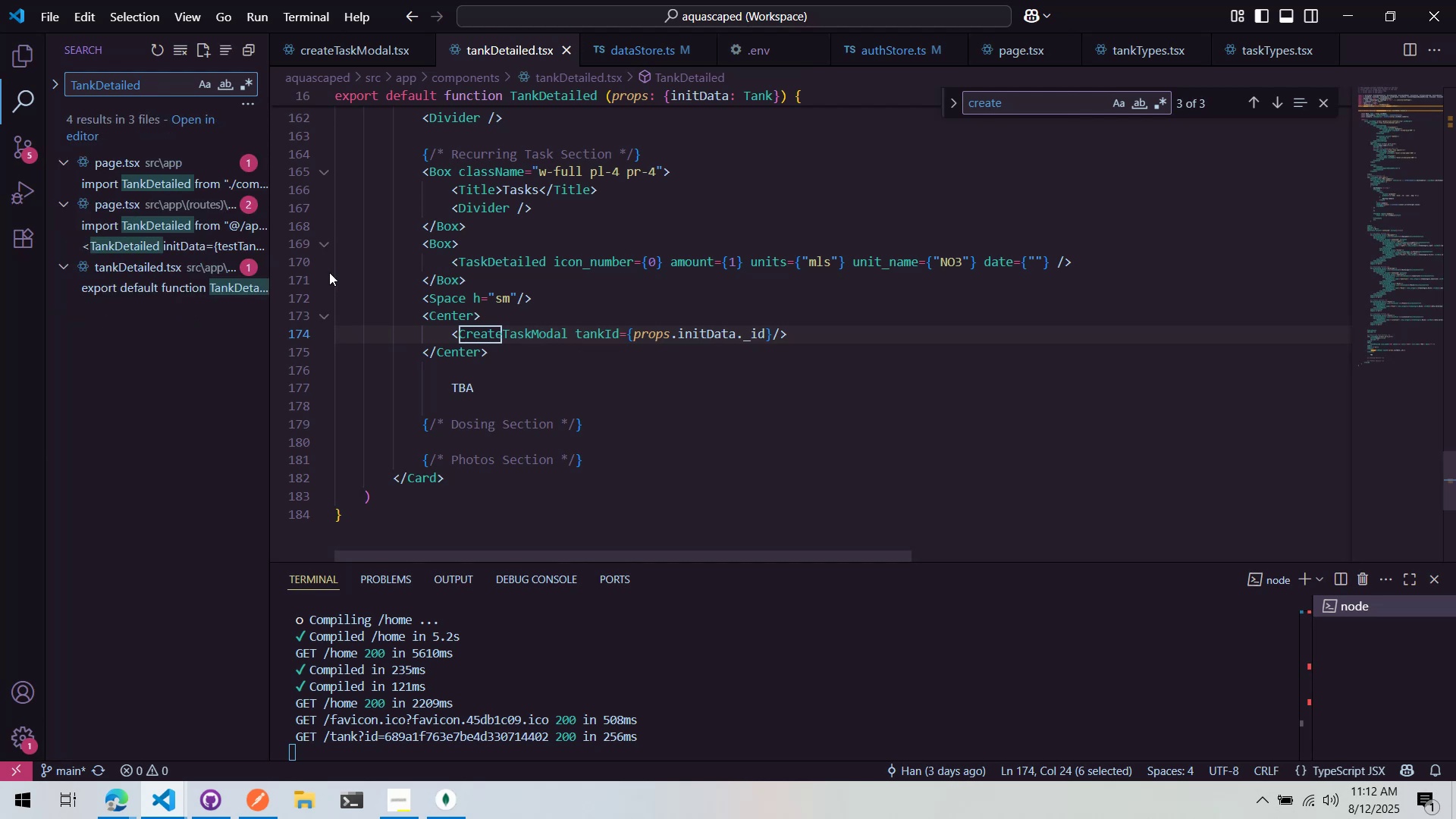 
mouse_move([155, 218])
 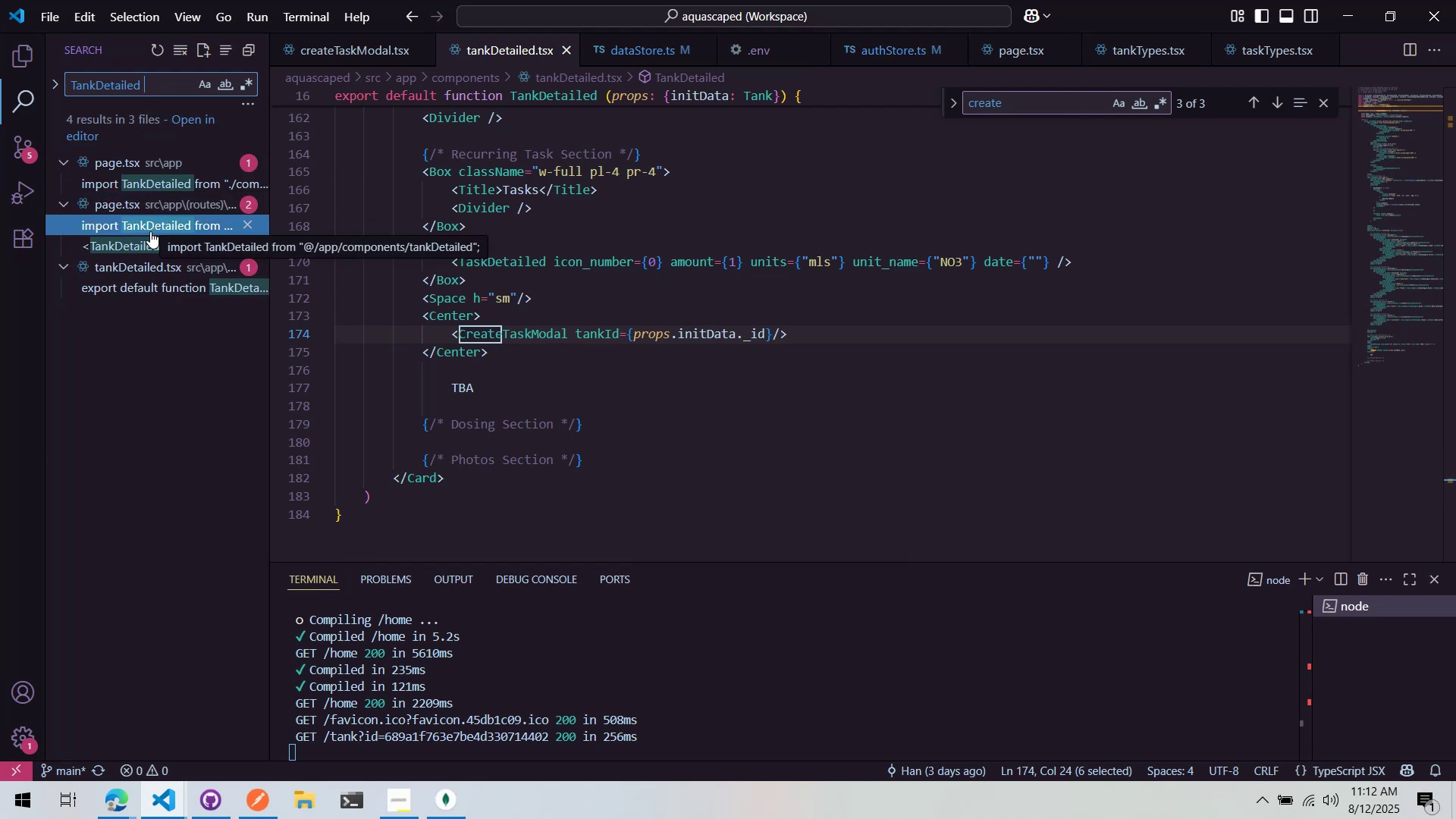 
left_click([150, 231])
 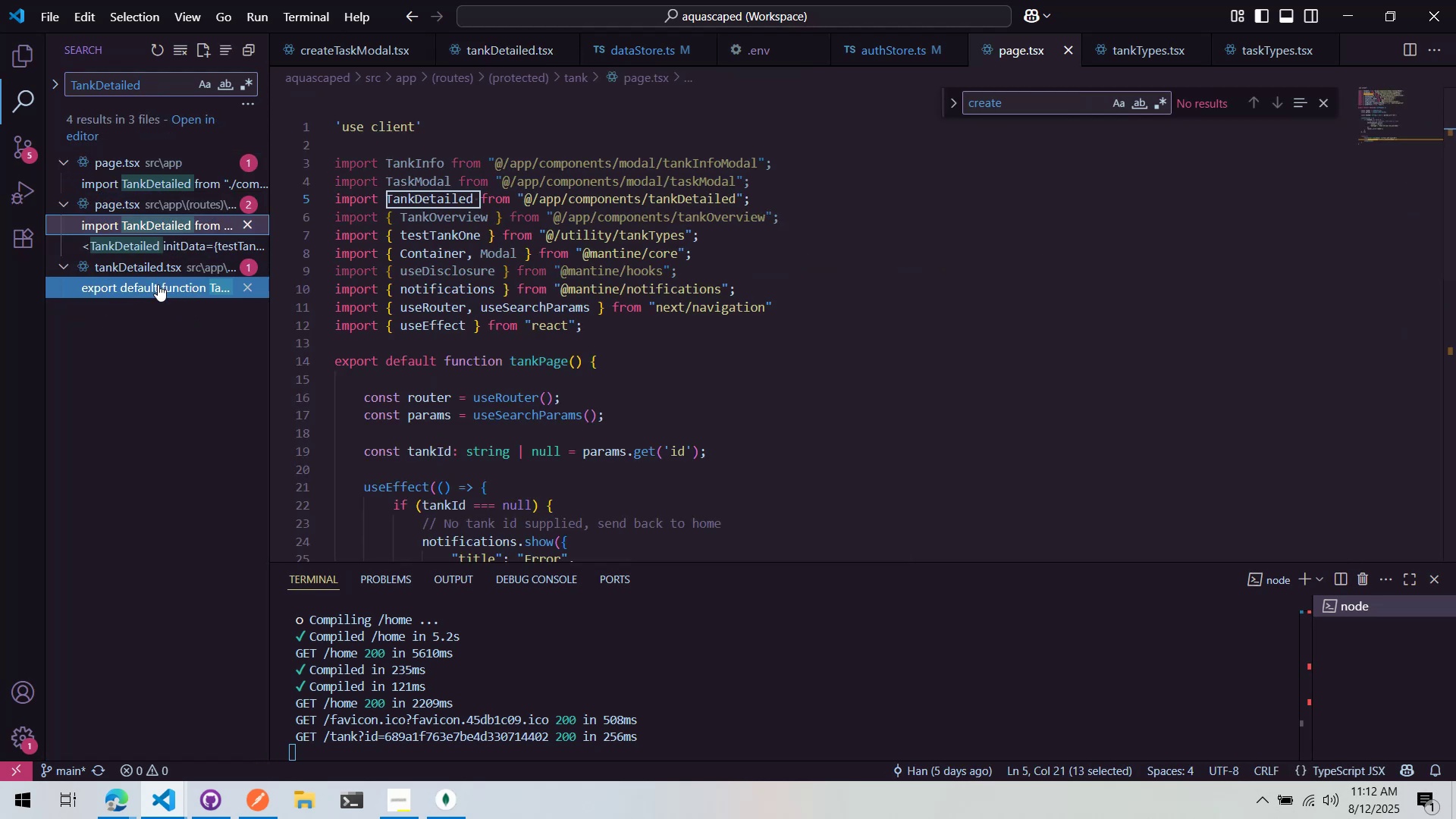 
left_click([155, 186])
 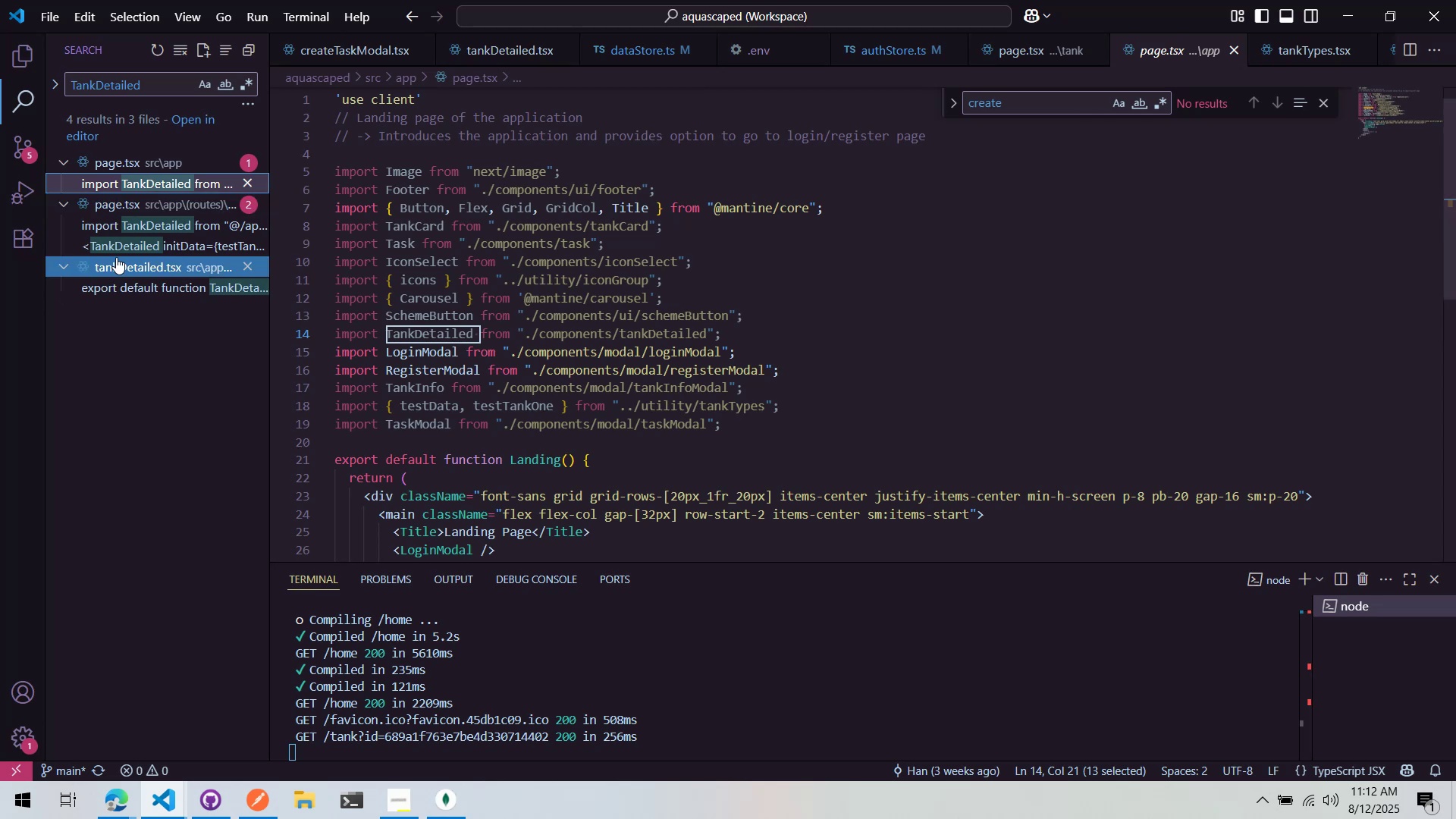 
left_click([137, 230])
 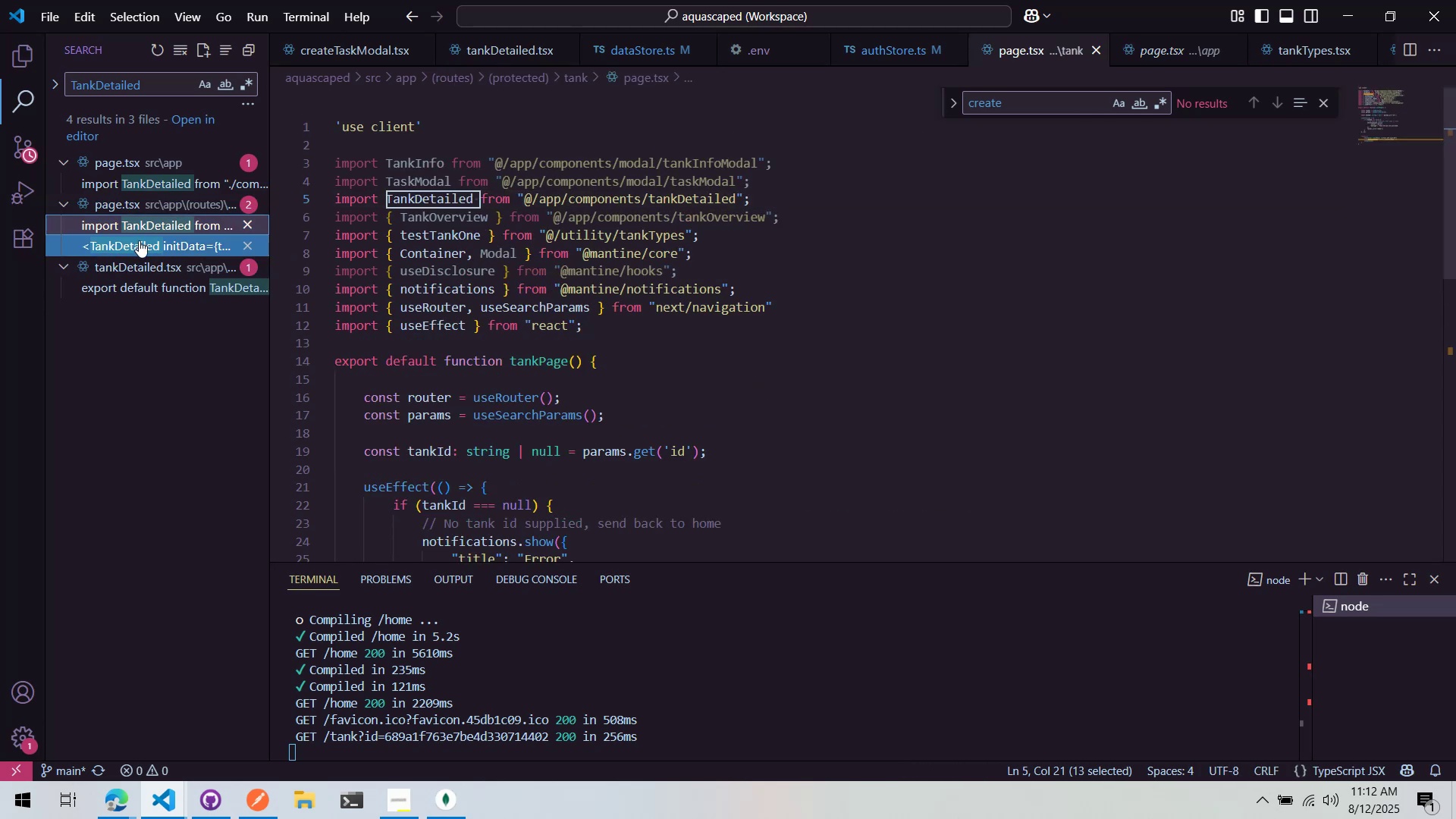 
left_click([140, 241])
 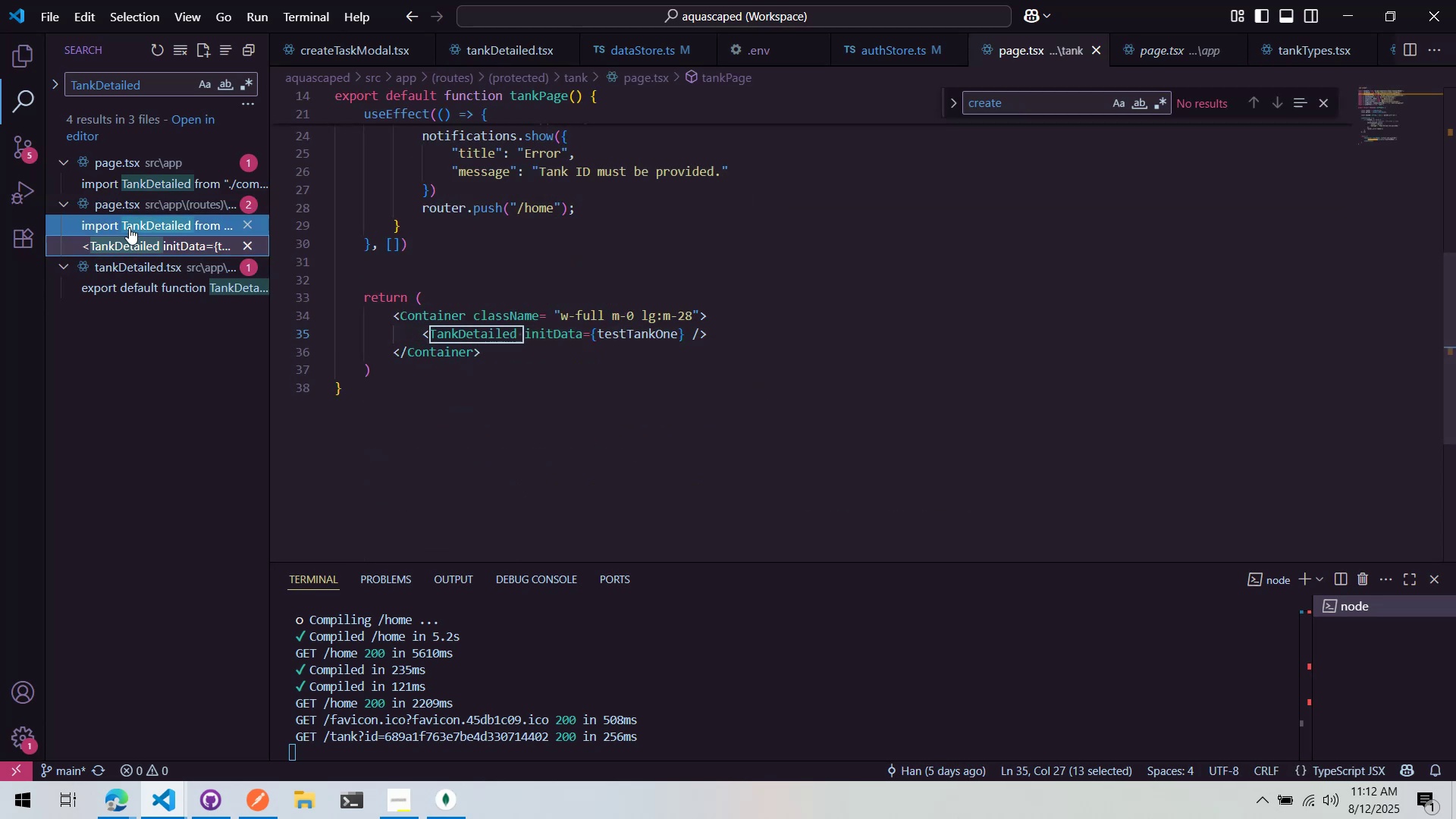 
mouse_move([140, 224])
 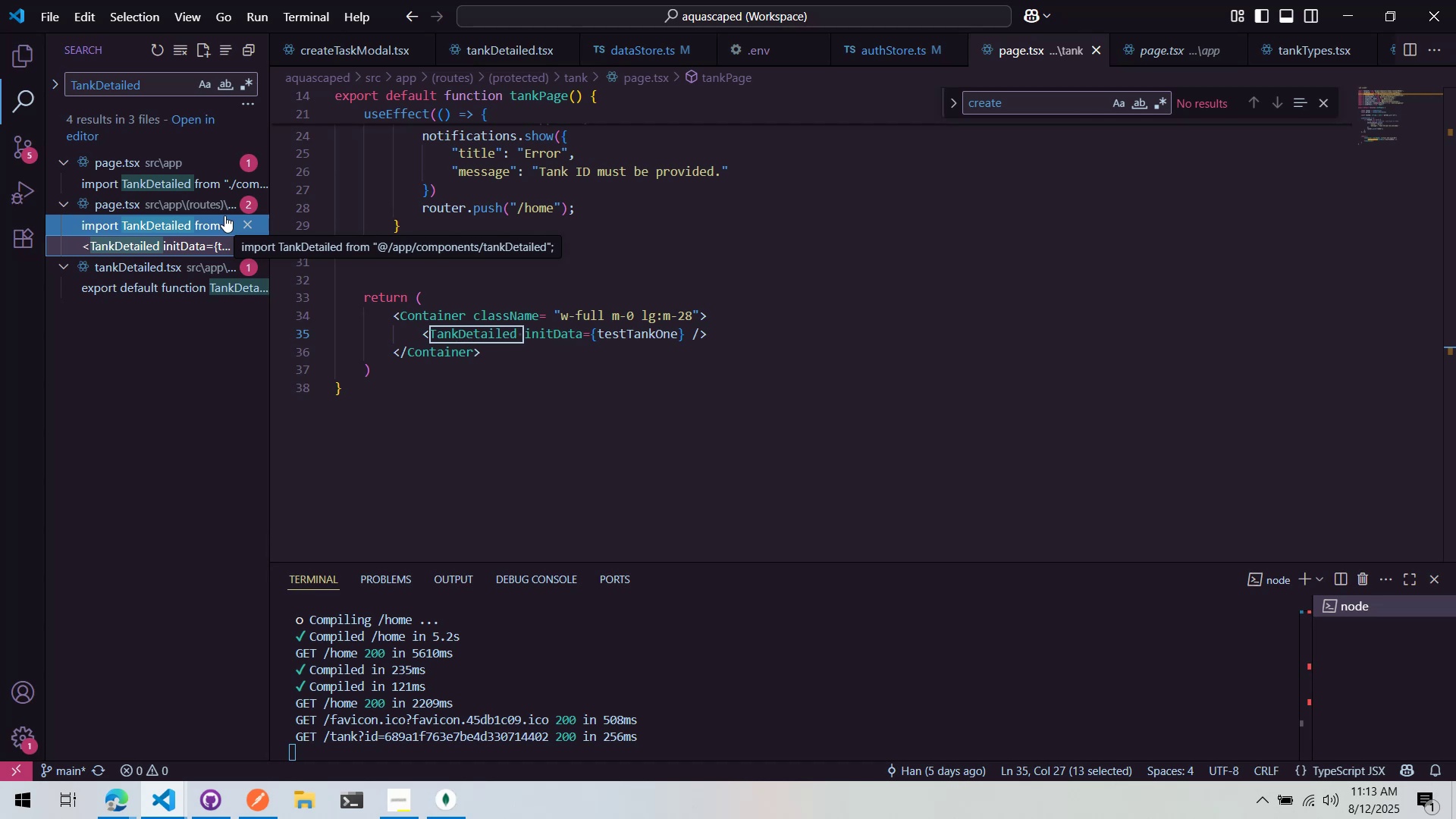 
wait(66.75)
 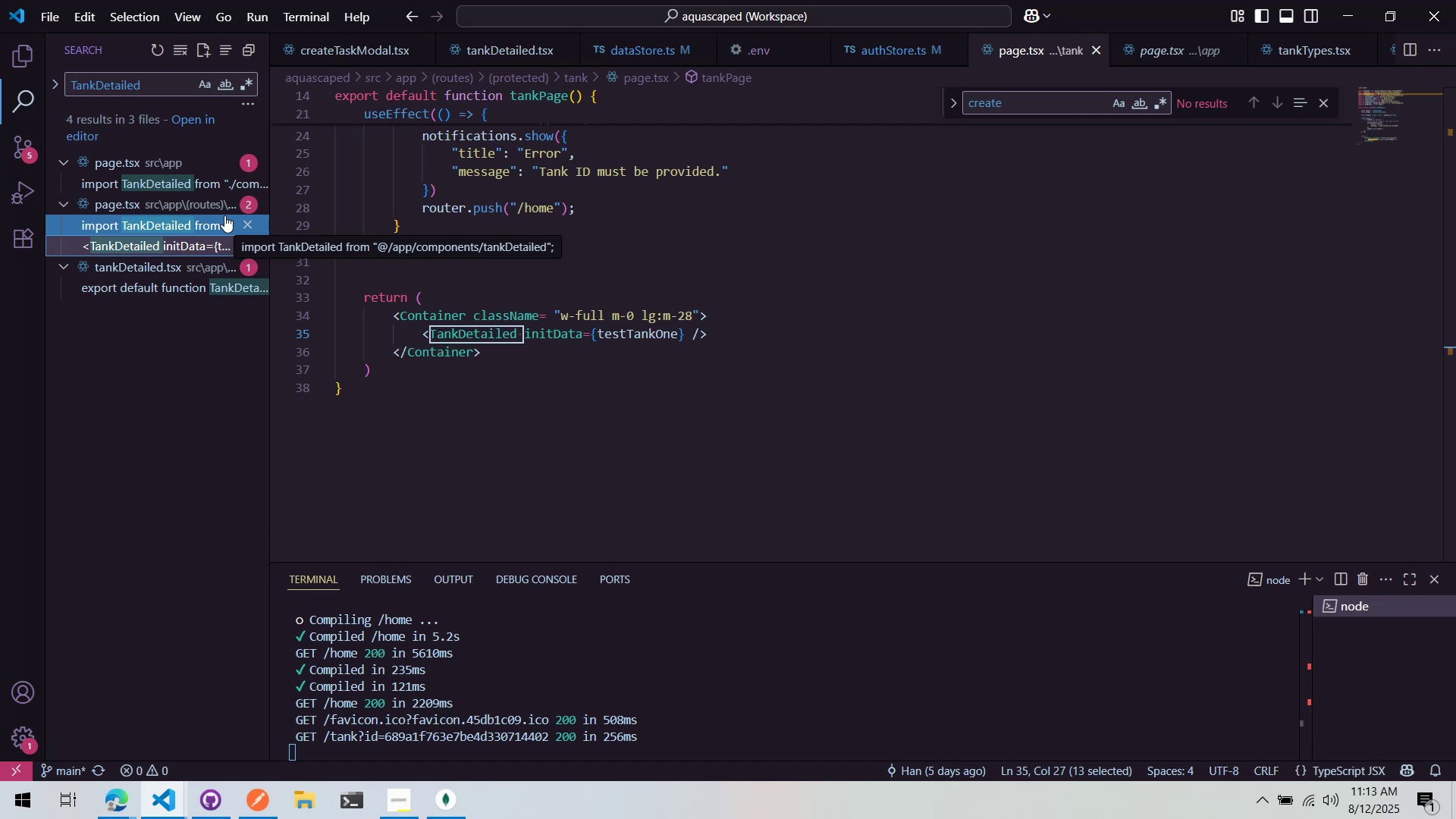 
left_click([536, 224])
 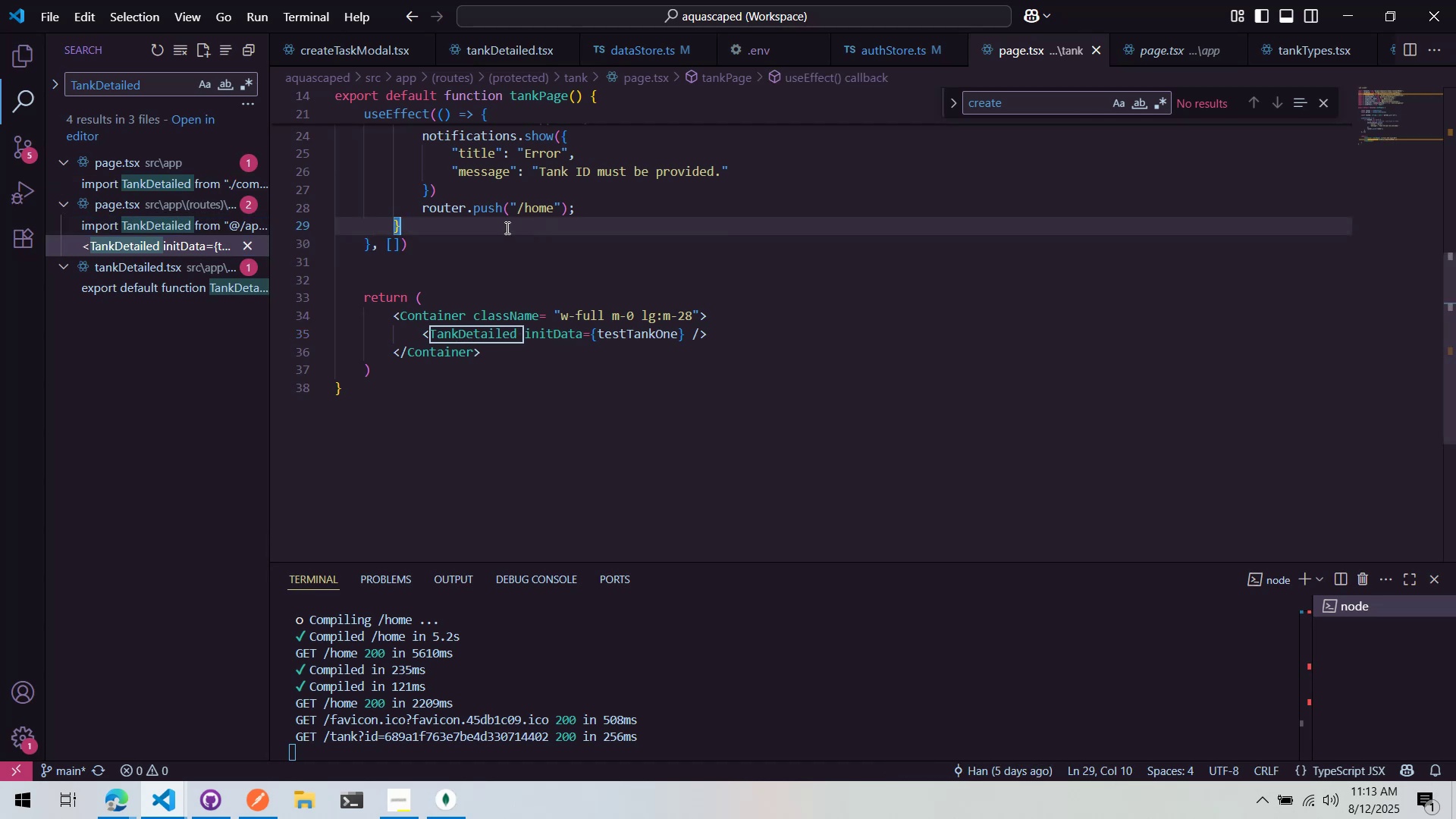 
scroll: coordinate [560, 306], scroll_direction: up, amount: 6.0
 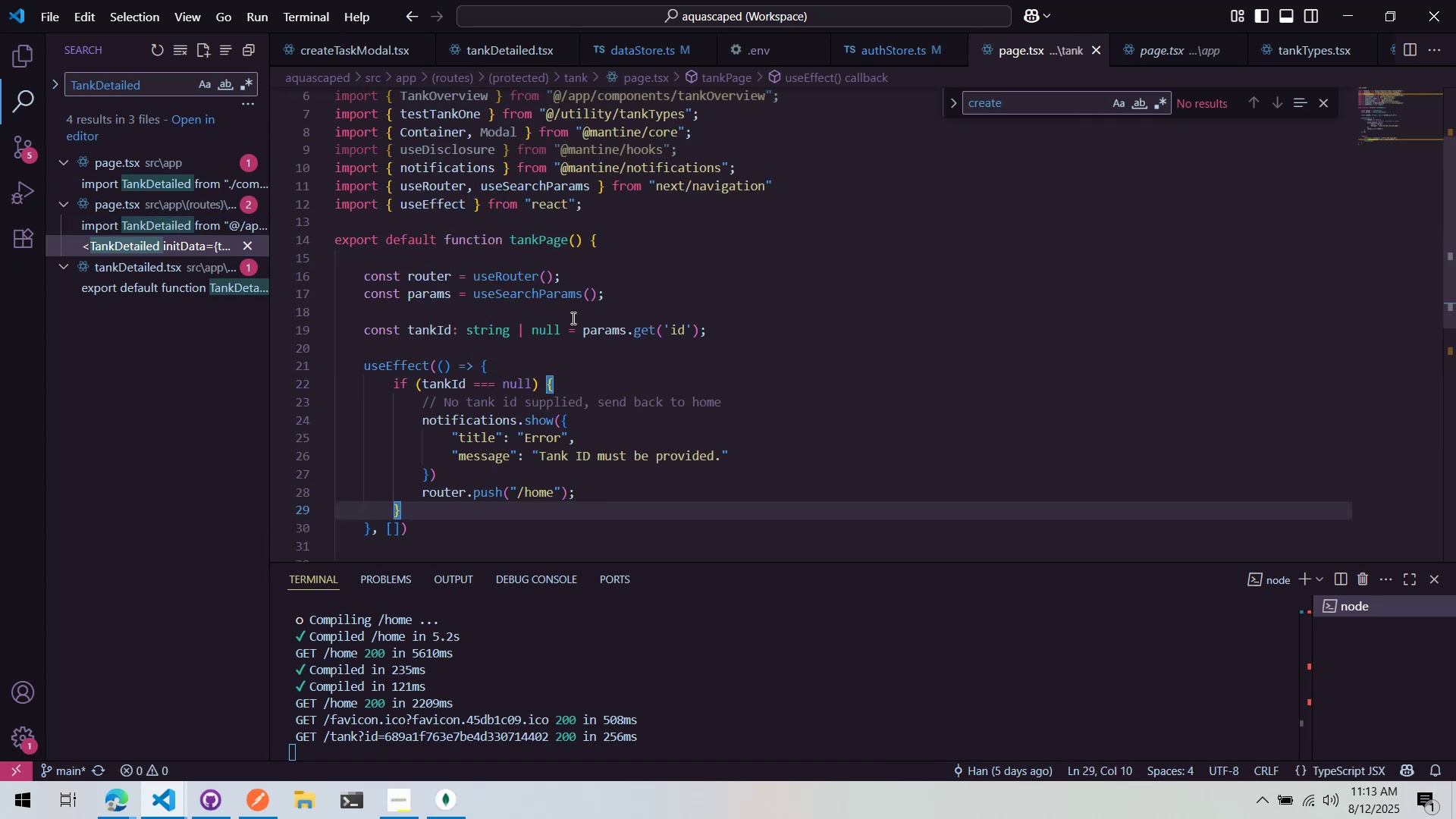 
scroll: coordinate [573, 316], scroll_direction: down, amount: 1.0
 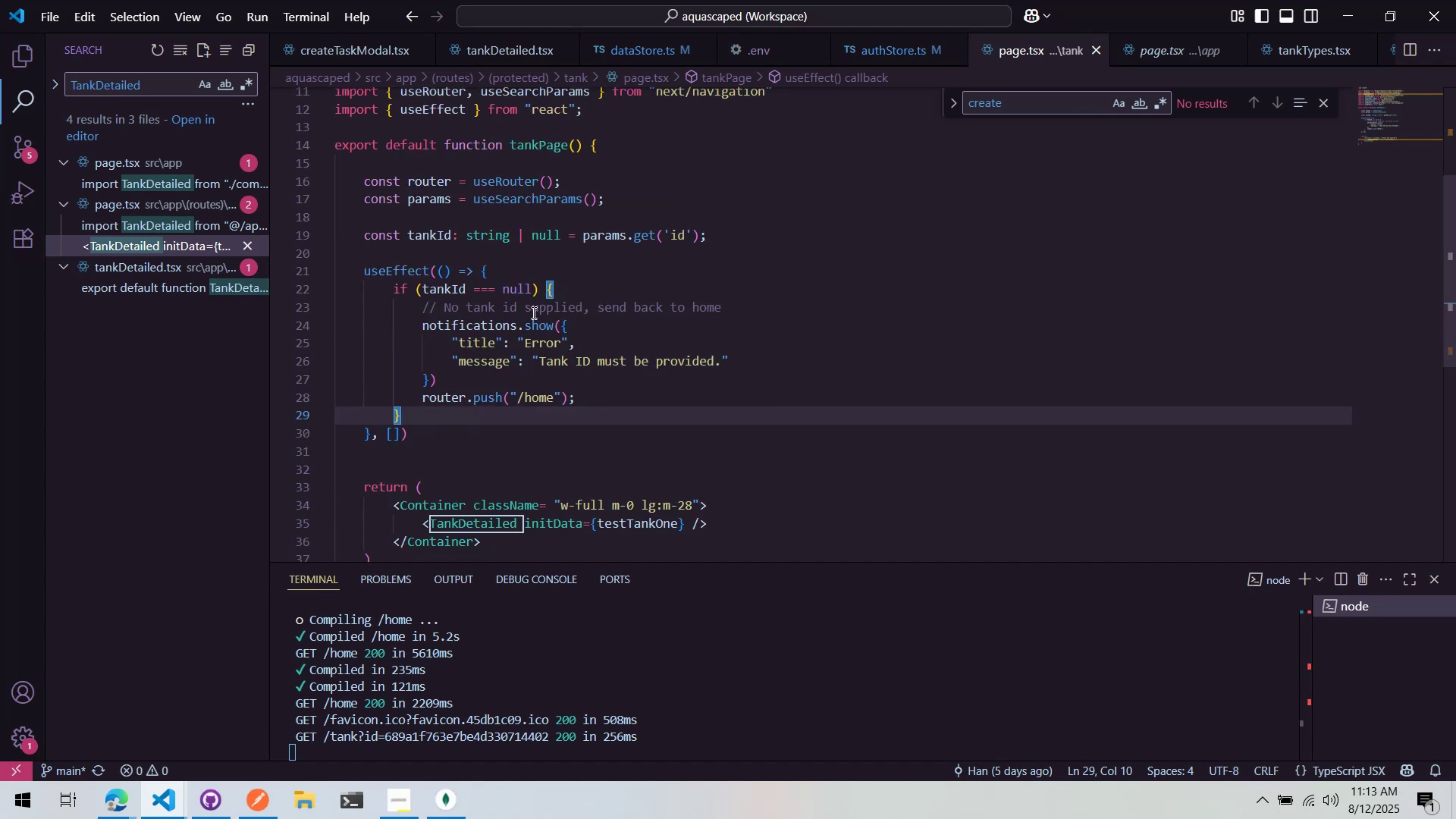 
mouse_move([619, 497])
 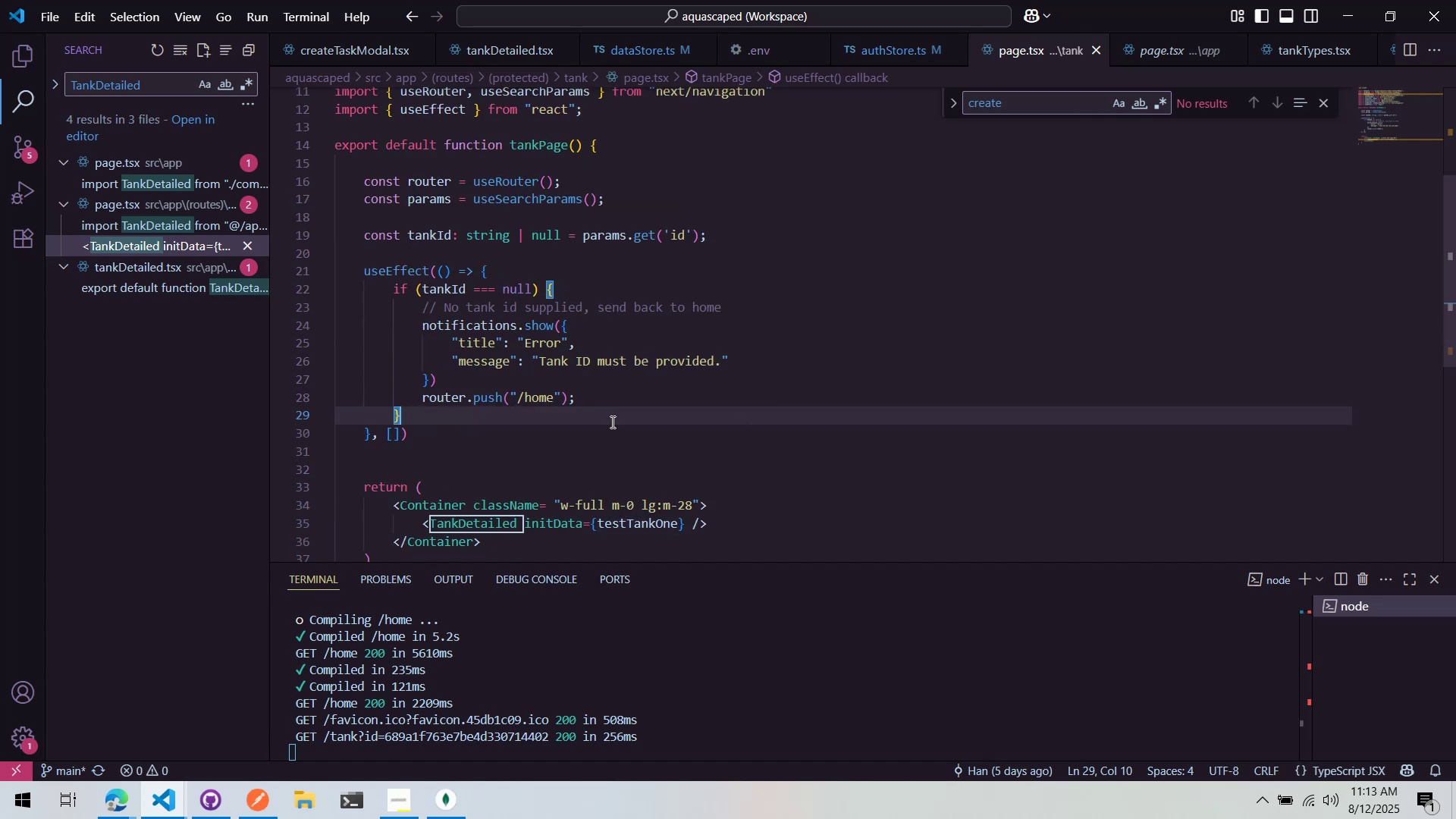 
right_click([611, 422])
 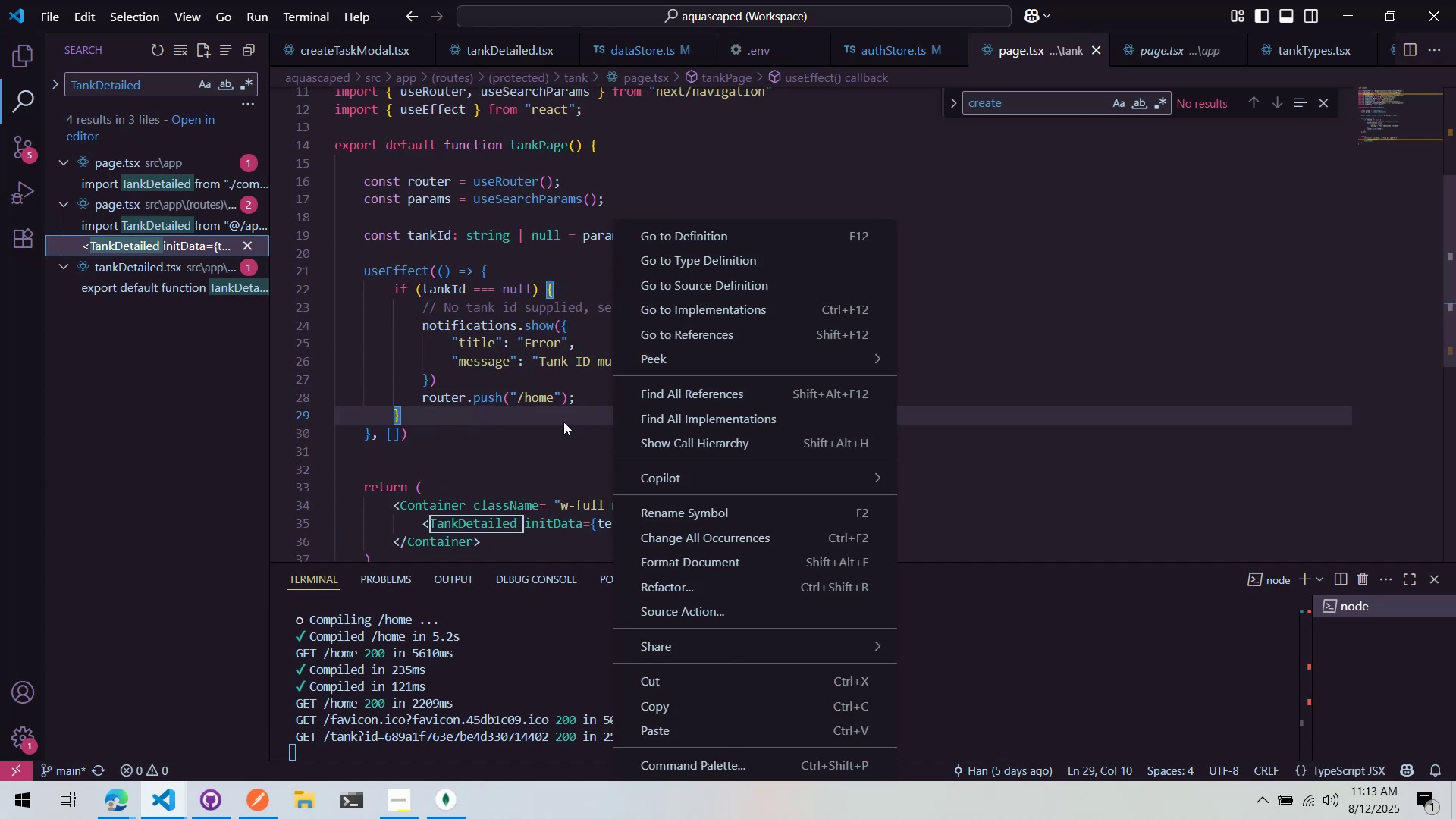 
left_click([549, 422])
 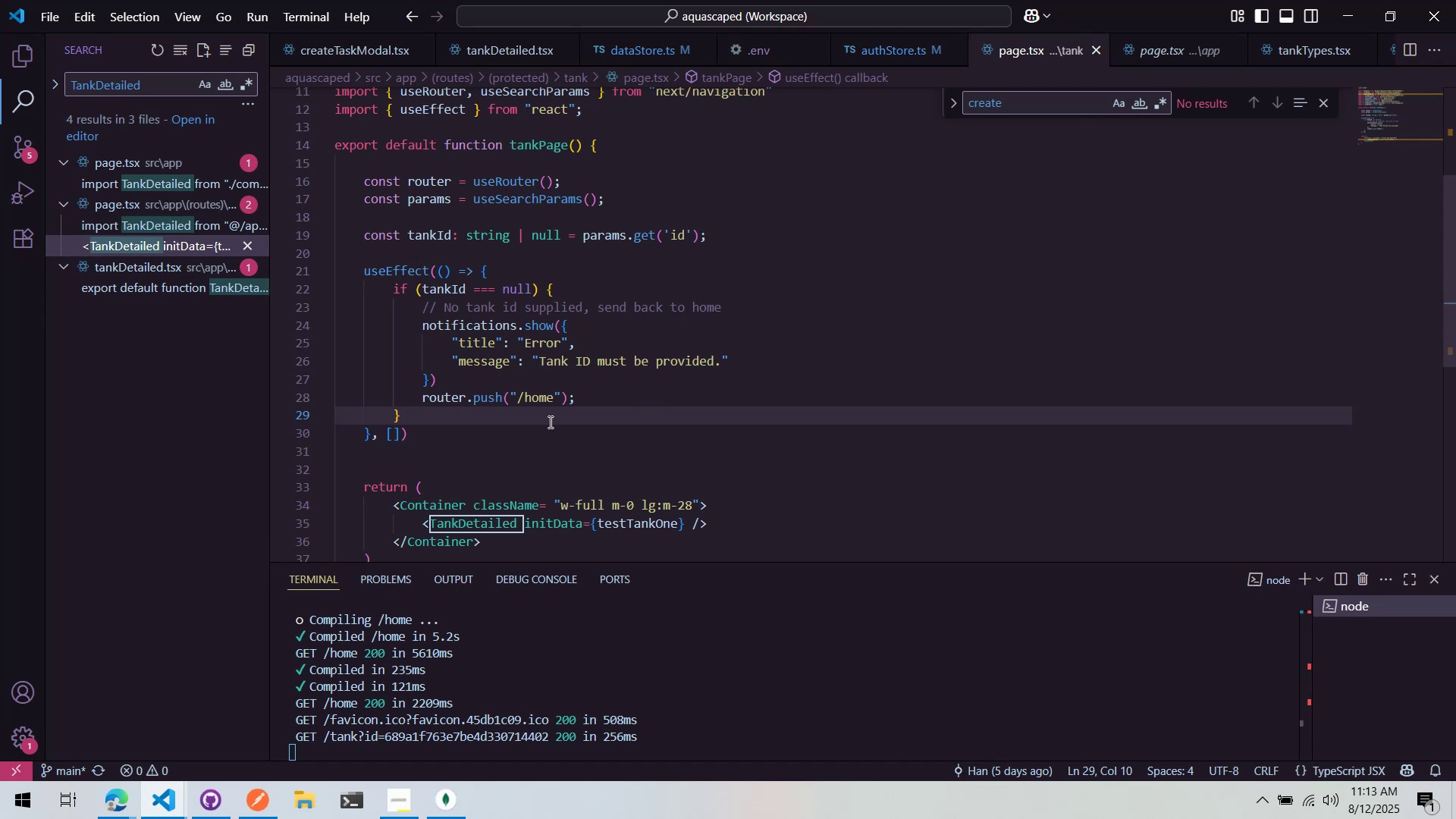 
wait(9.78)
 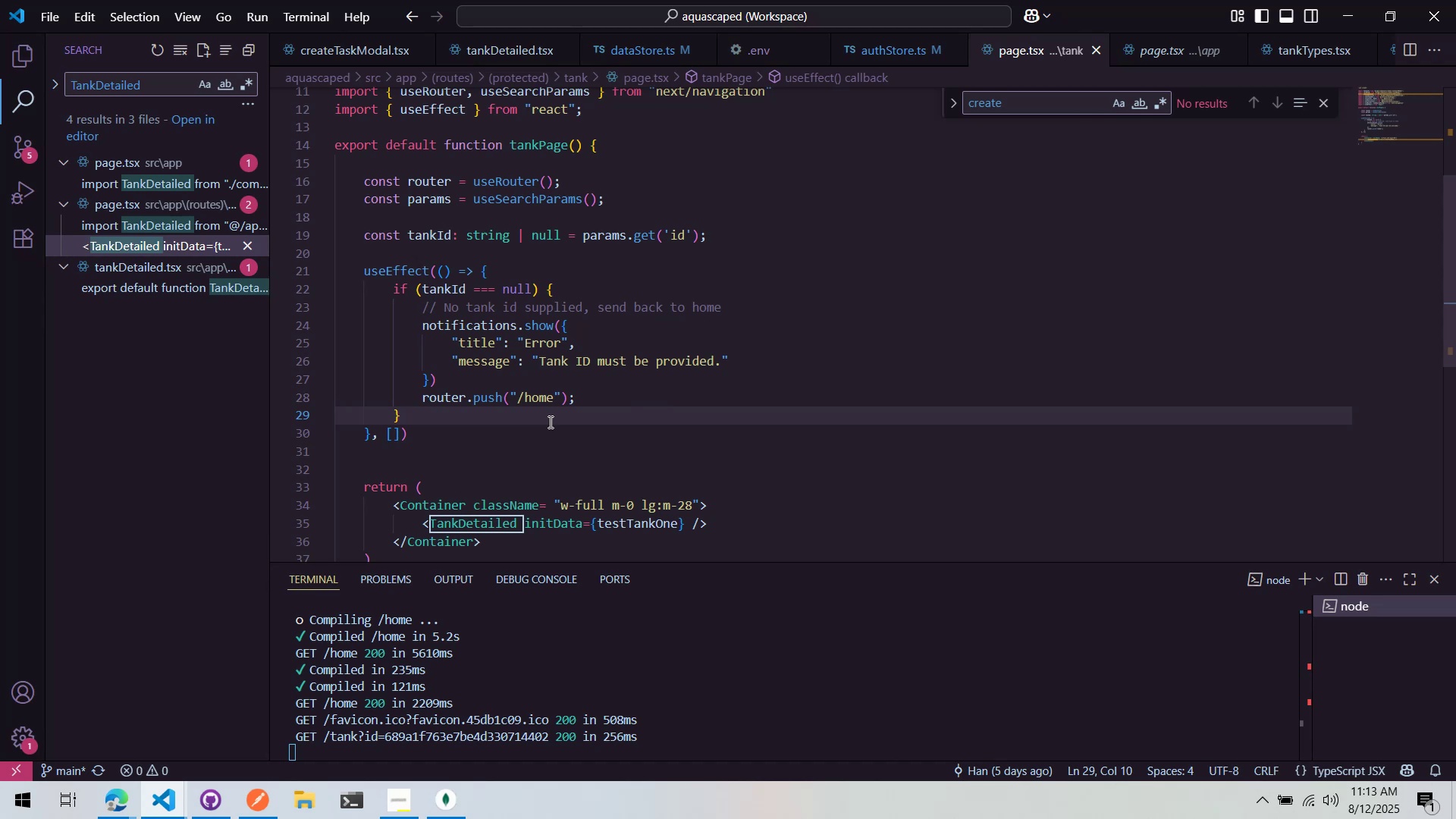 
left_click([25, 63])
 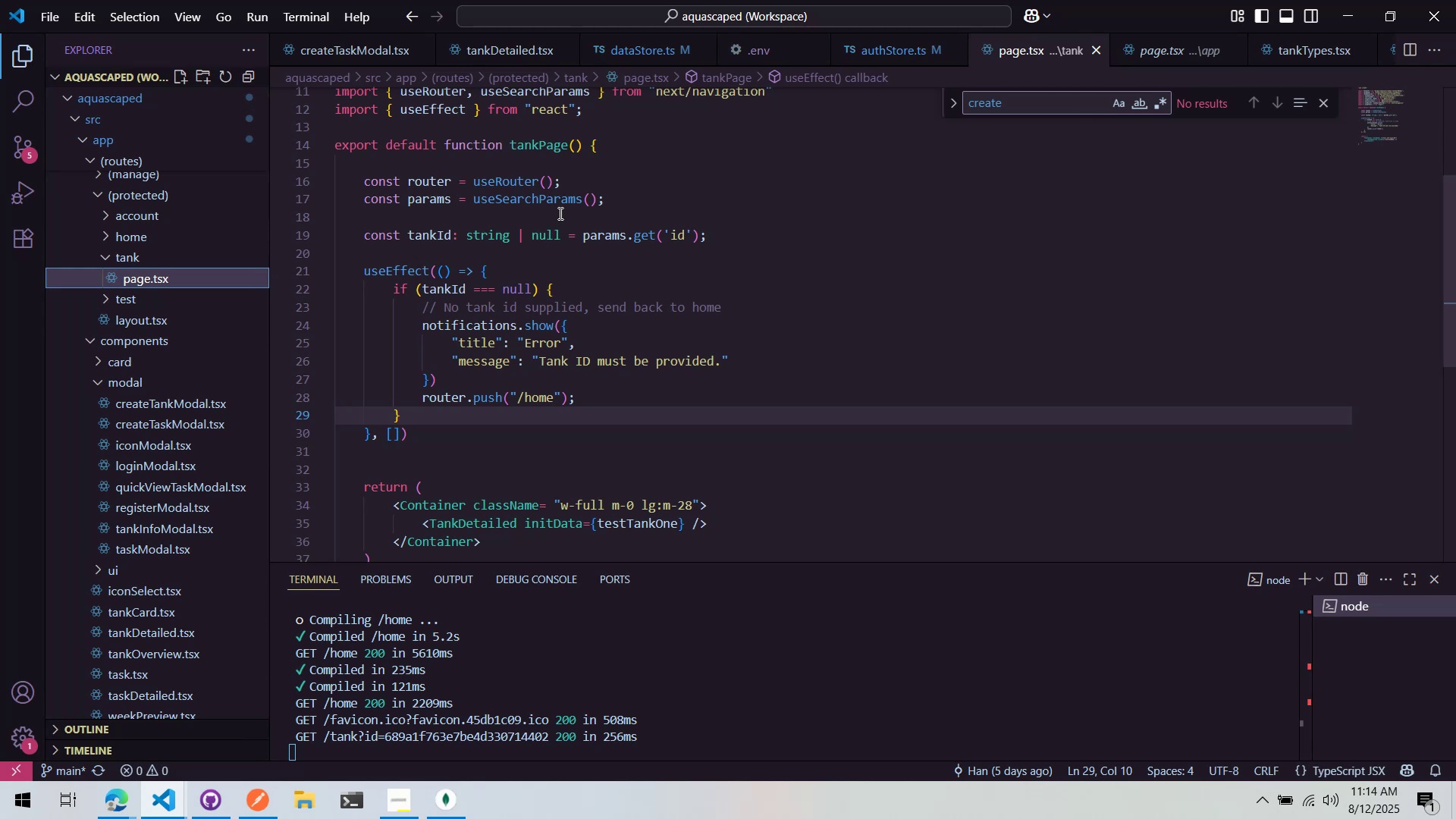 
wait(13.85)
 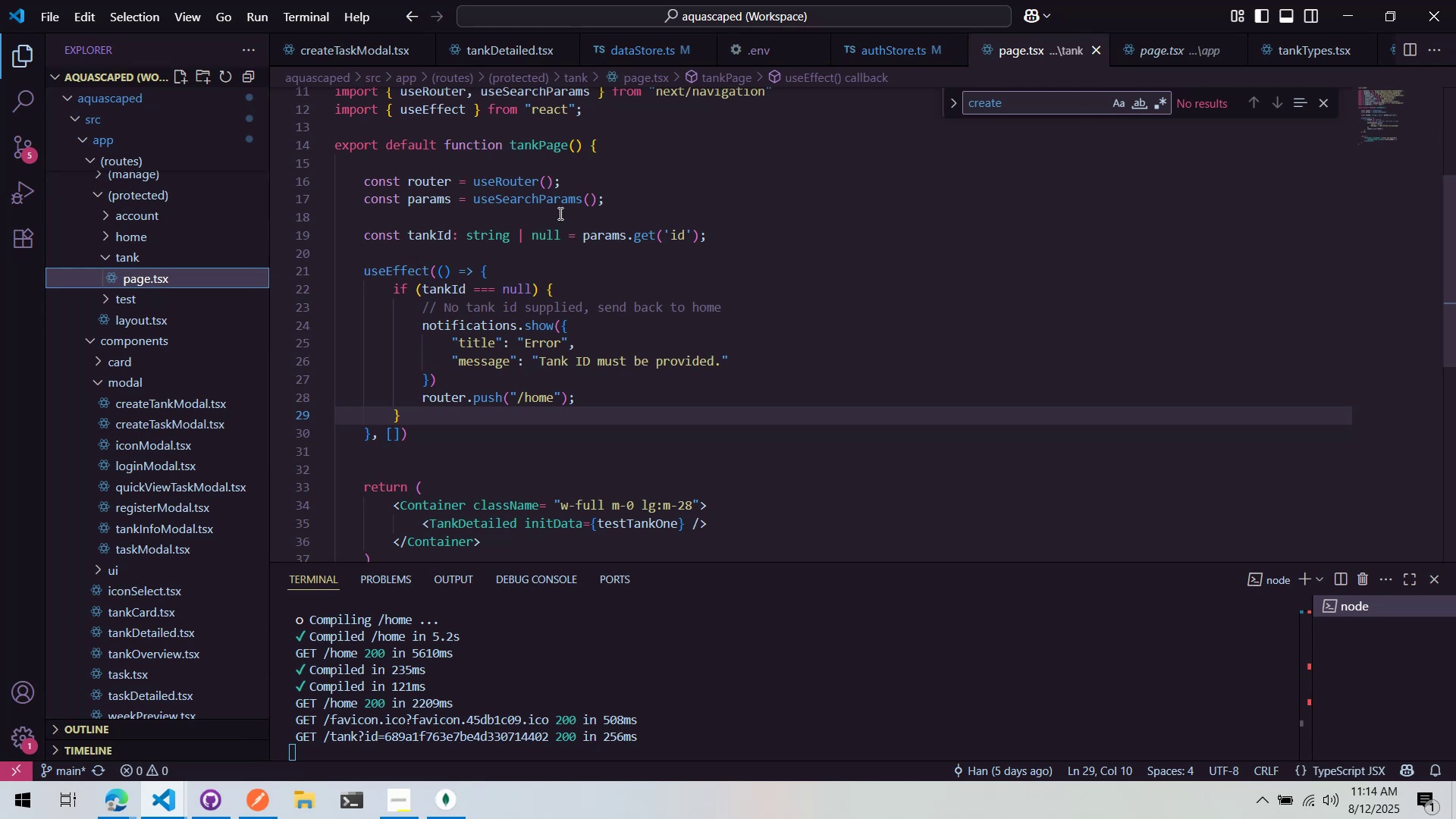 
double_click([448, 453])
 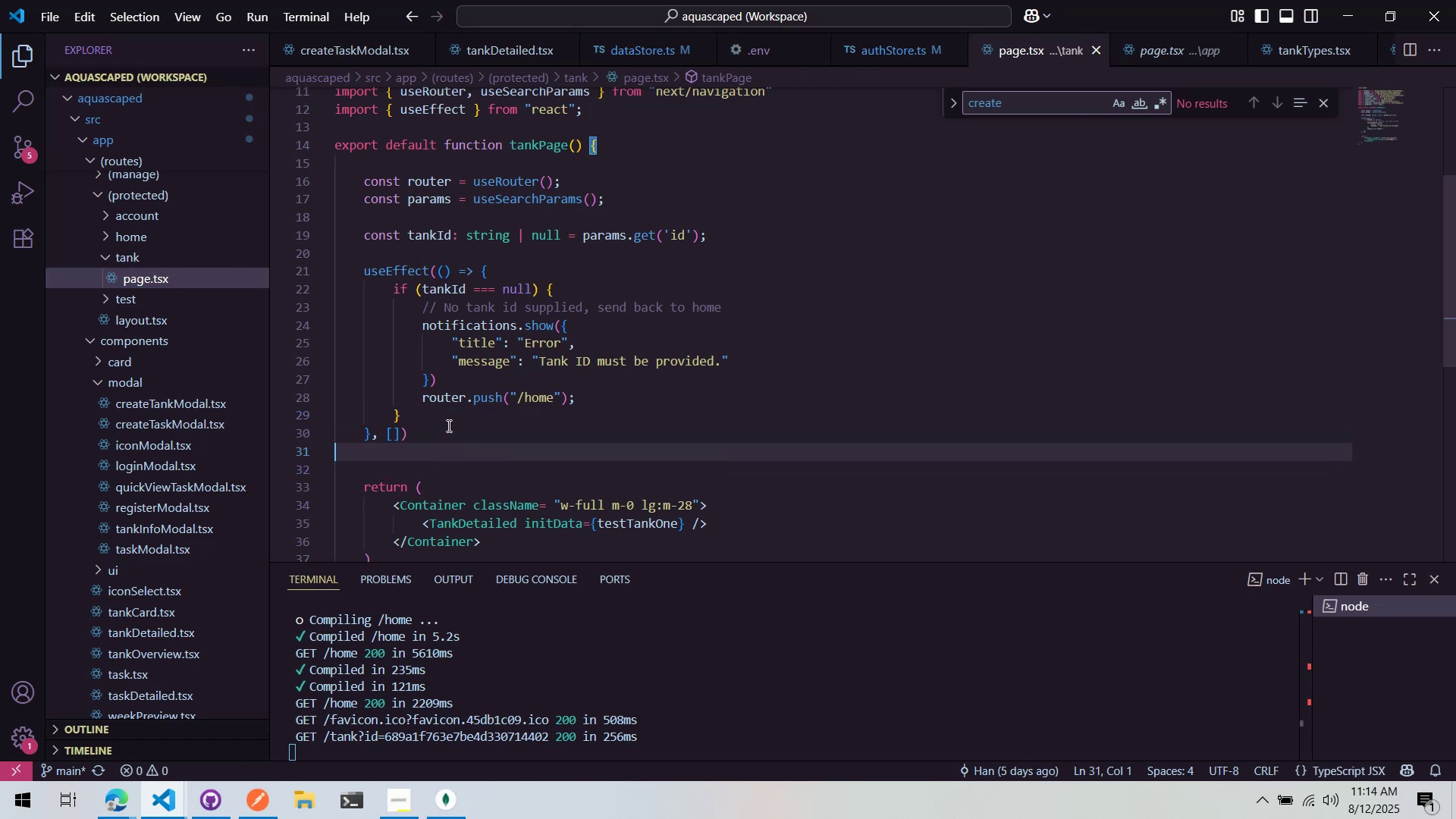 
wait(11.14)
 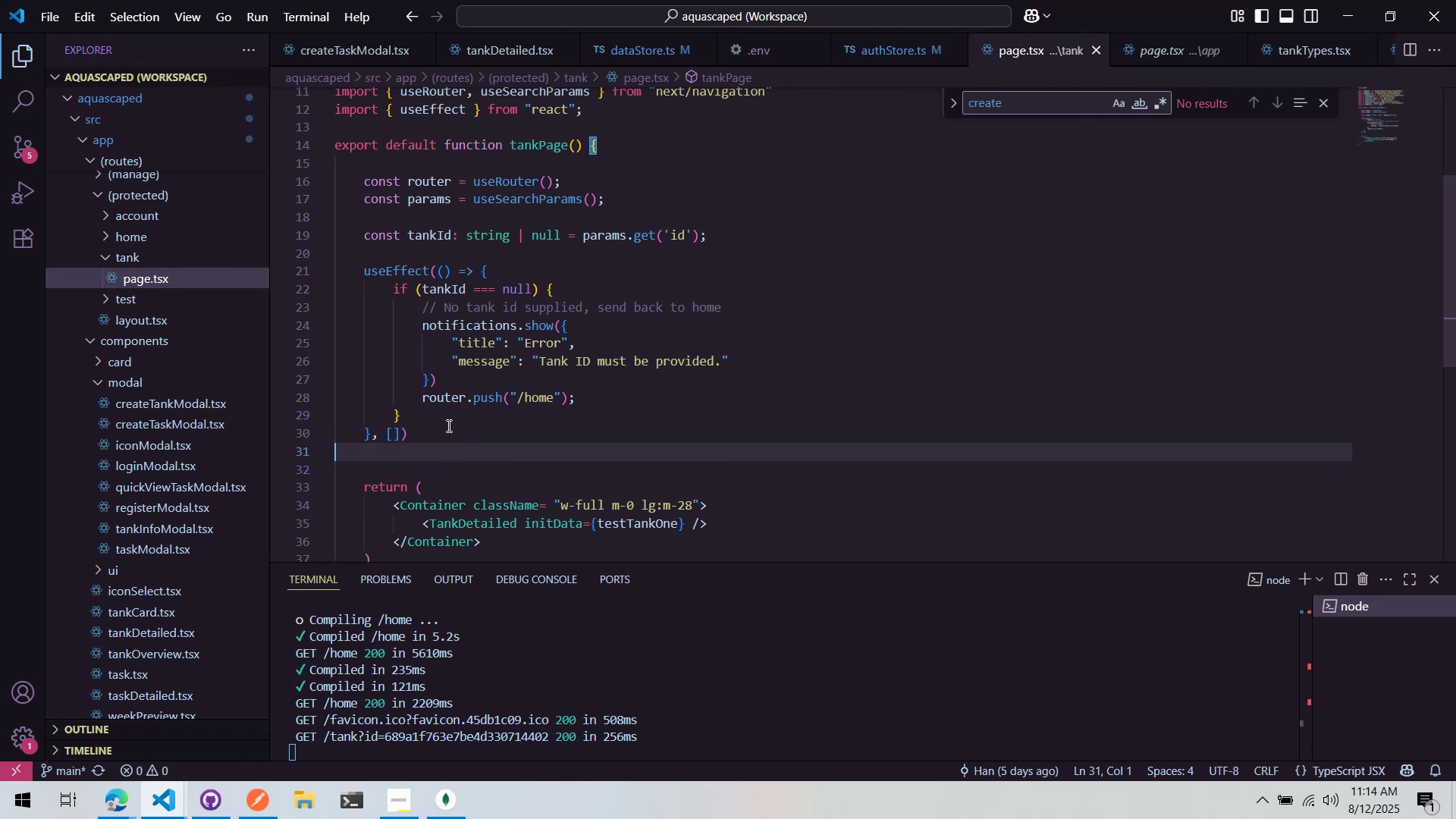 
left_click([525, 253])
 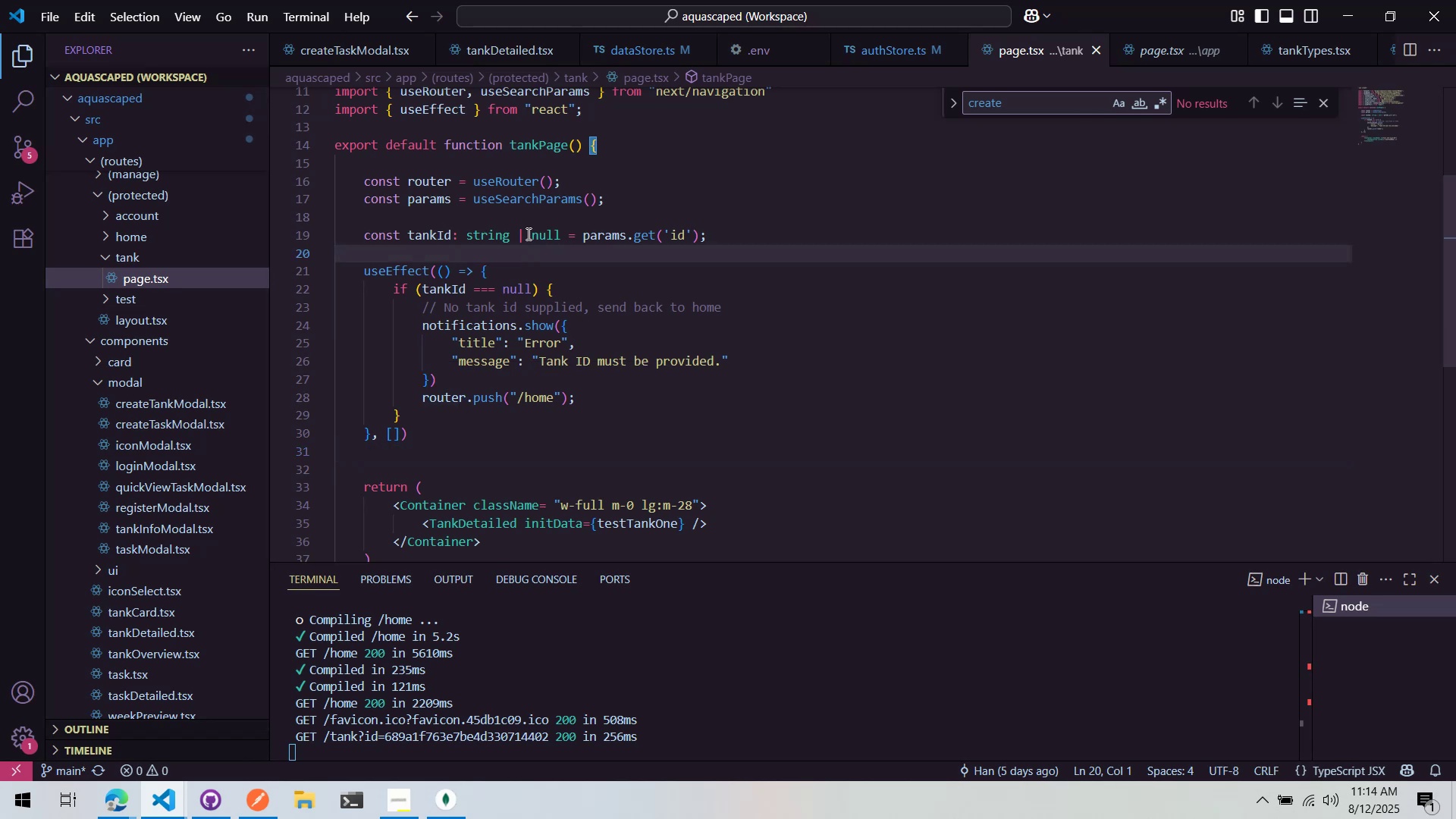 
key(Enter)
 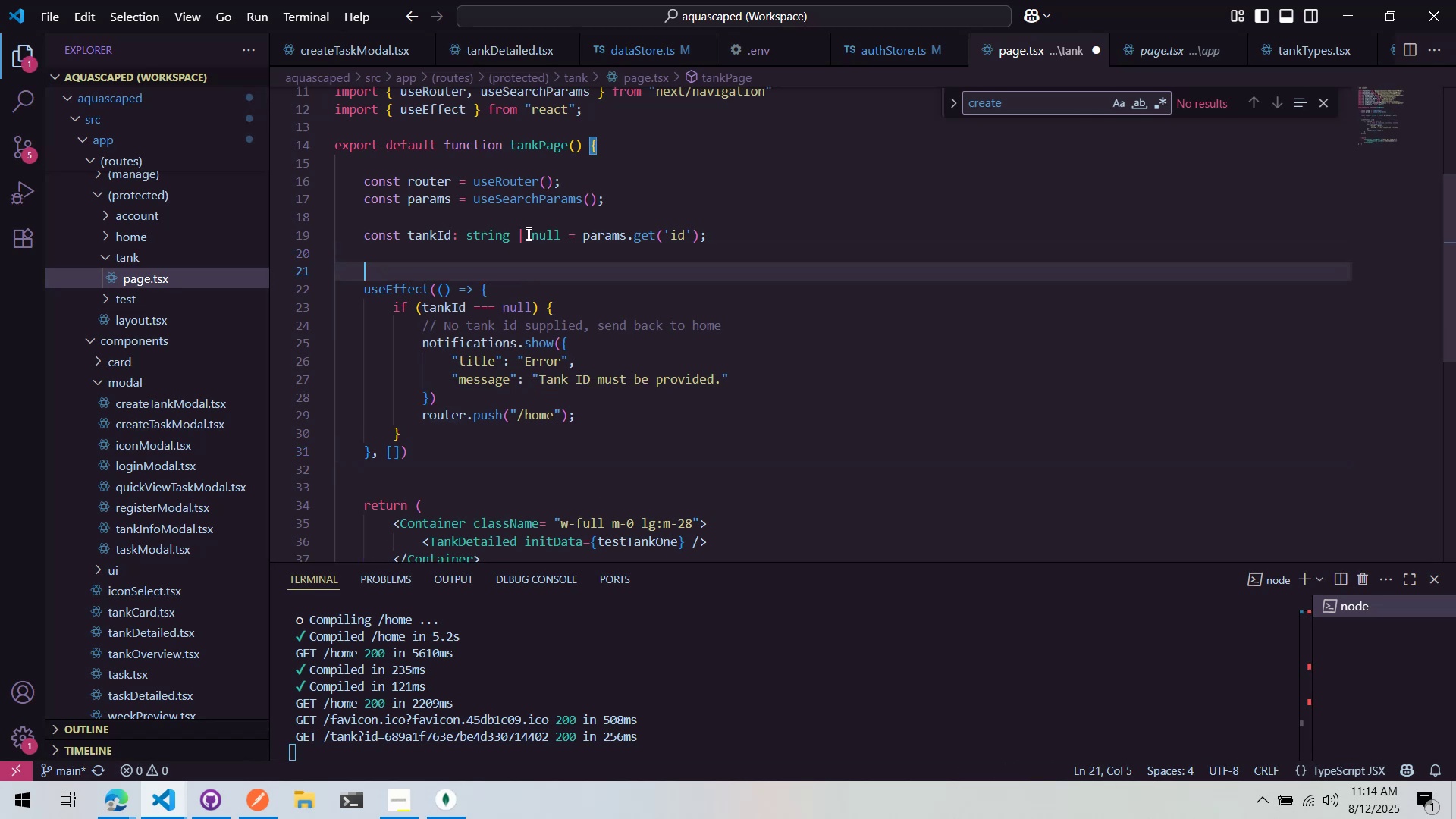 
type(// Fetch )
 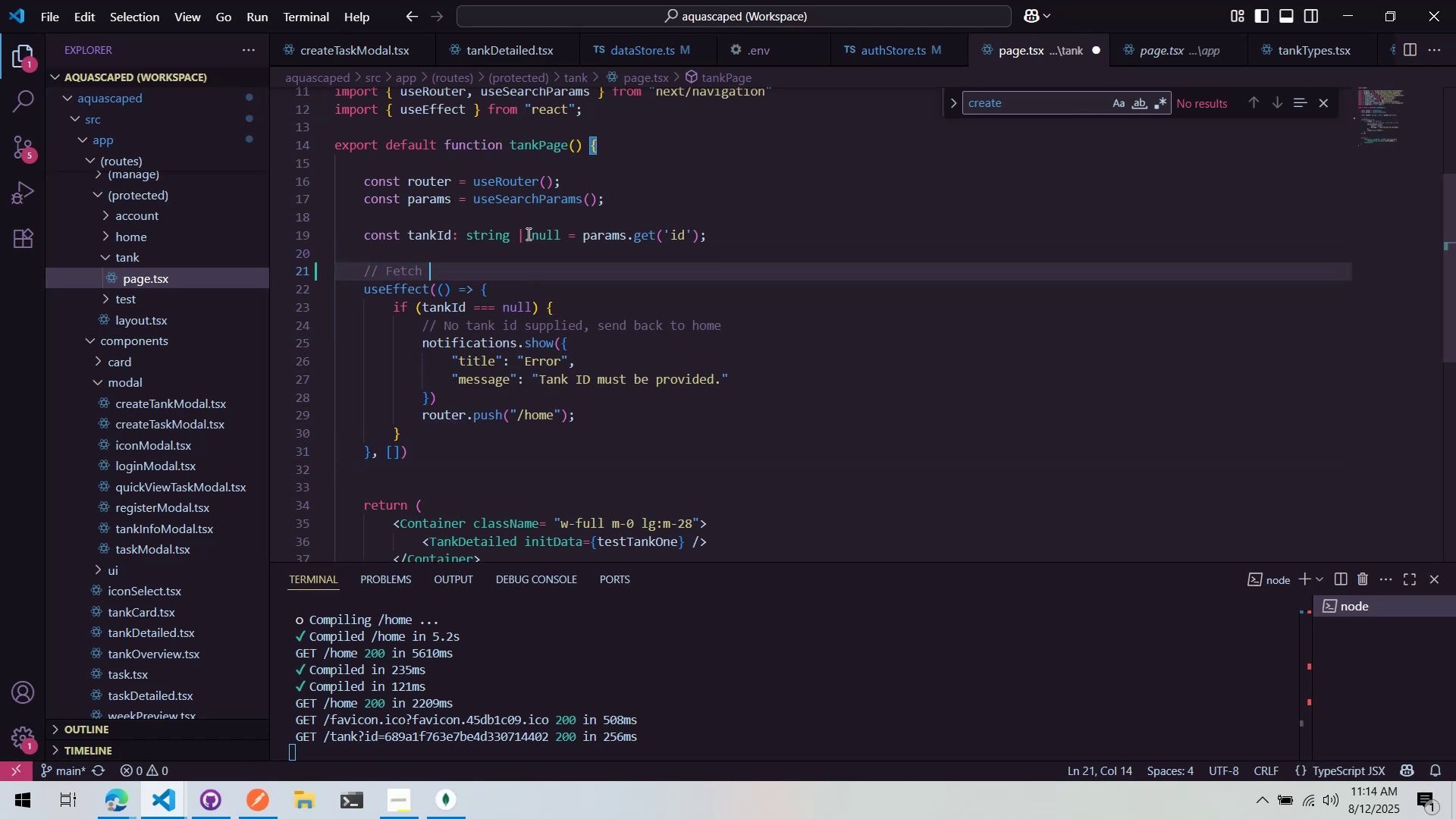 
type(detailed daat)
key(Backspace)
key(Backspace)
type(ta t)
key(Backspace)
type(for)
key(Backspace)
key(Backspace)
type(or tank)
 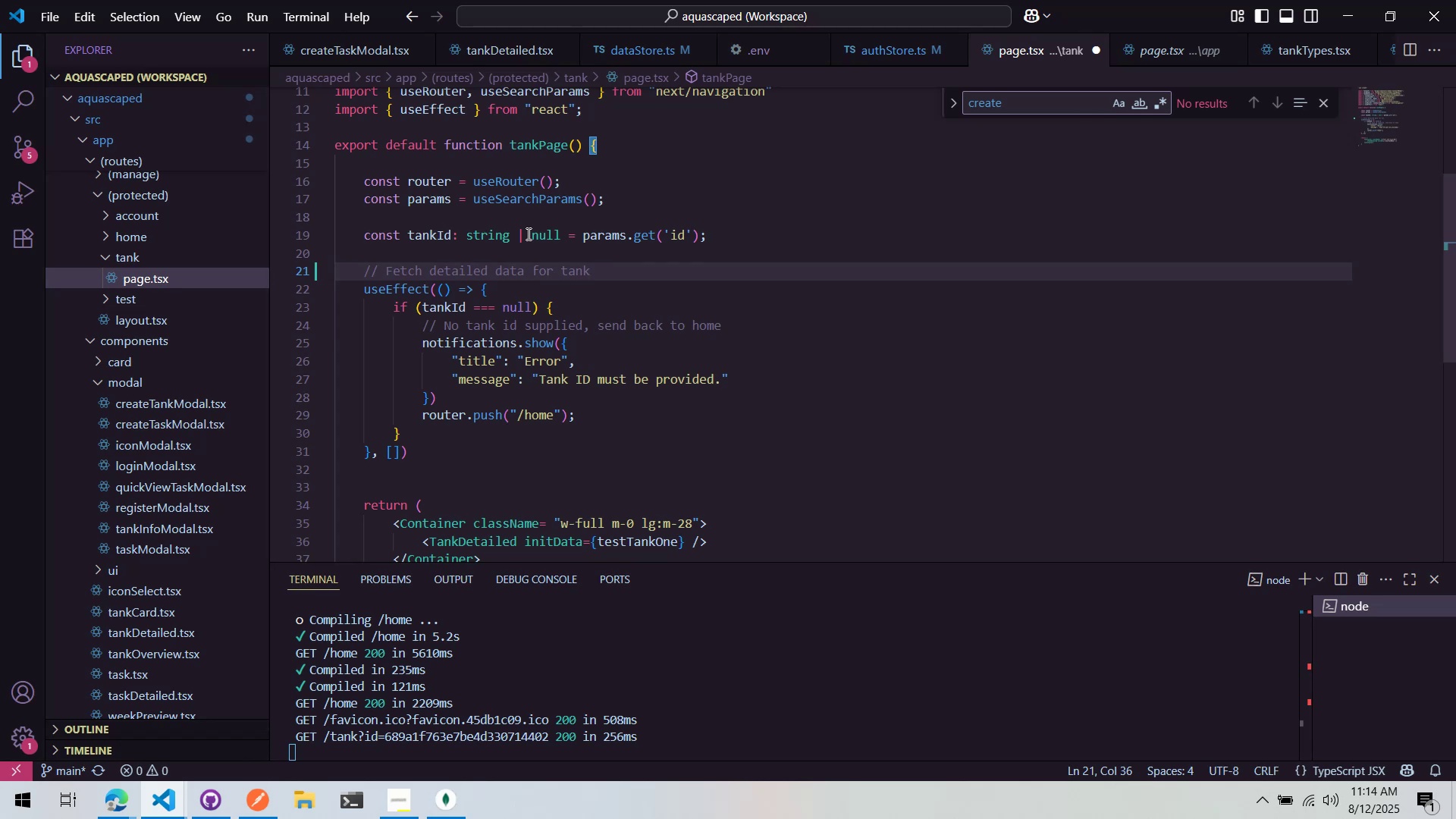 
key(Control+S)
 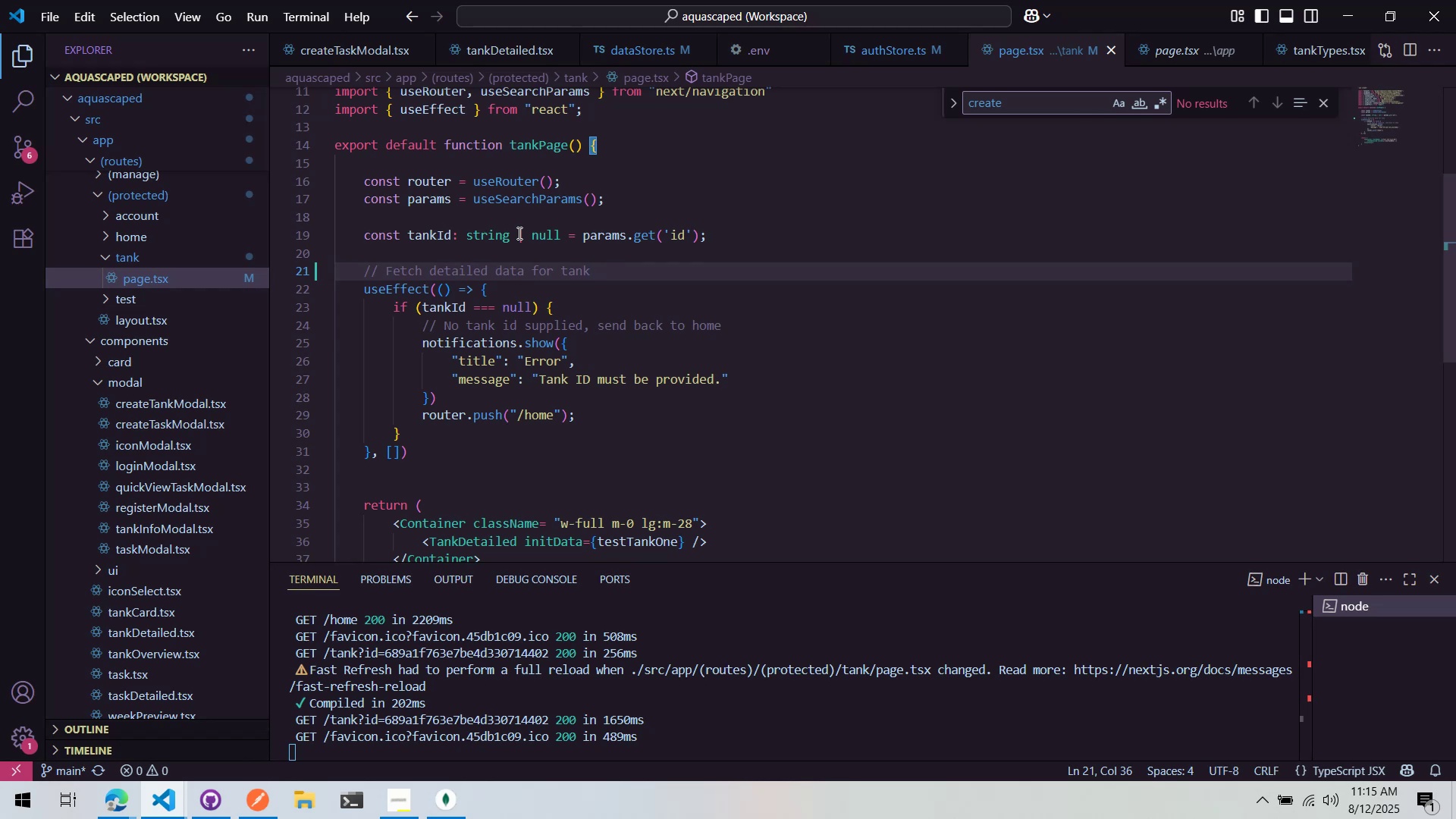 
wait(39.22)
 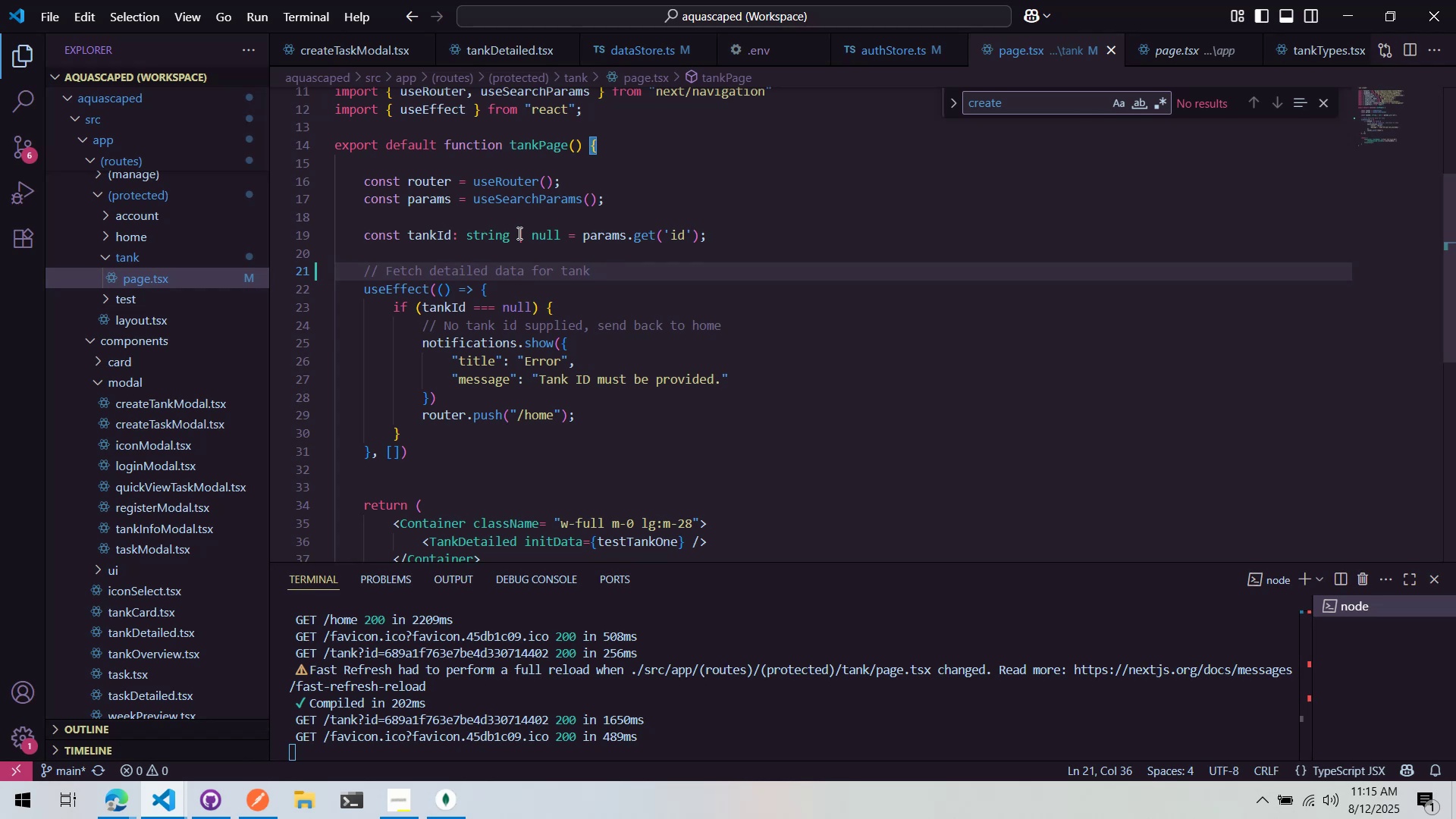 
left_click([576, 427])
 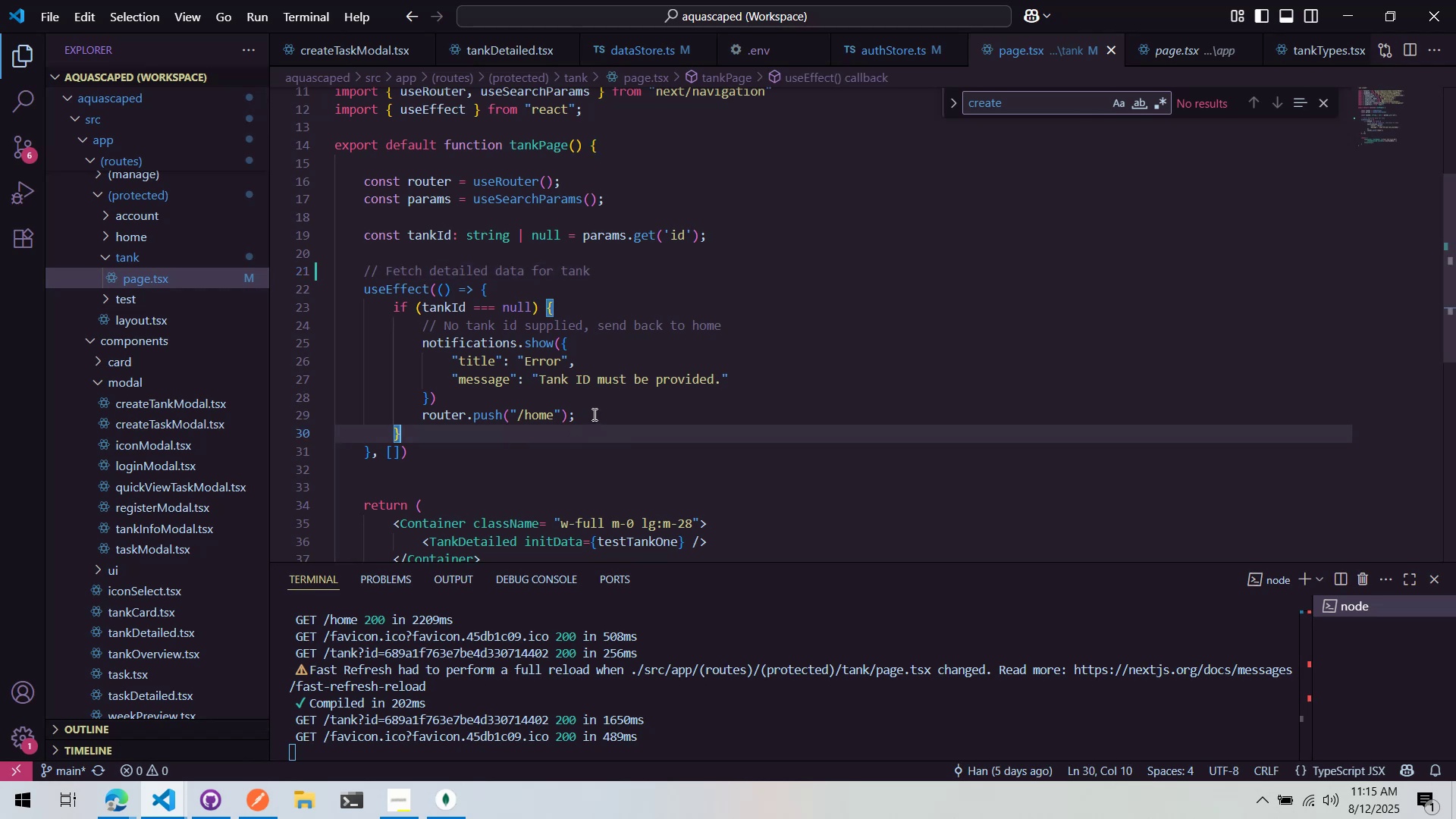 
key(Enter)
 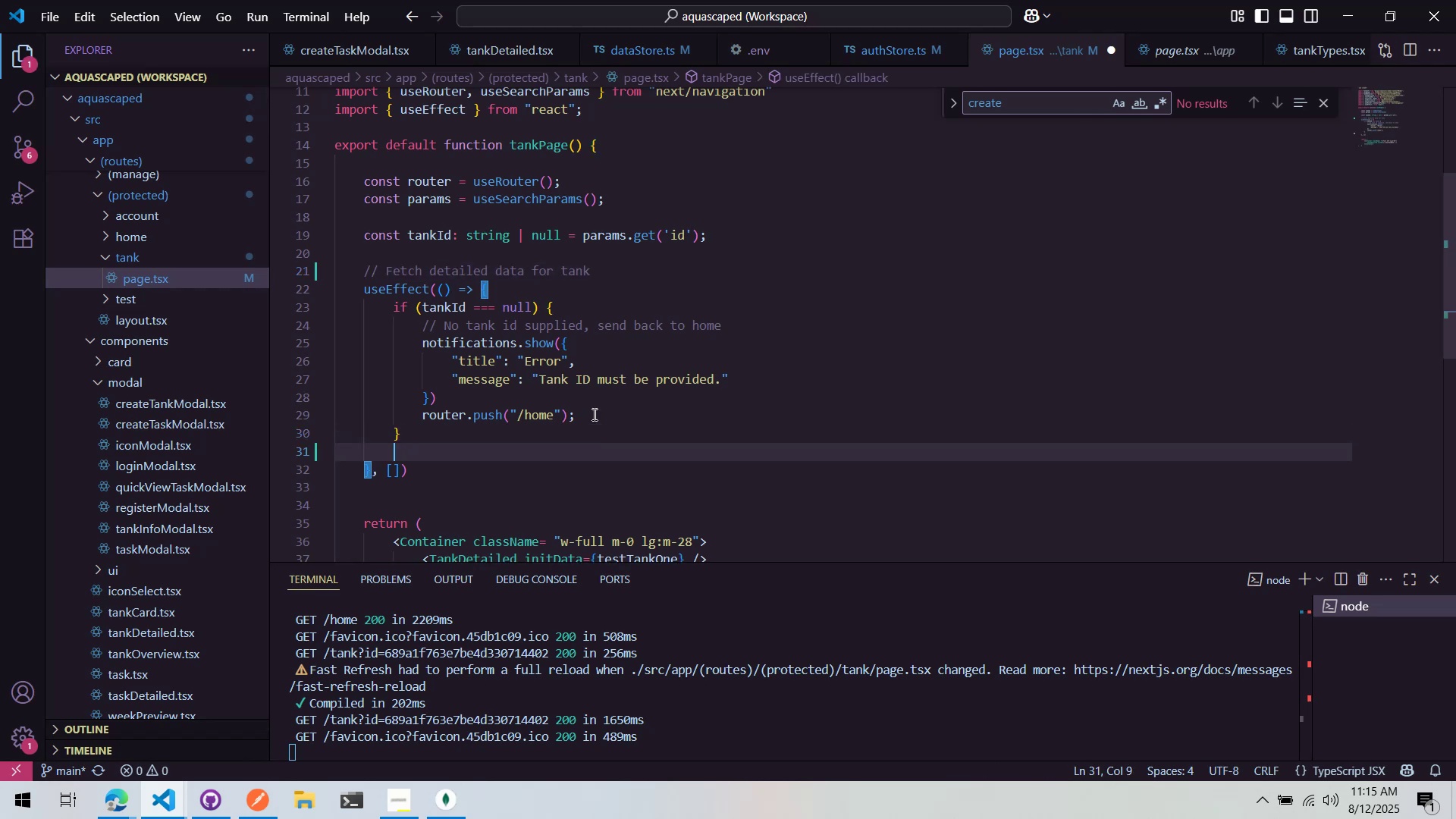 
key(Enter)
 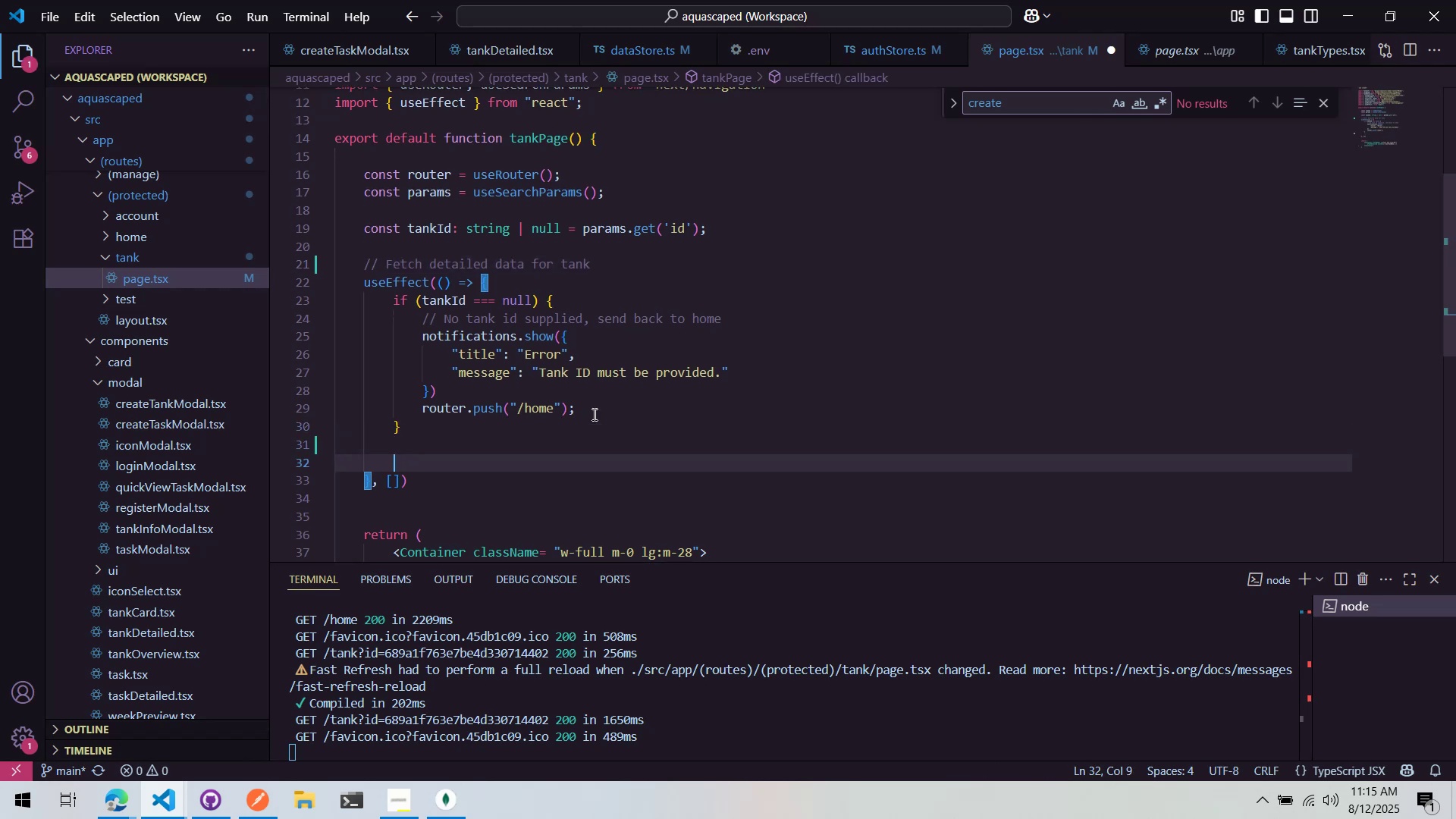 
key(Enter)
 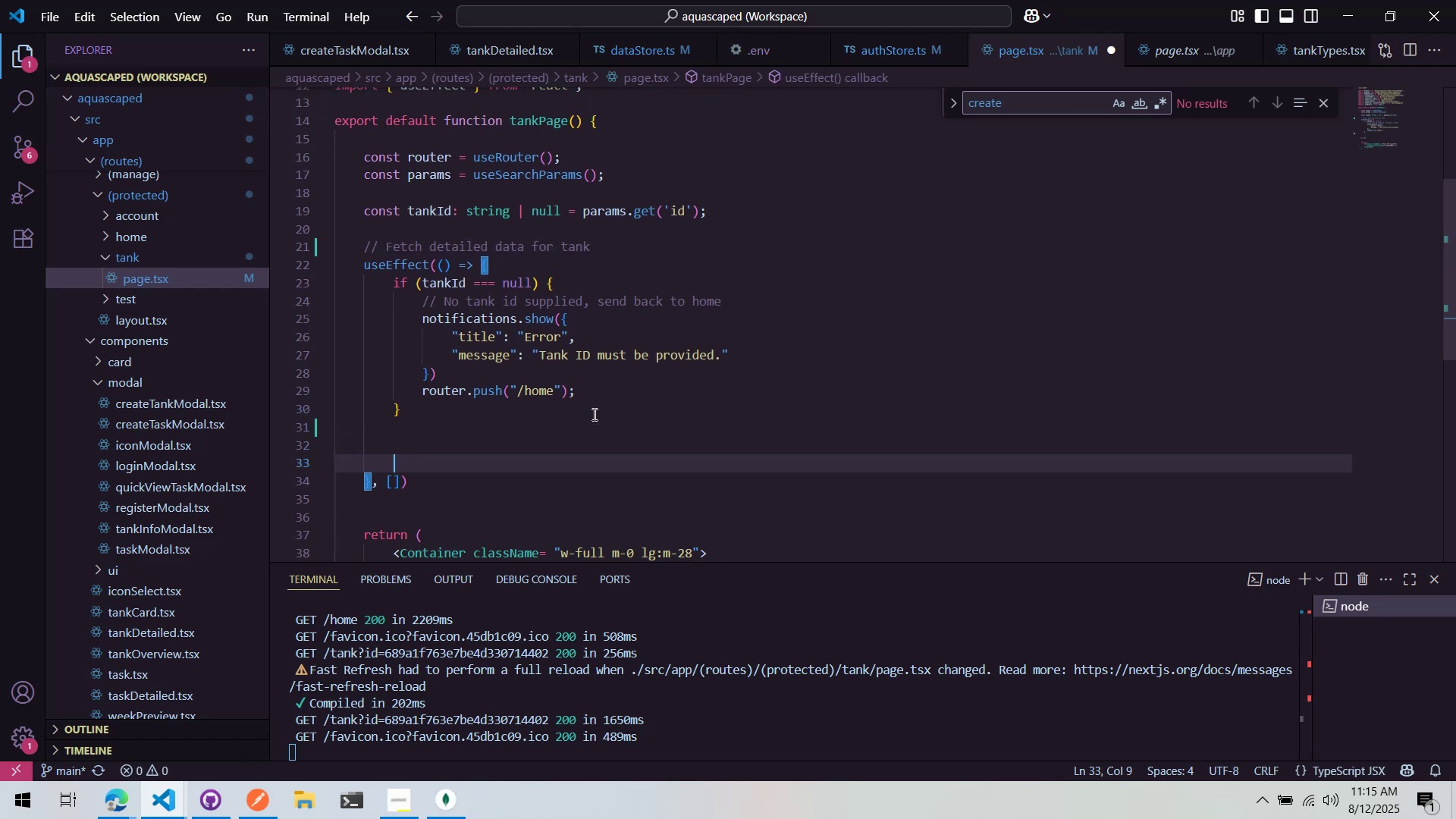 
key(ArrowUp)
 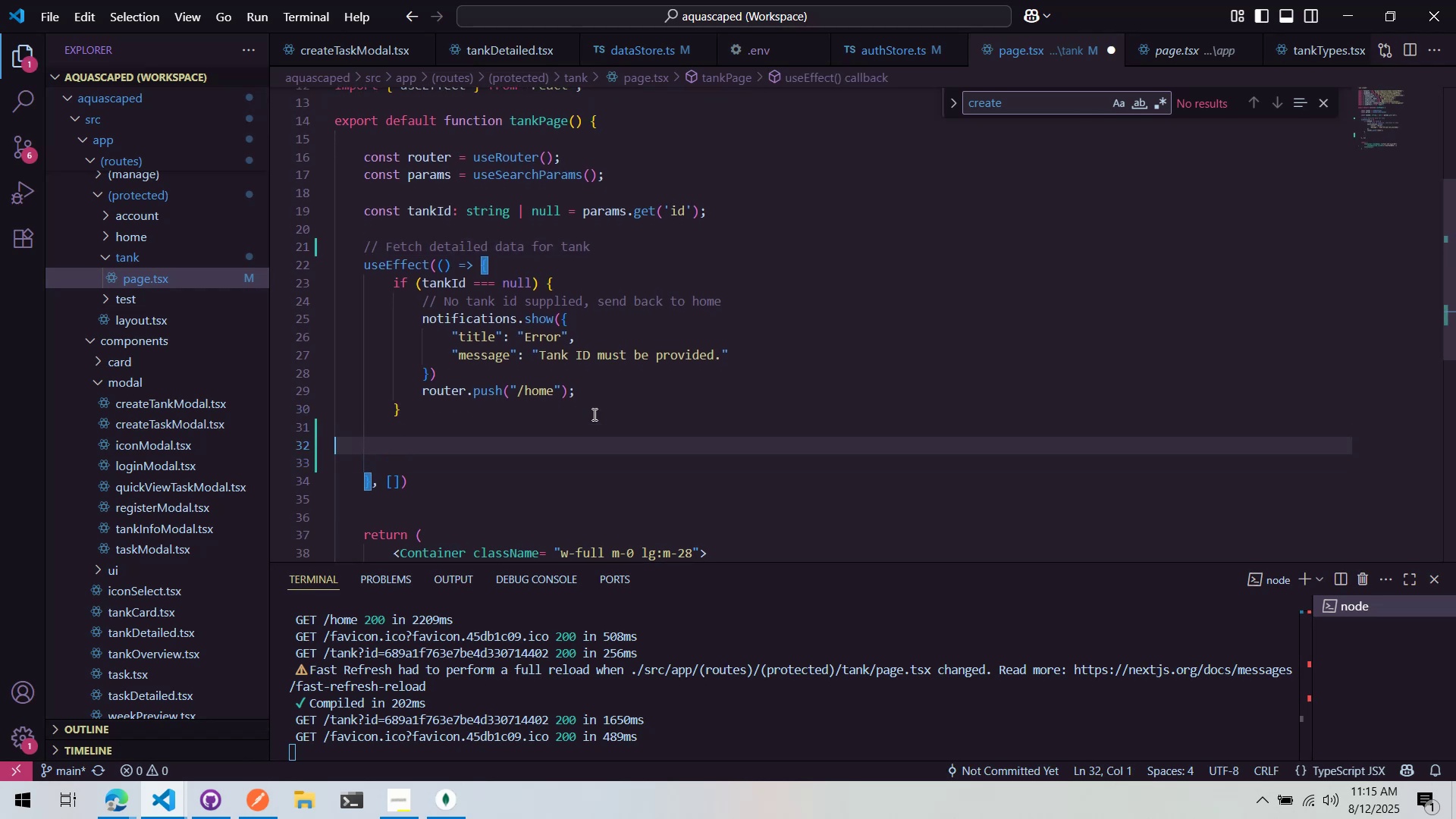 
key(ArrowUp)
 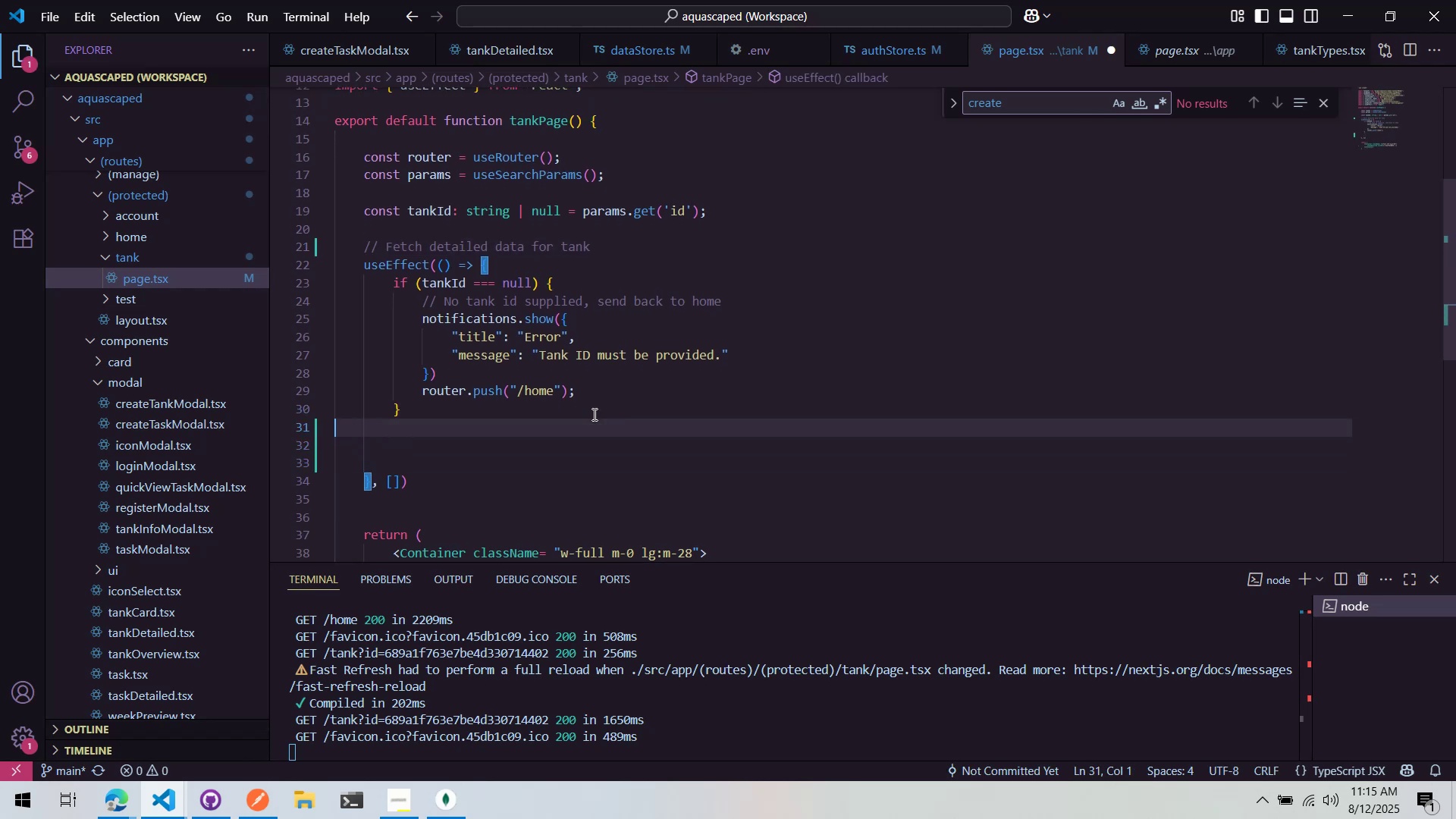 
key(Tab)
 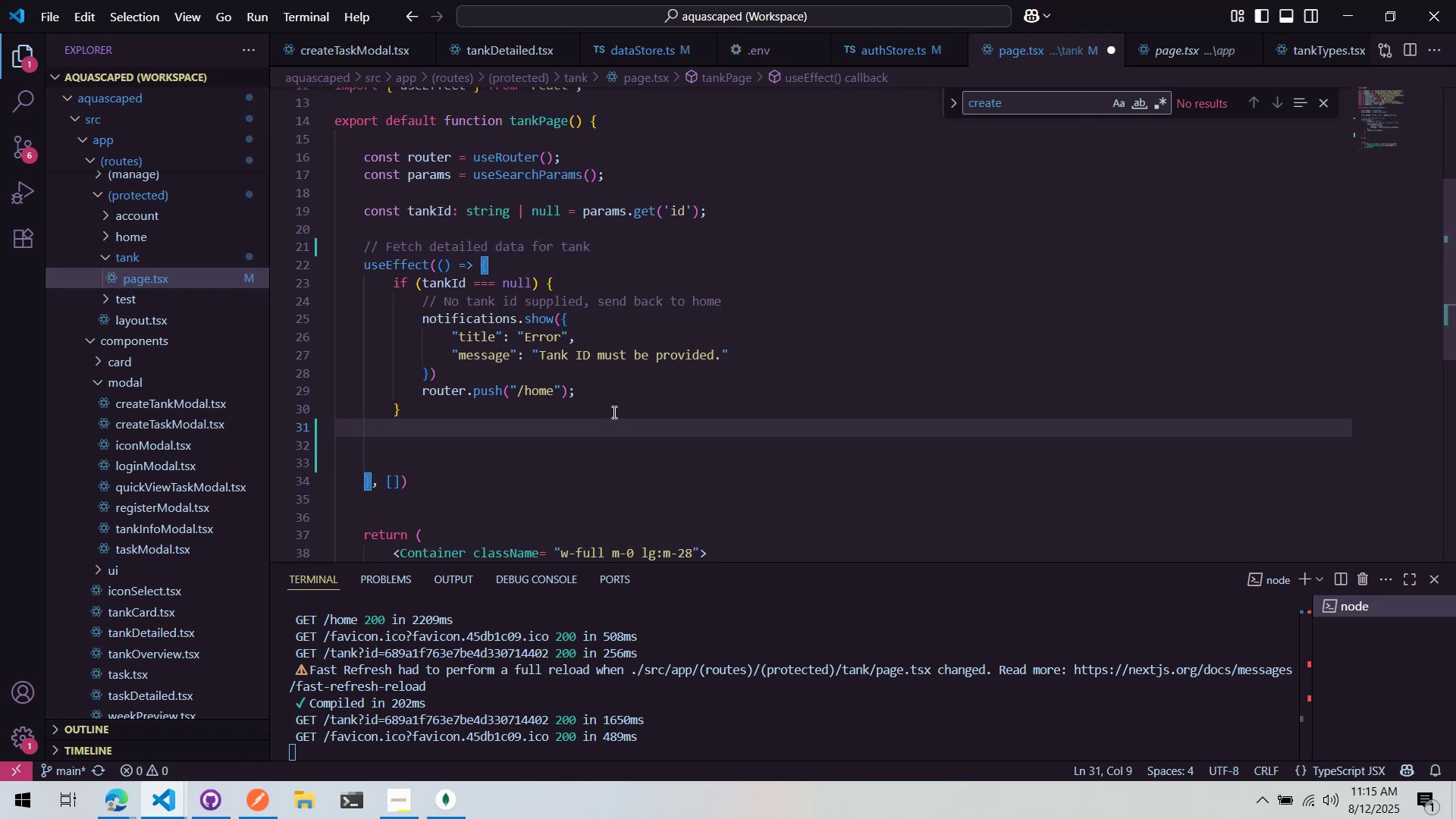 
left_click([625, 394])
 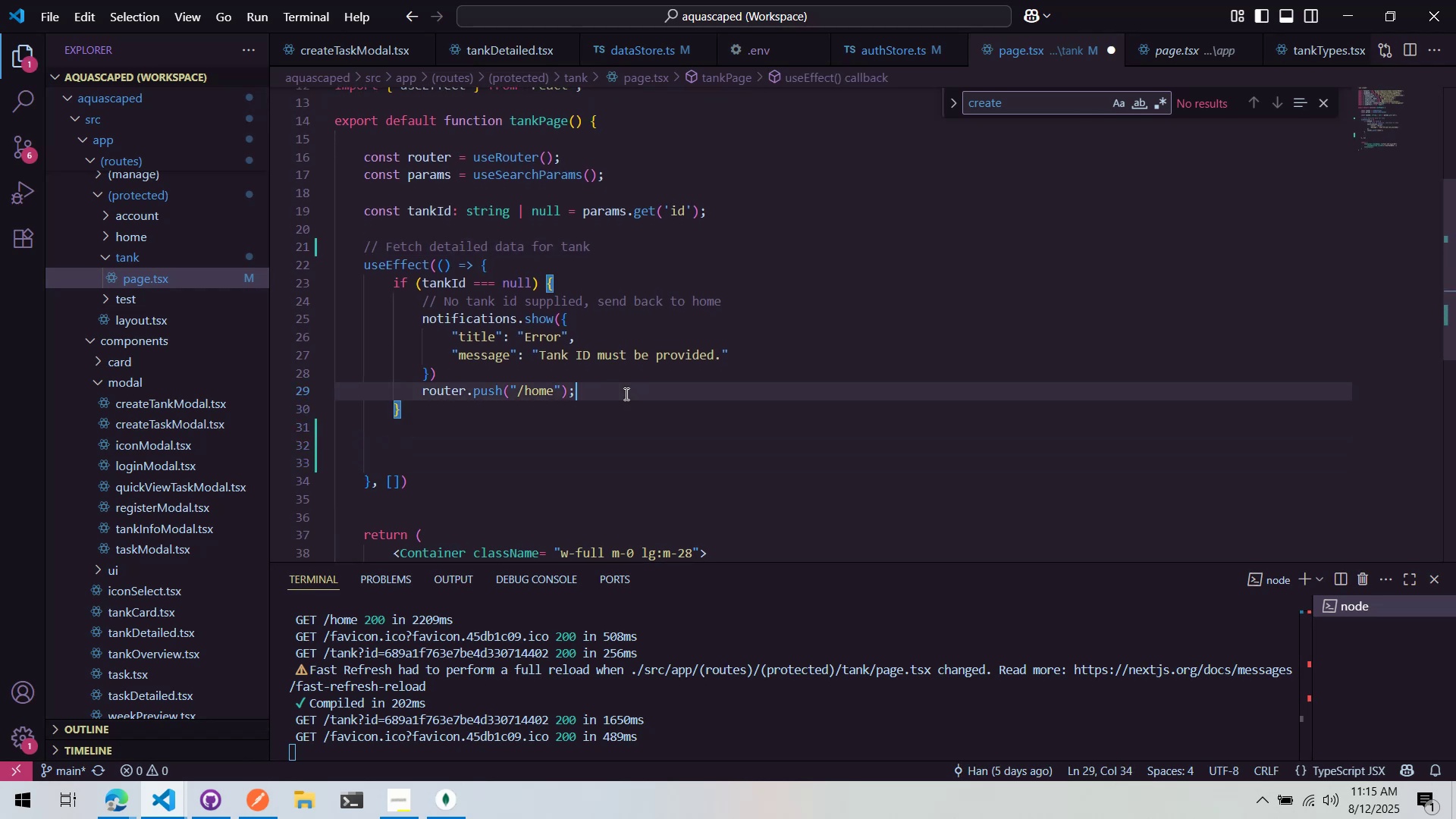 
key(Enter)
 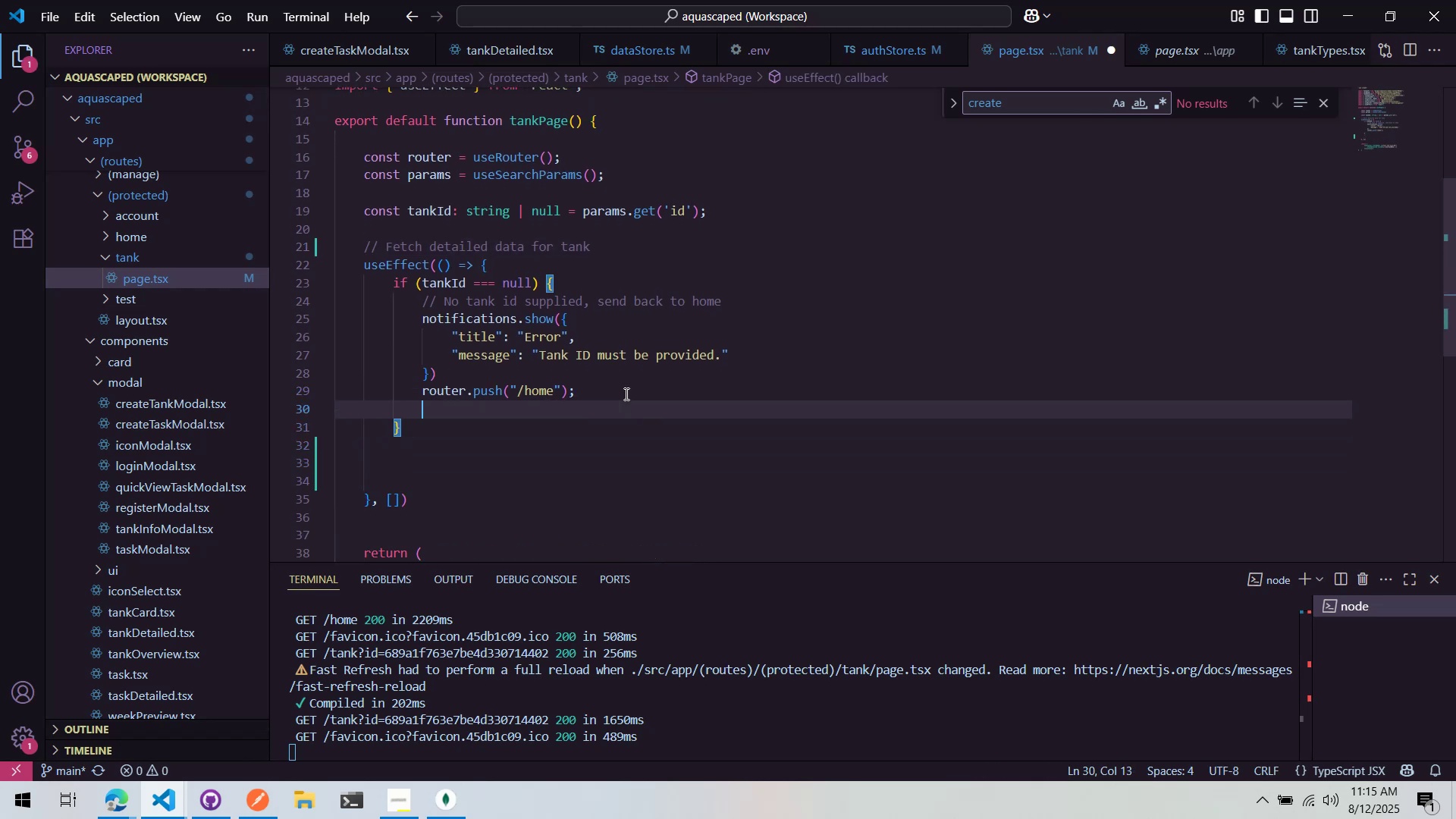 
type(return)
 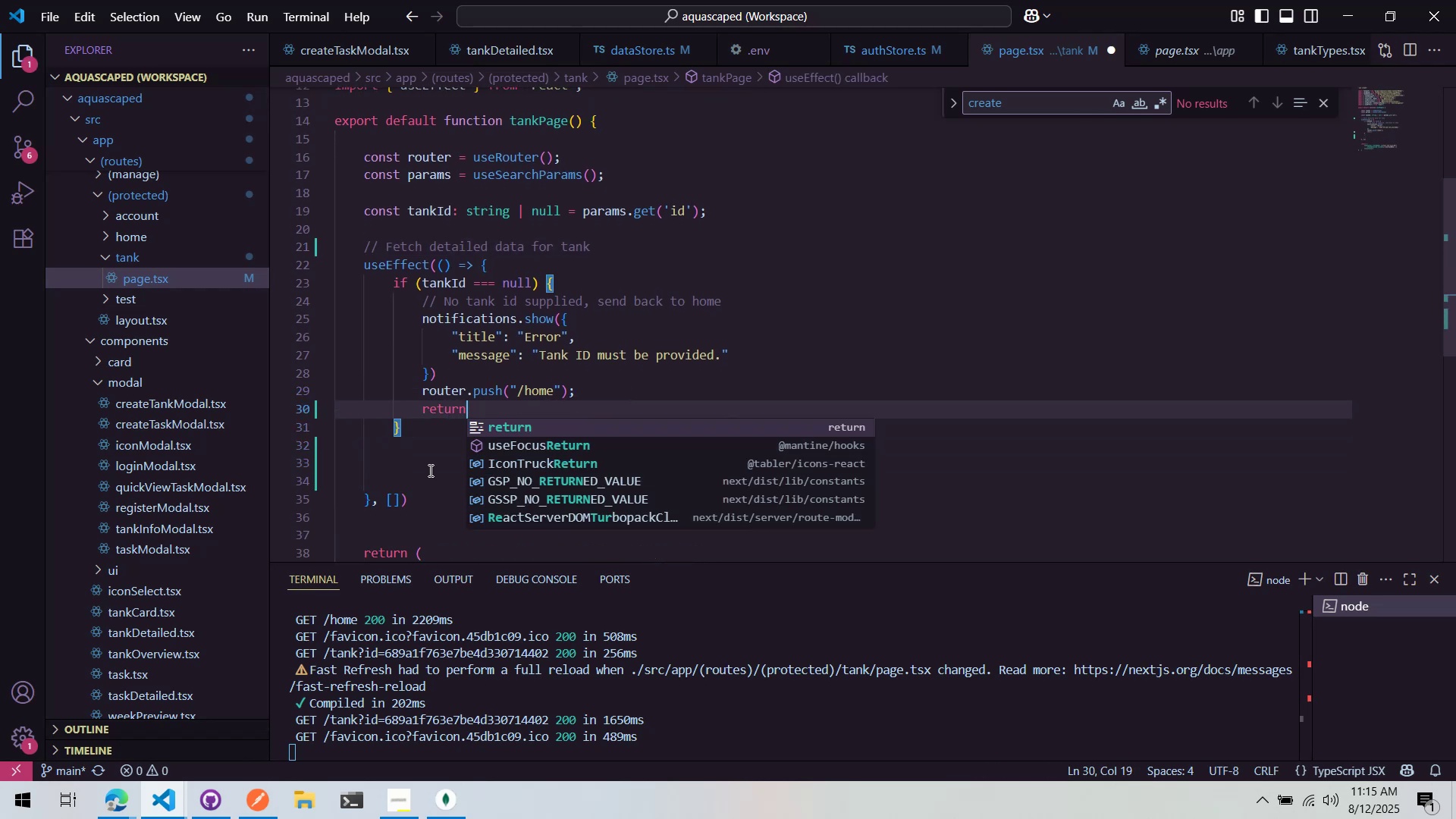 
double_click([433, 457])
 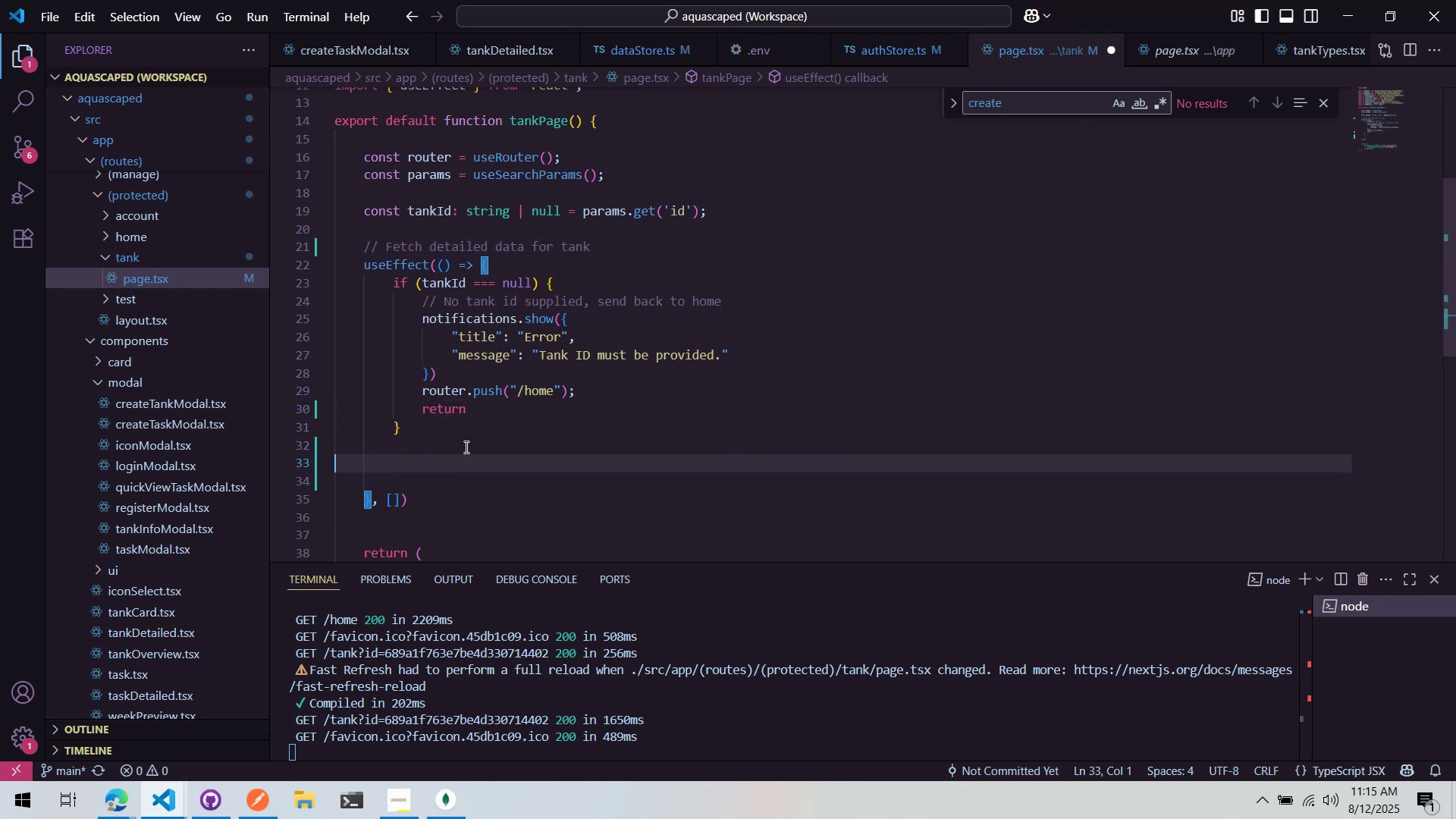 
triple_click([479, 442])
 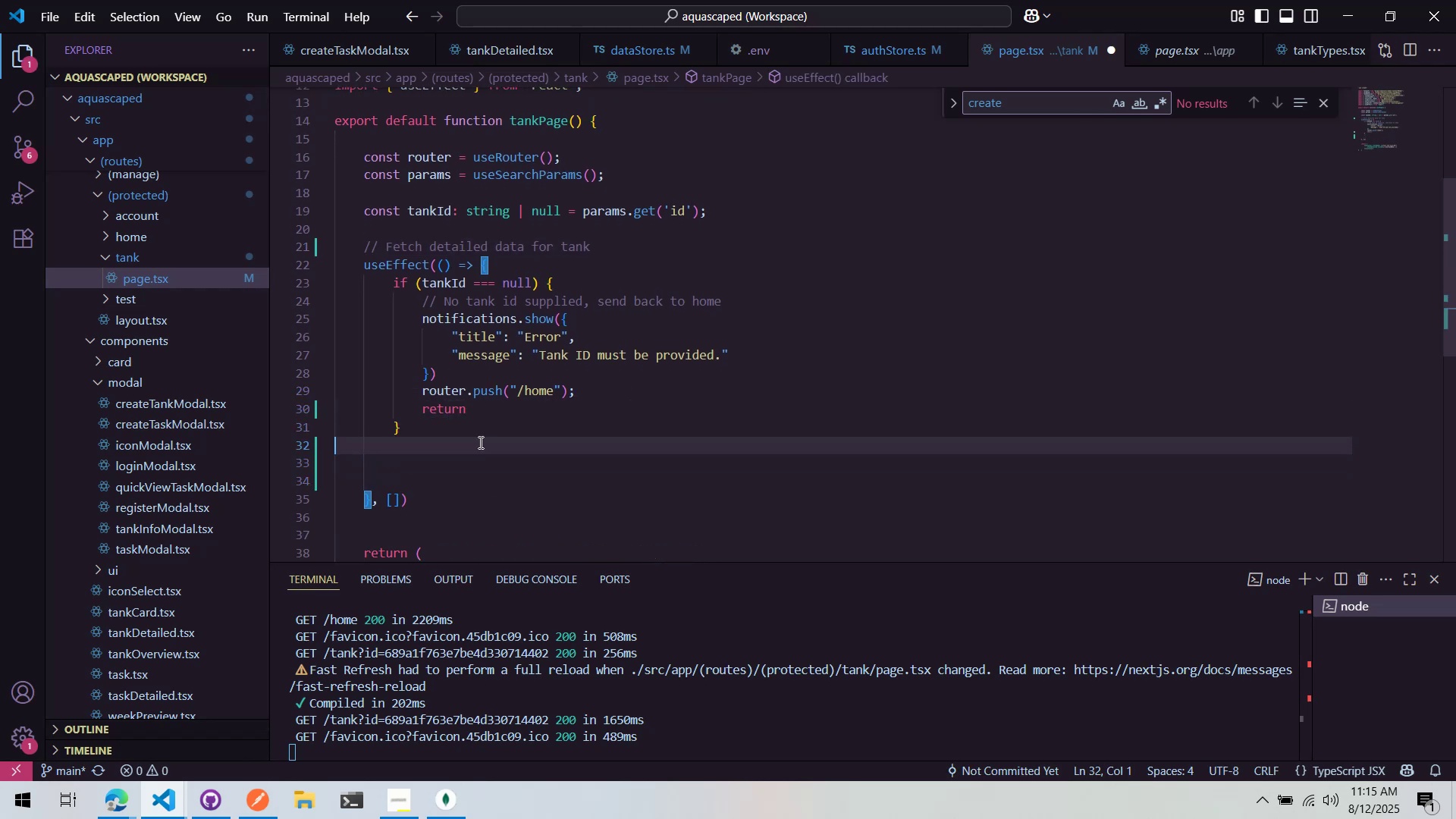 
key(Tab)
 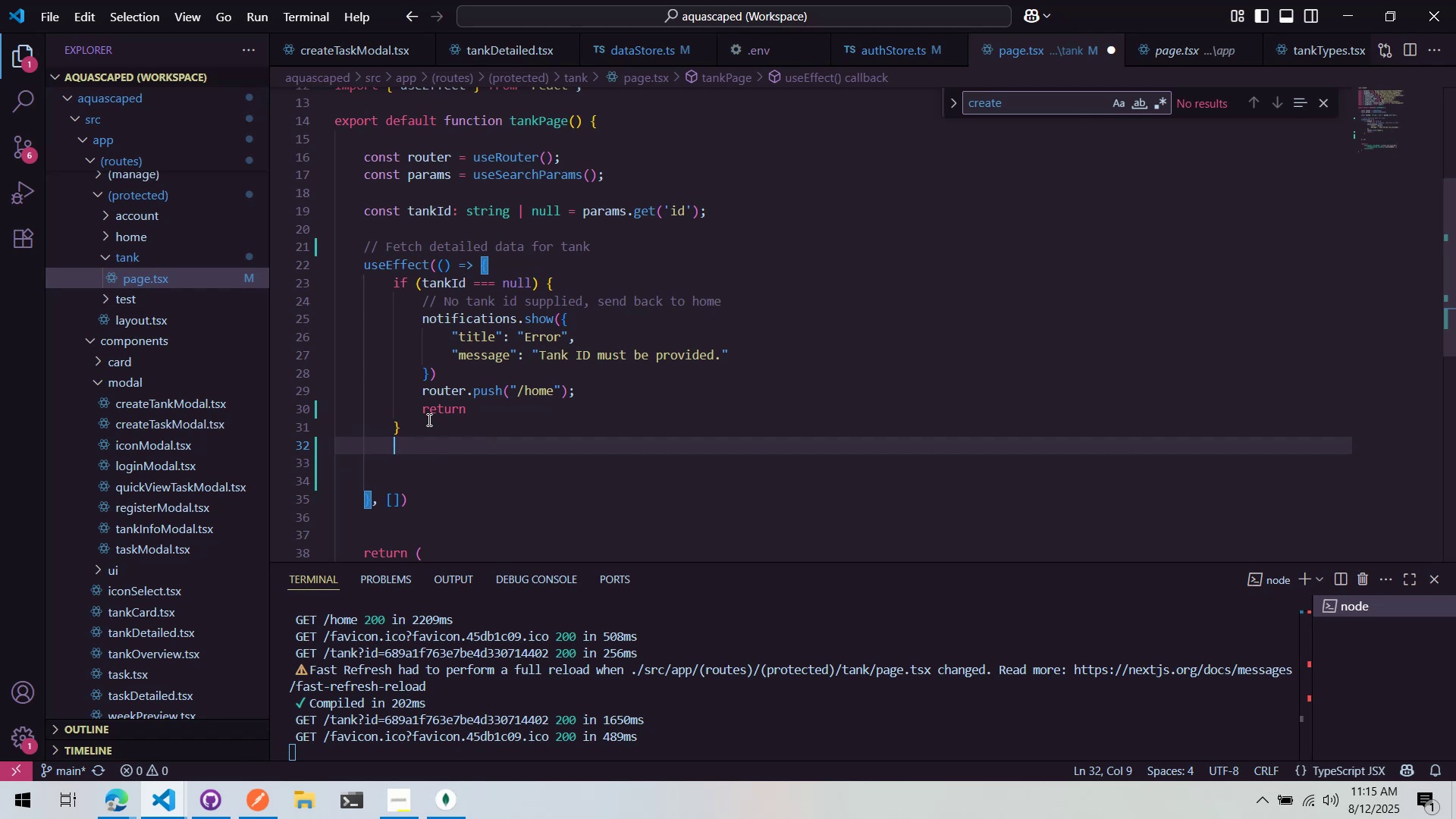 
wait(22.24)
 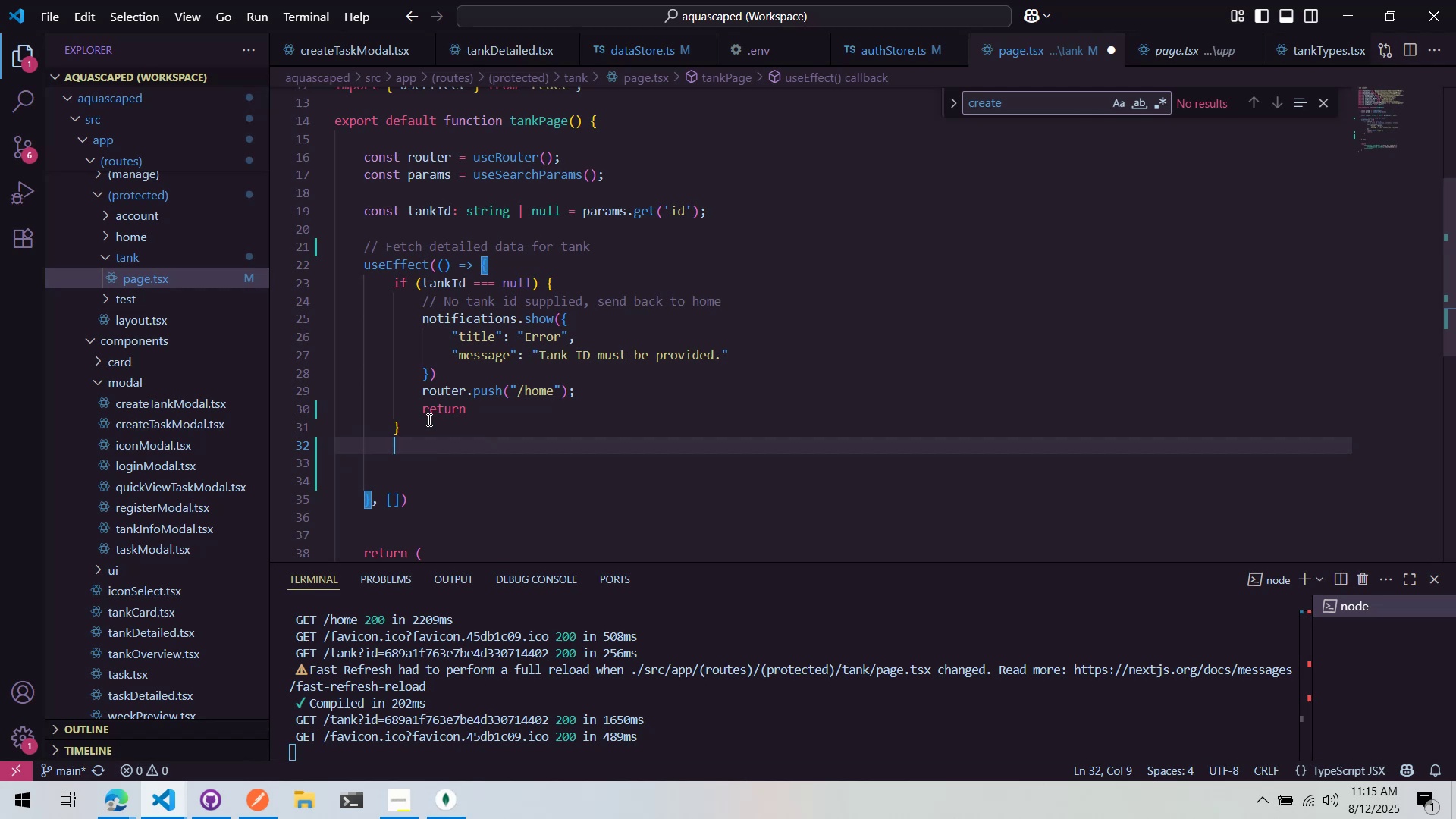 
scroll: coordinate [414, 410], scroll_direction: up, amount: 2.0
 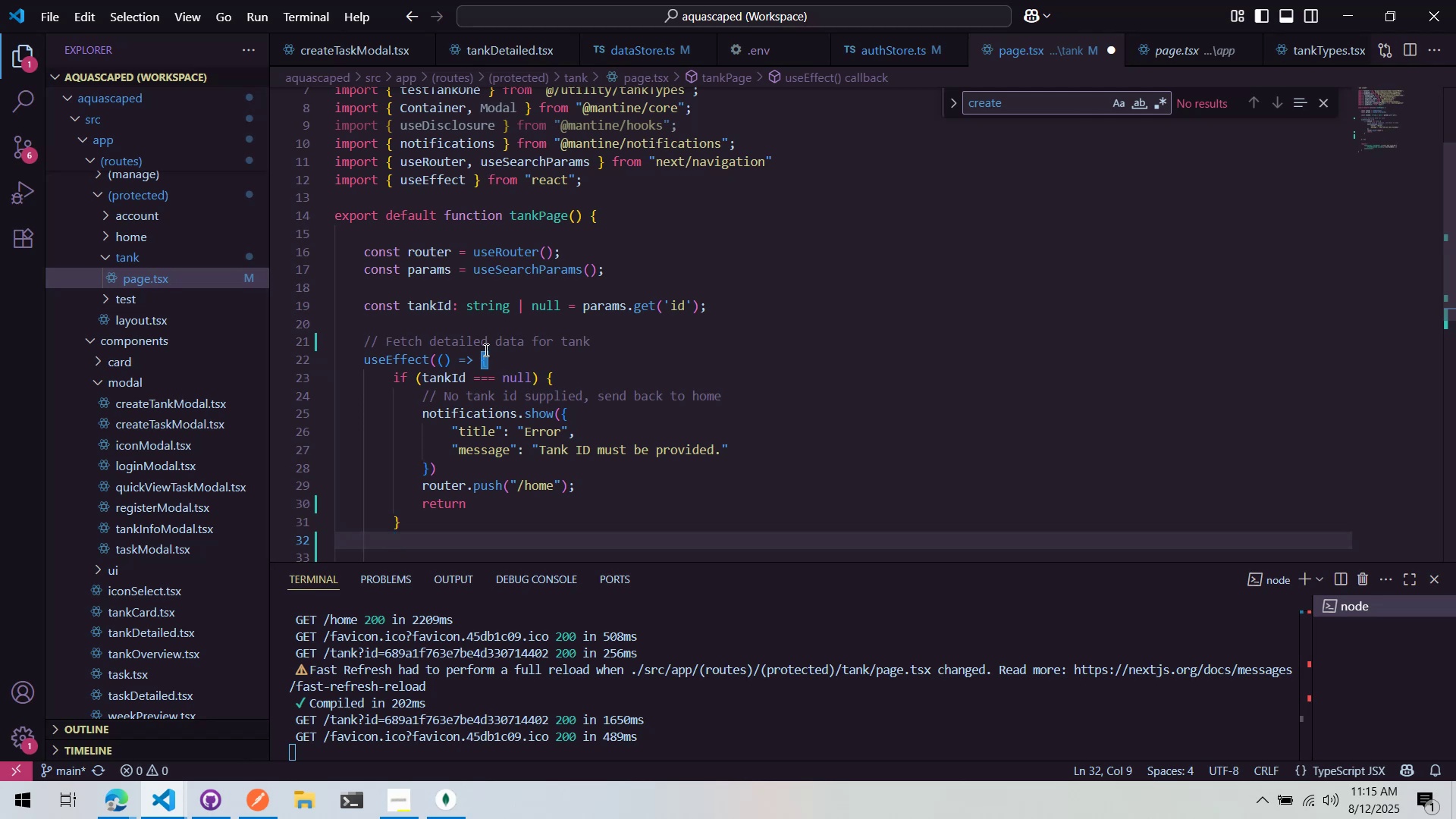 
left_click([526, 324])
 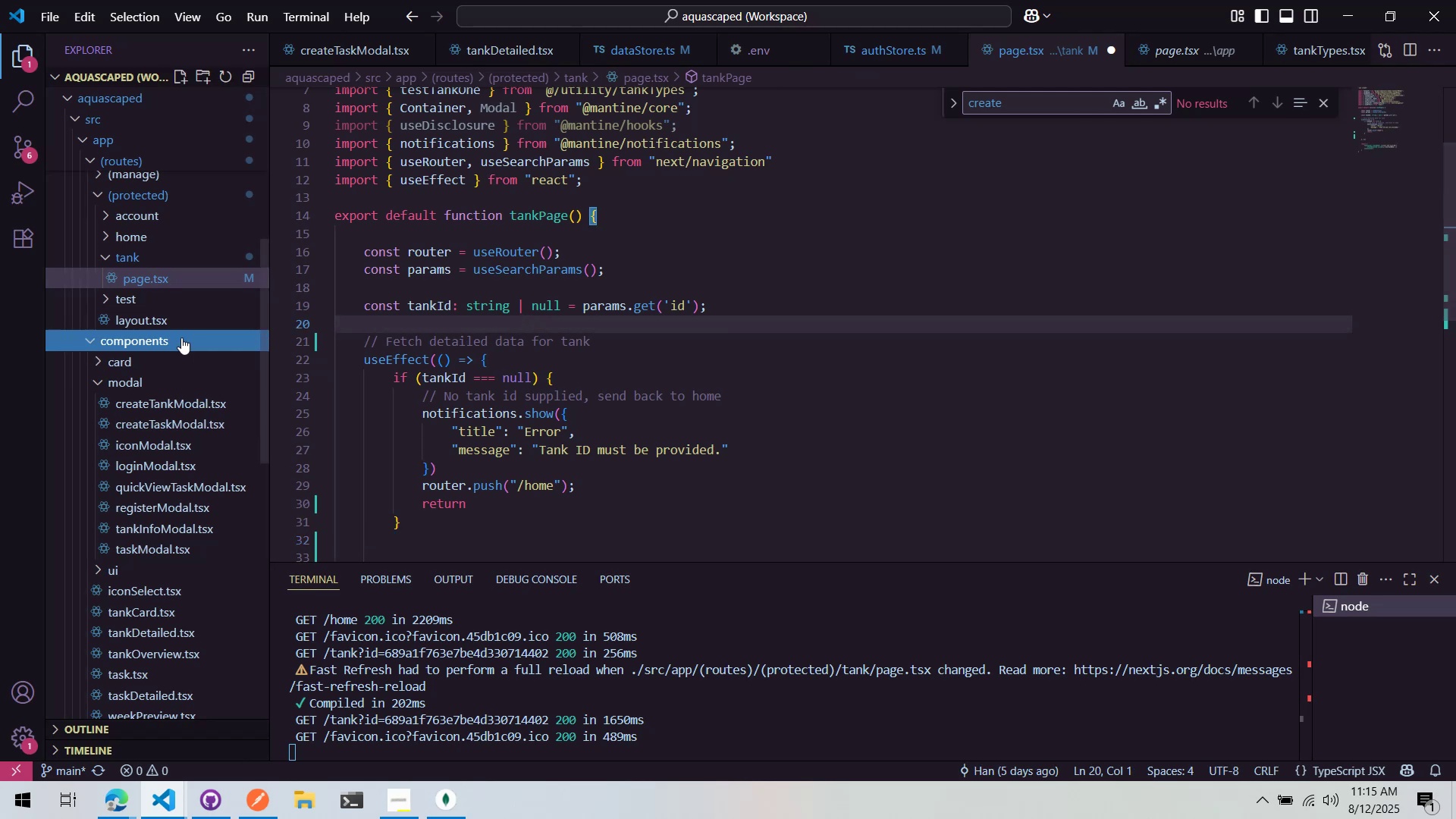 
left_click([179, 317])
 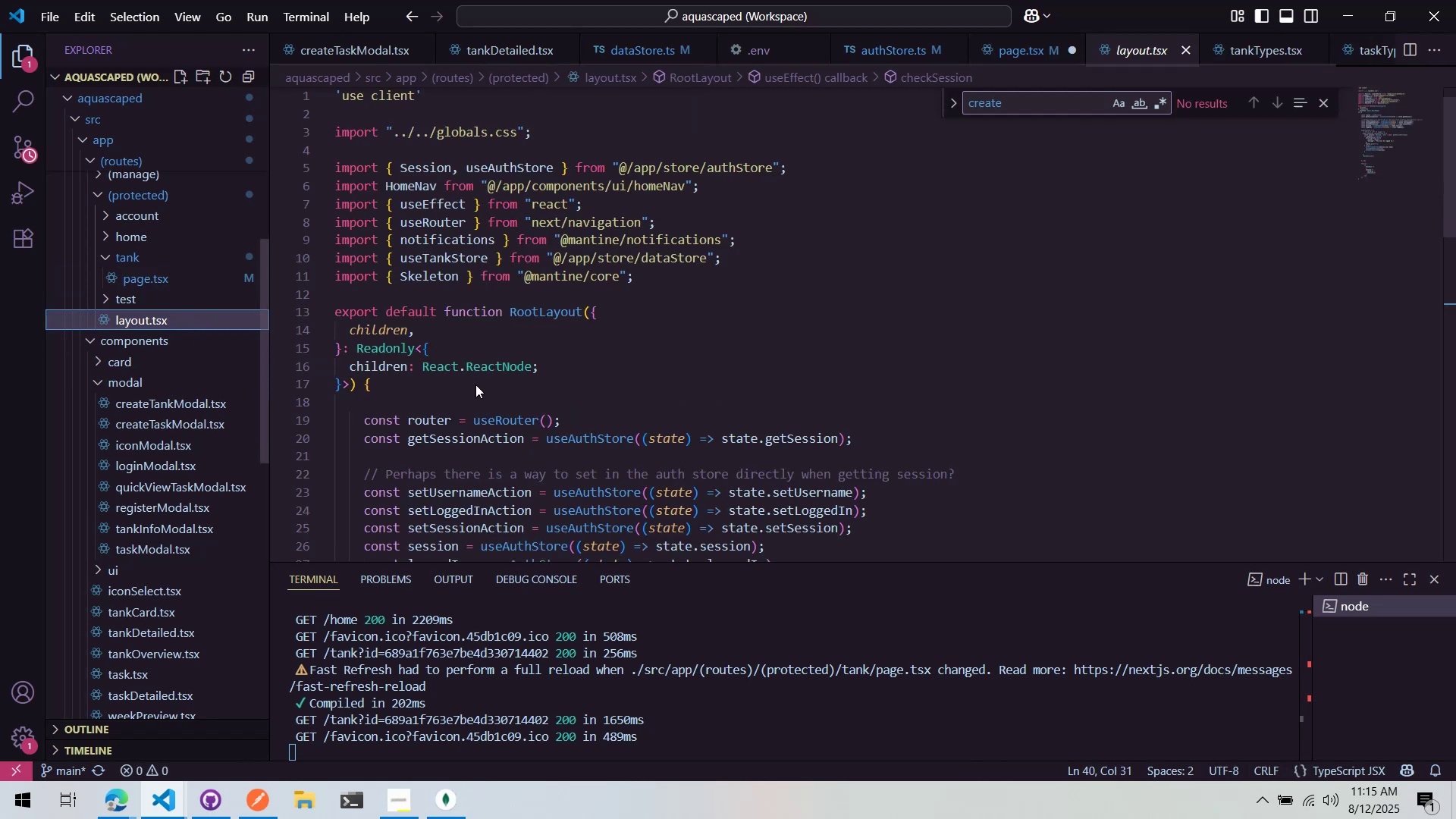 
scroll: coordinate [480, 369], scroll_direction: down, amount: 4.0
 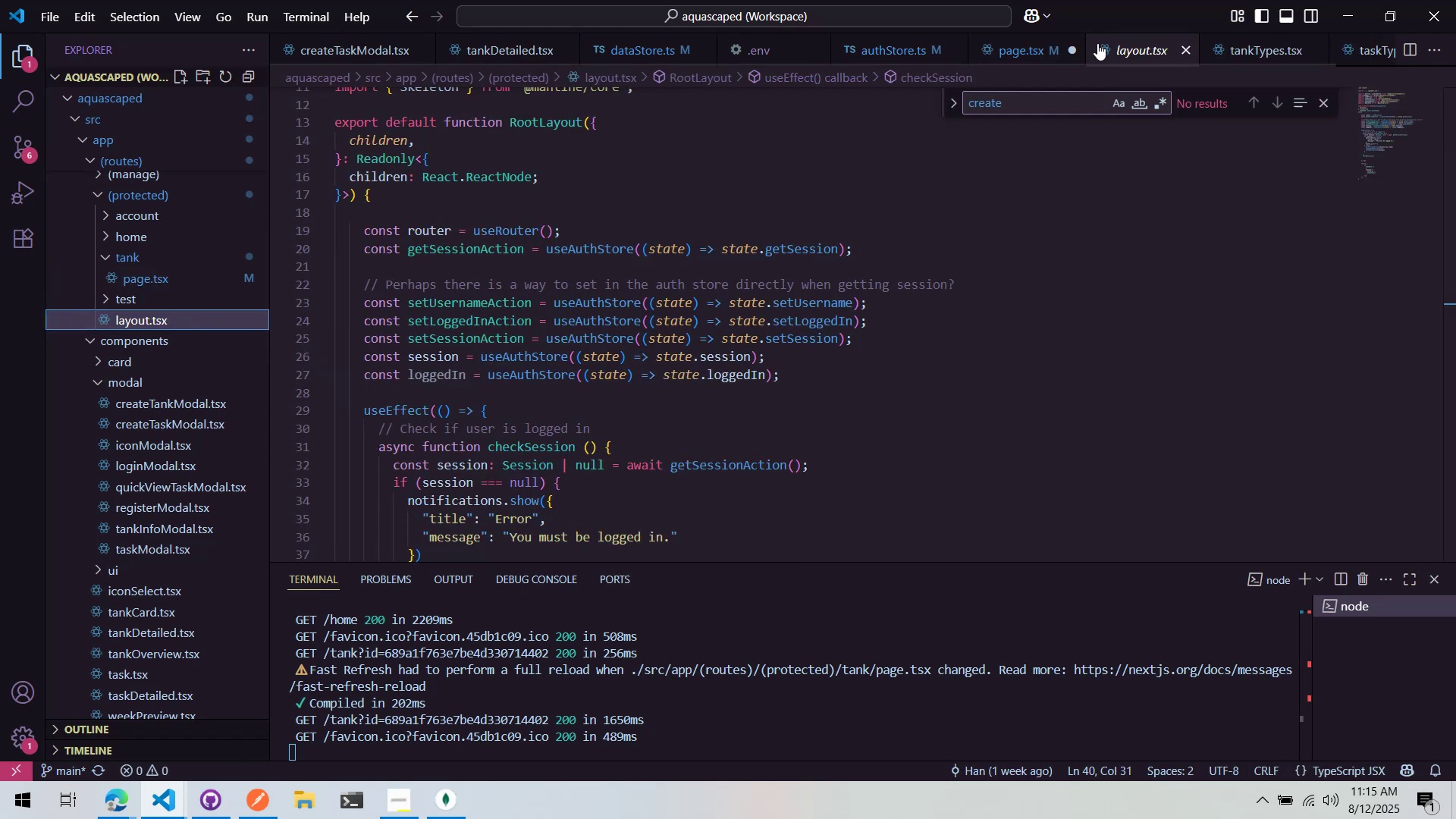 
middle_click([1102, 51])
 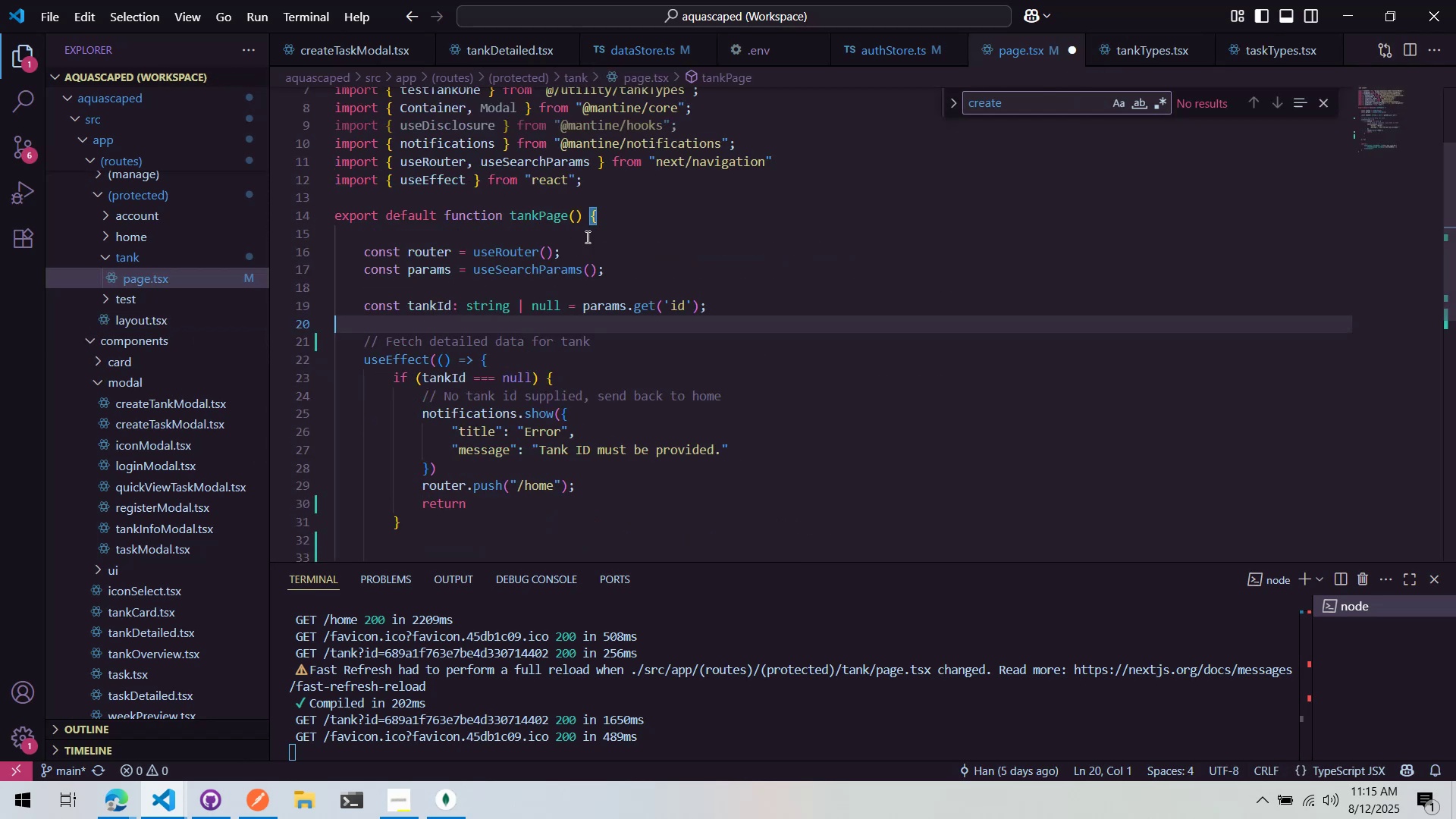 
key(Control+ControlLeft)
 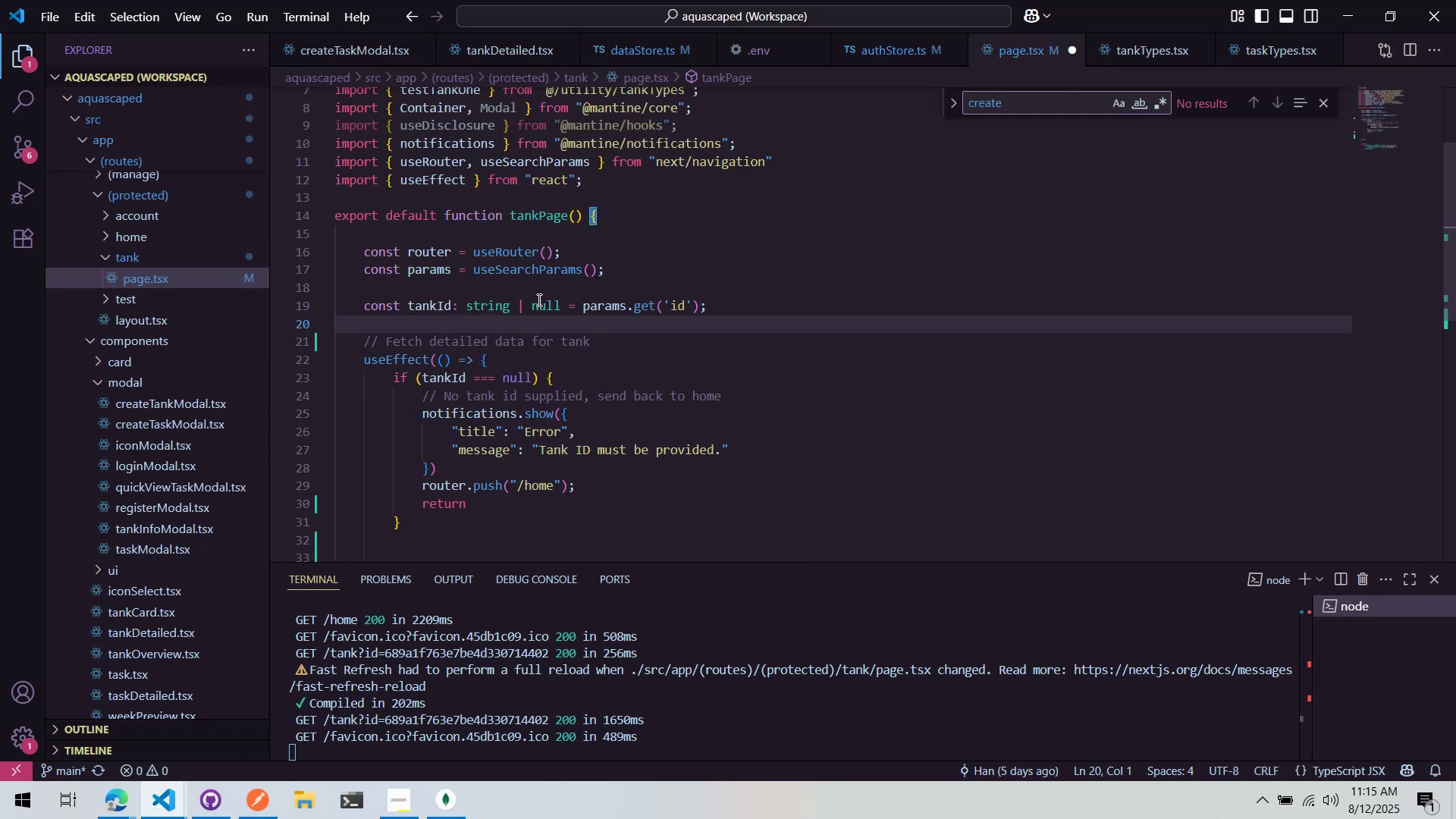 
key(Control+S)
 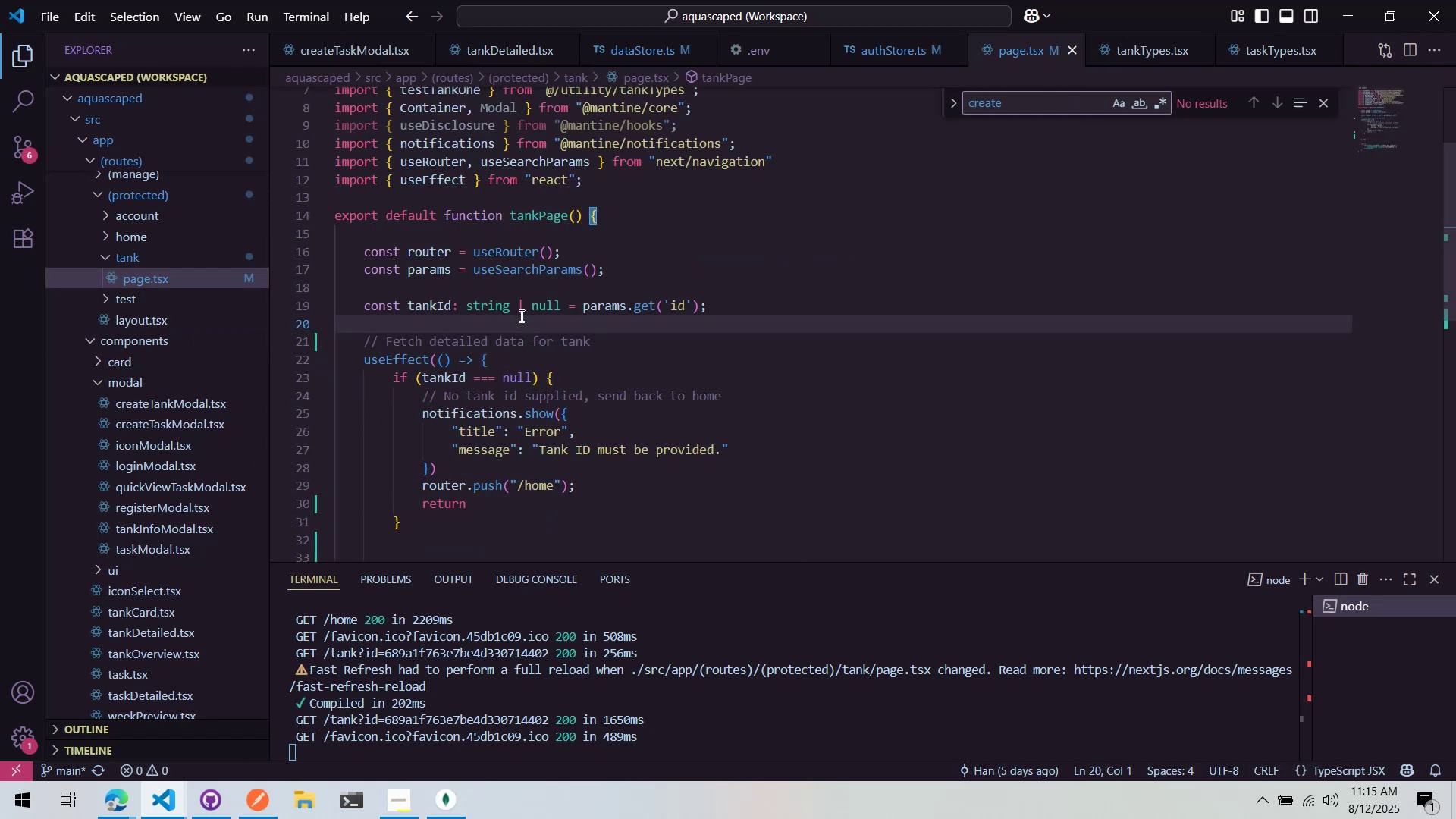 
left_click([520, 315])
 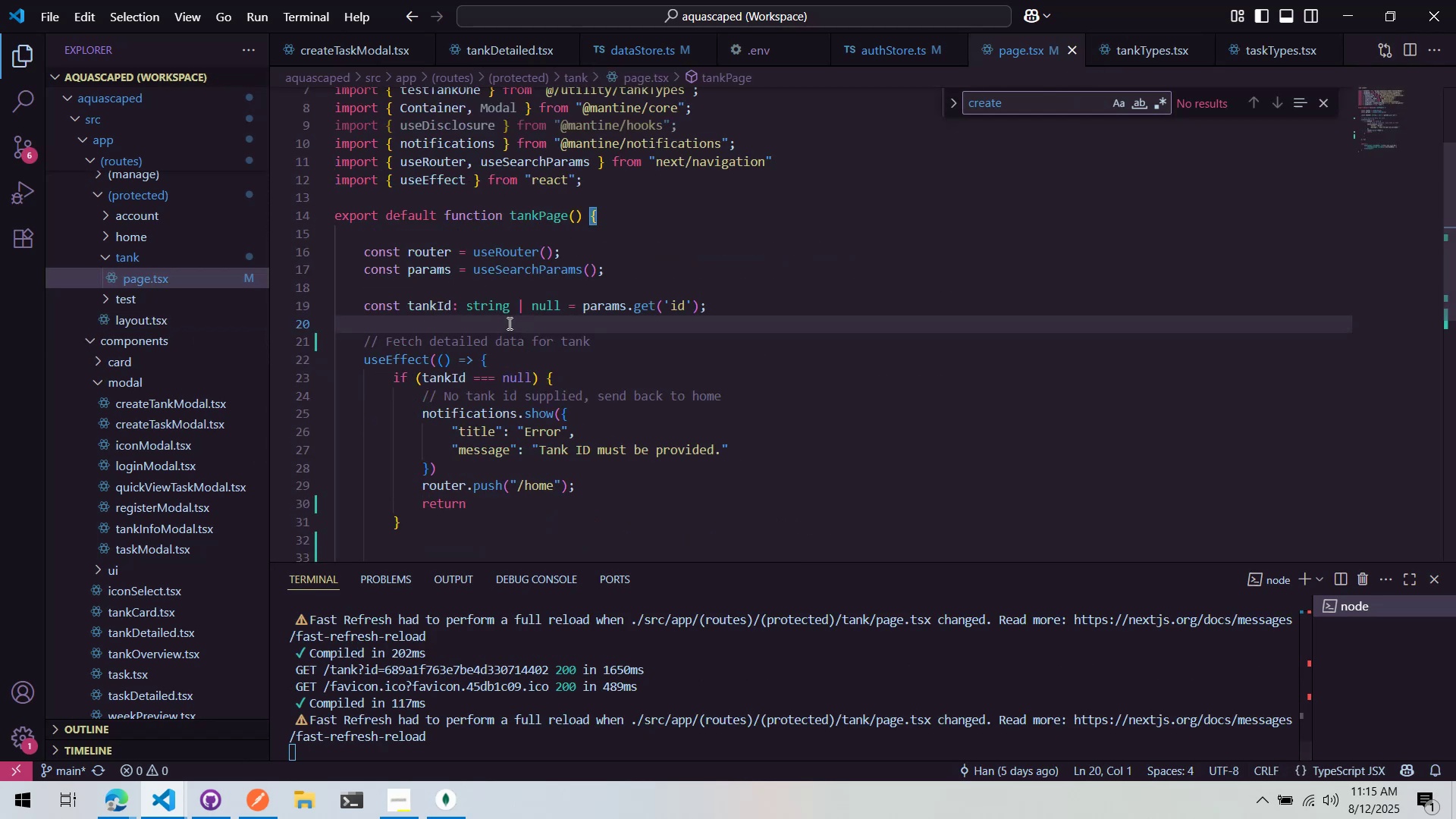 
key(Enter)
 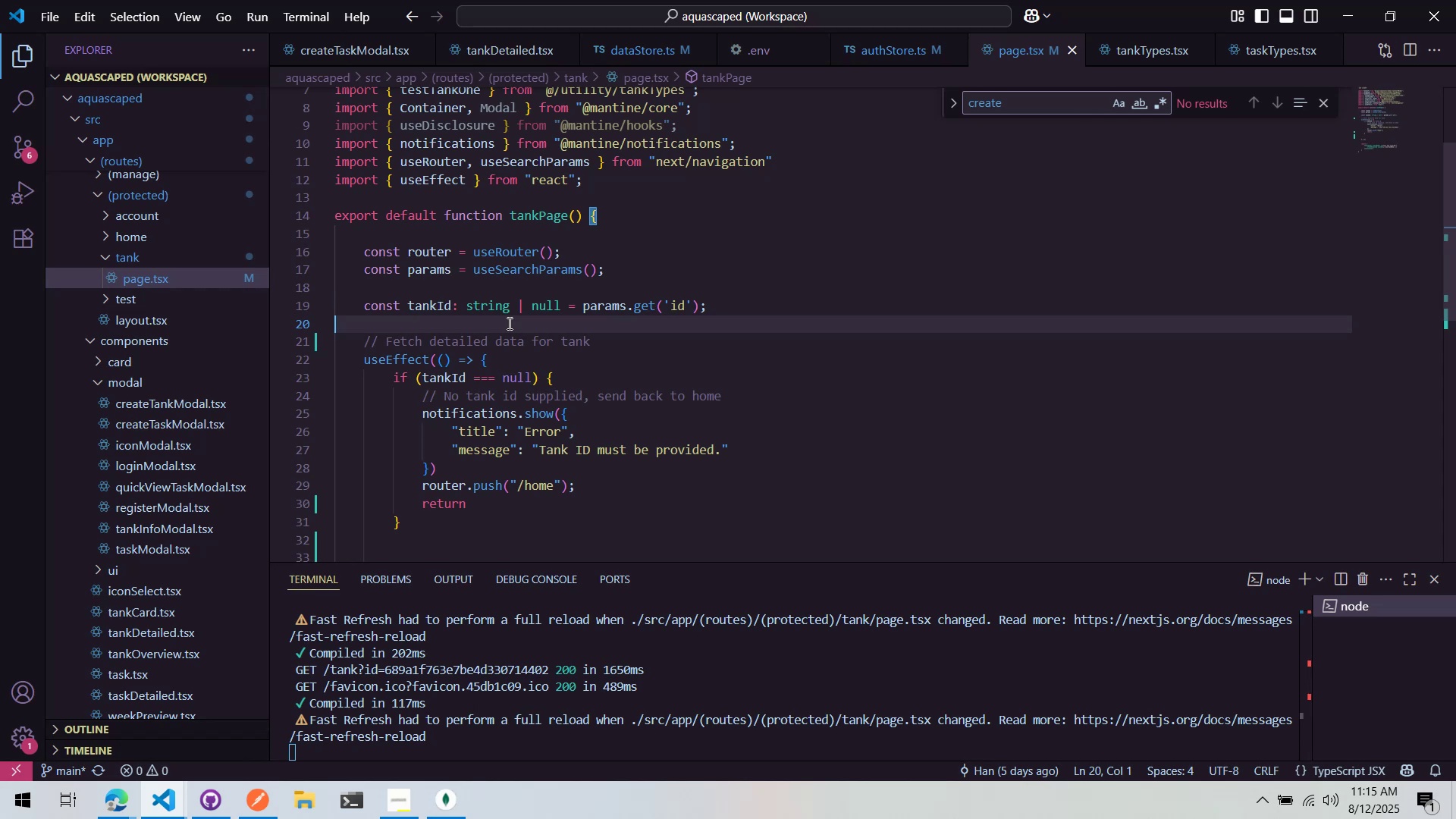 
key(Enter)
 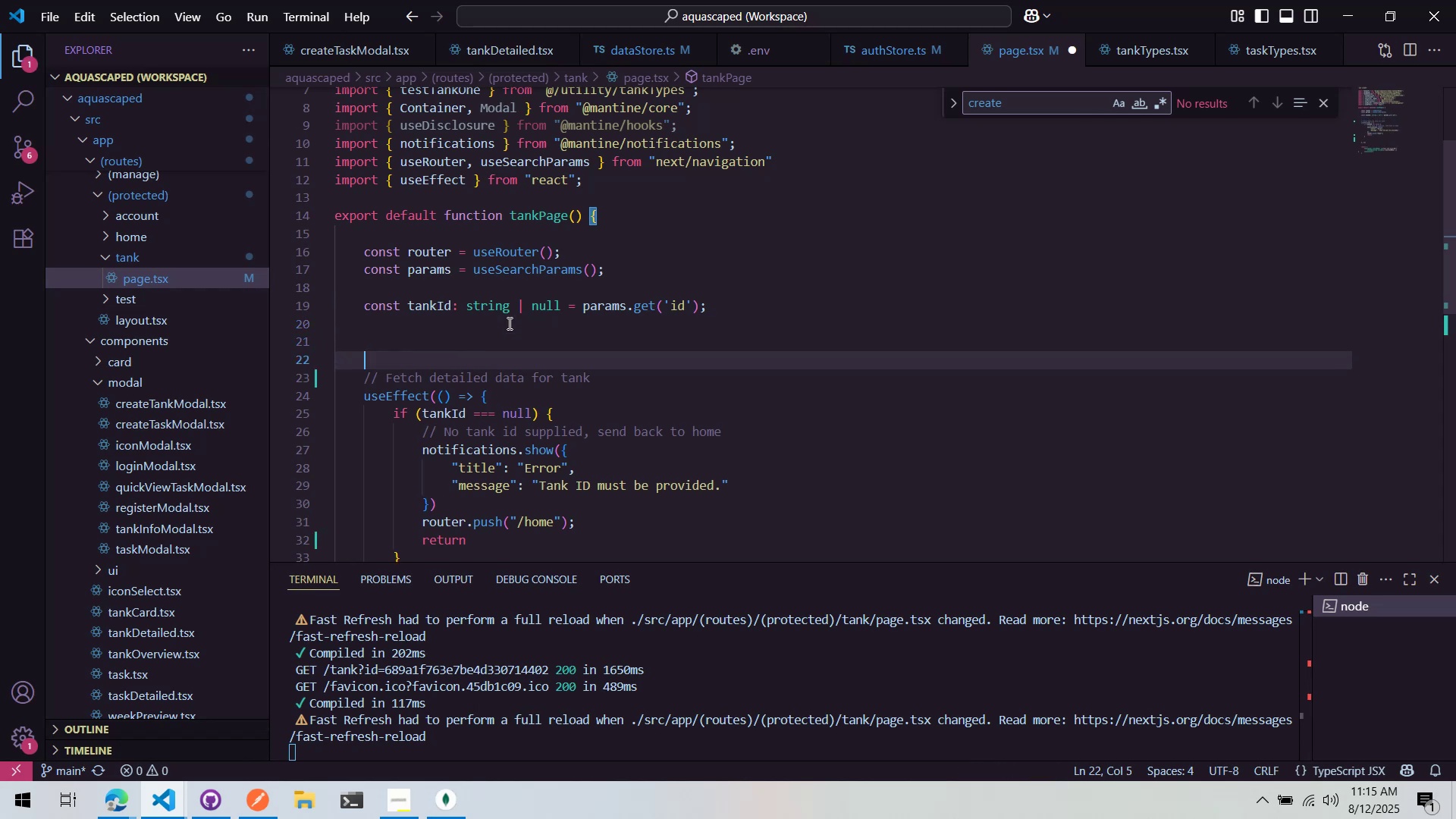 
key(ArrowUp)
 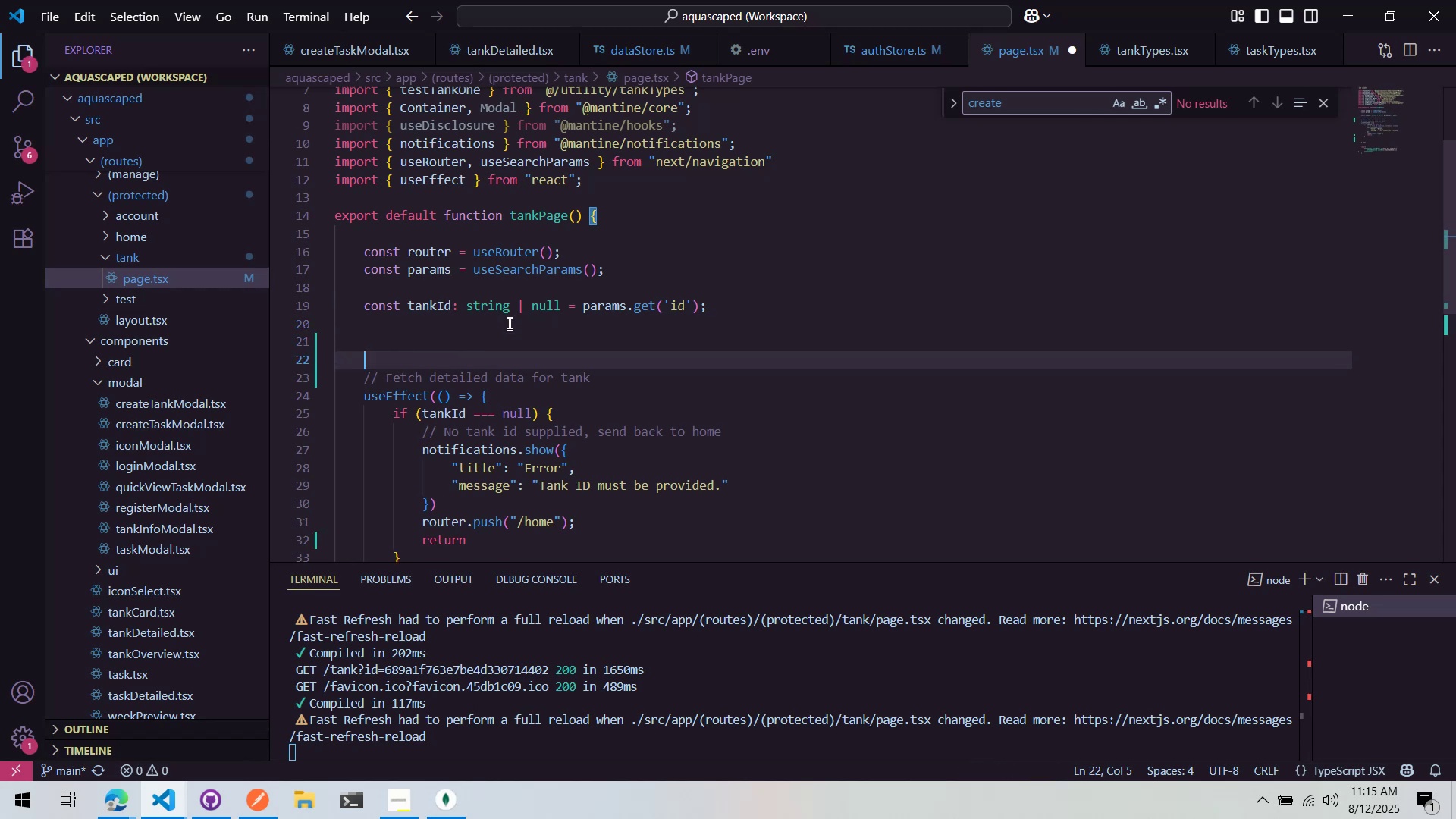 
key(Tab)
type(const GetTankAction)
 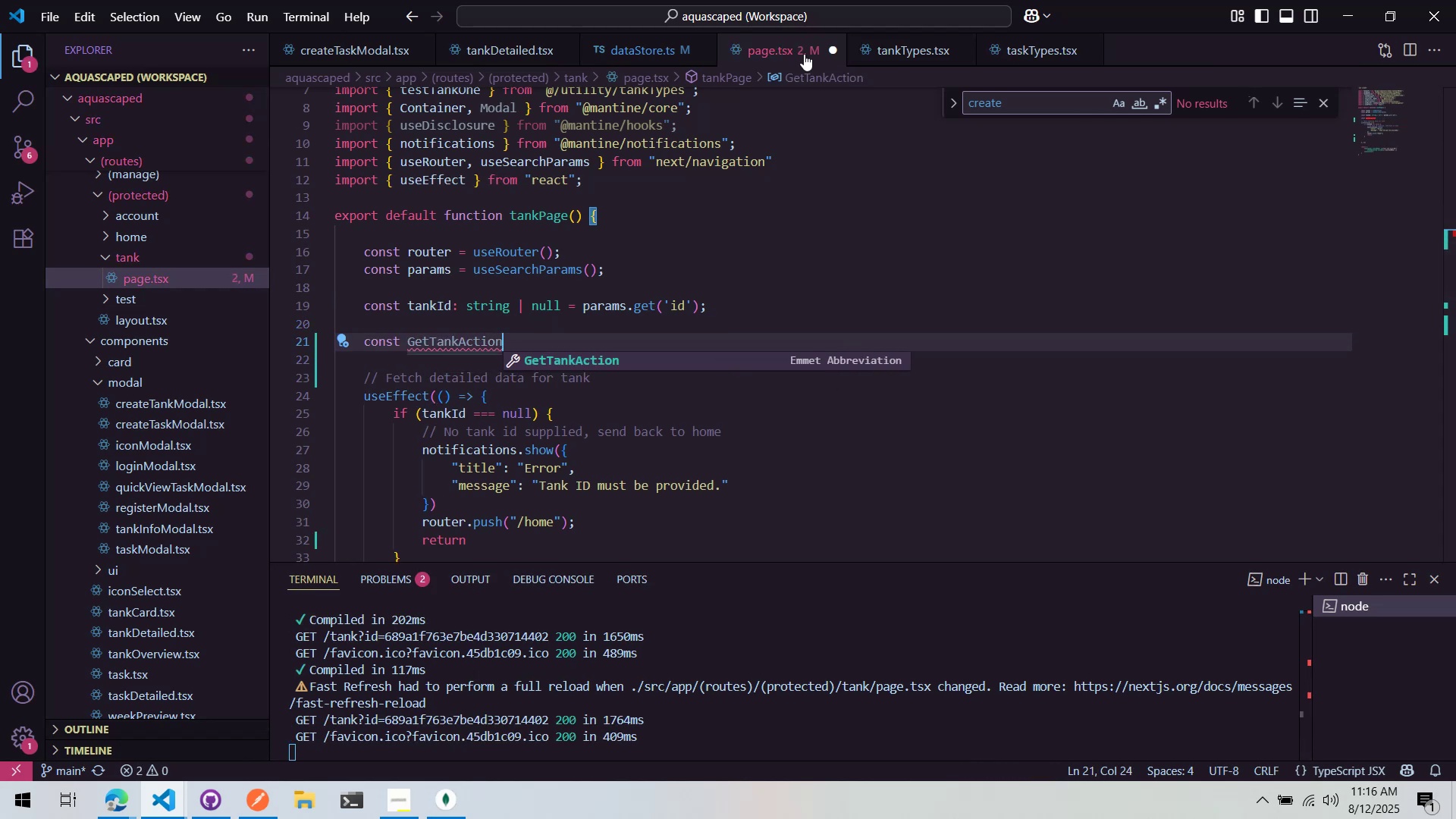 
middle_click([887, 48])
 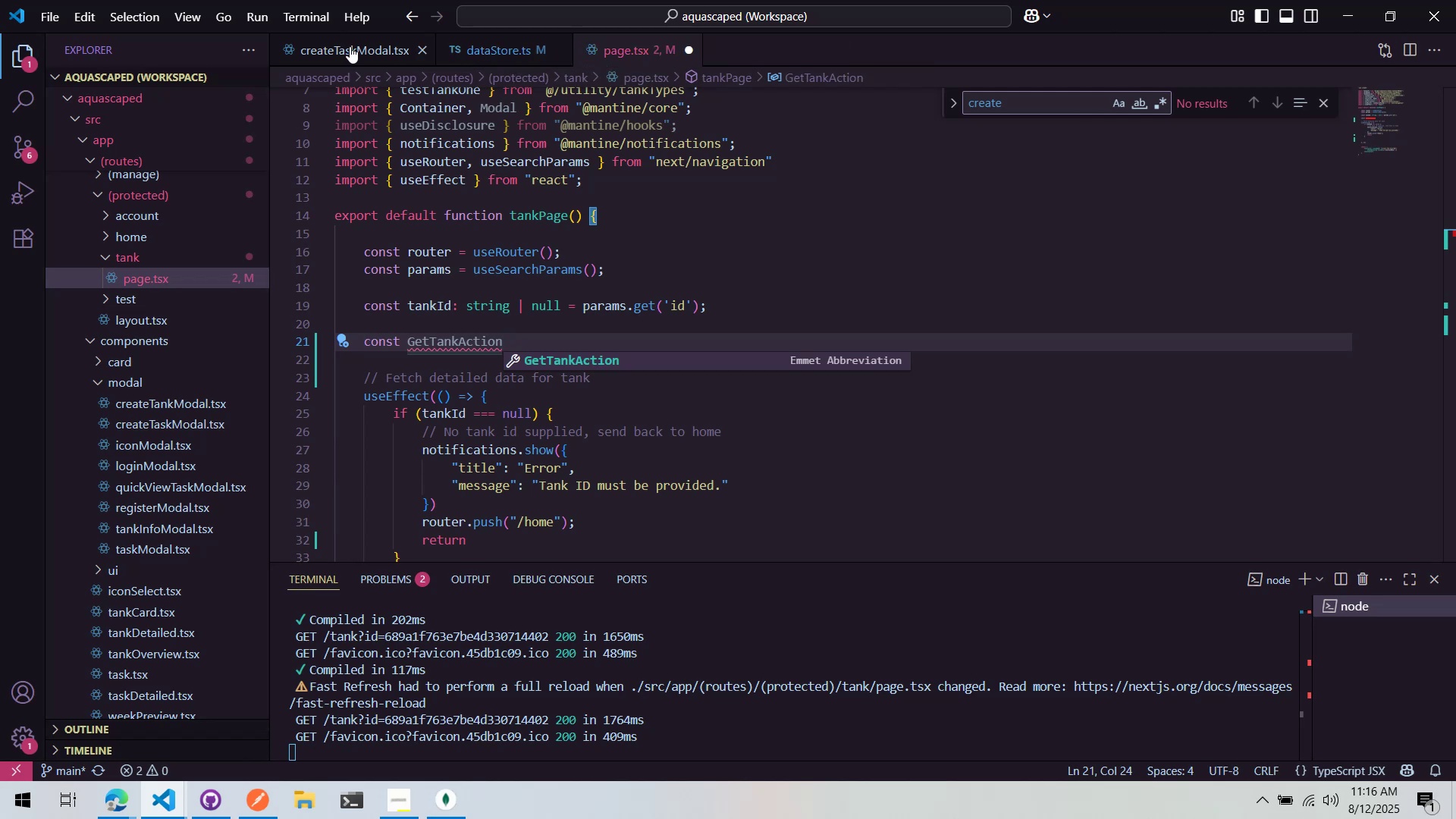 
left_click([335, 52])
 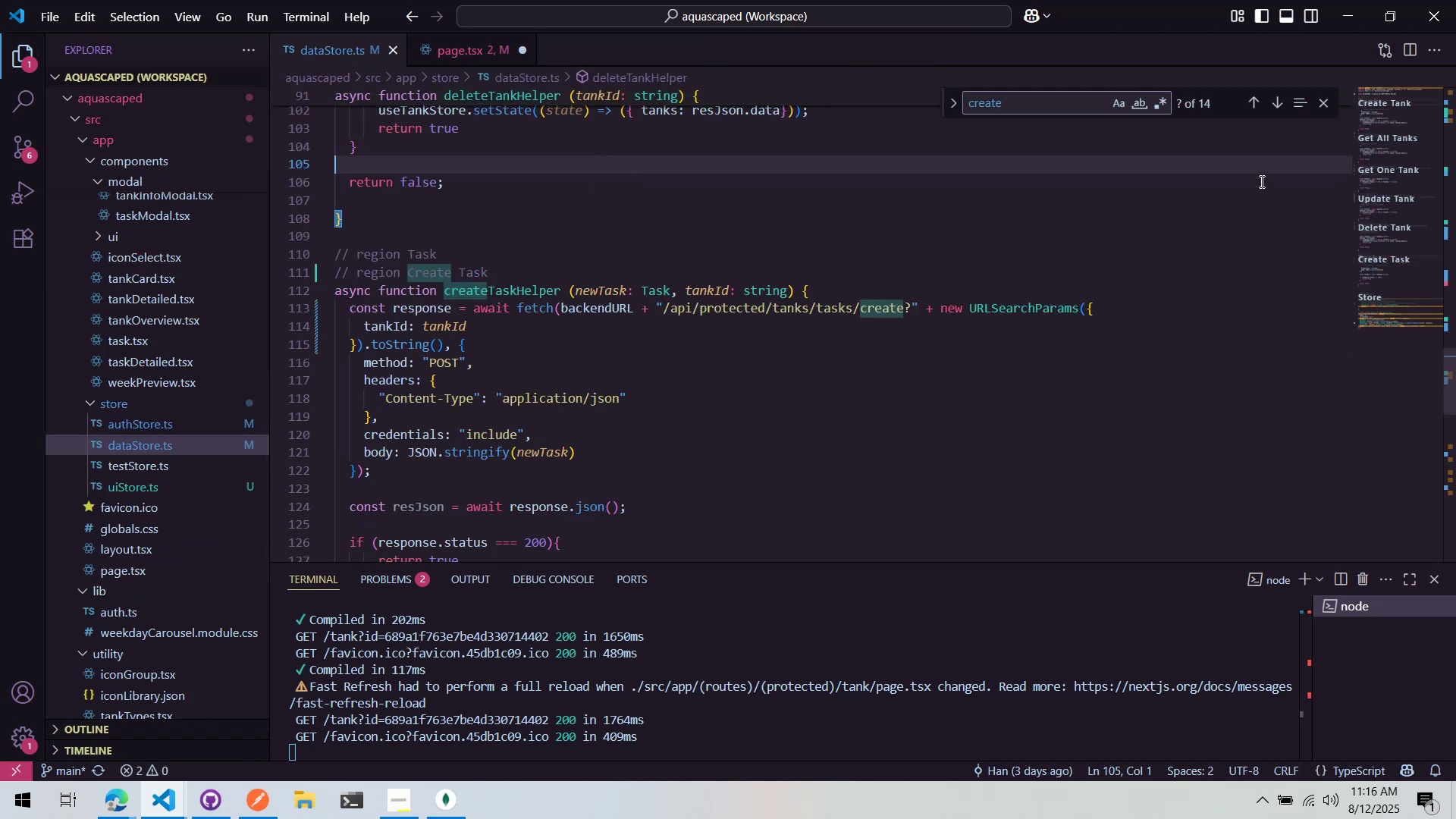 
left_click([1390, 166])
 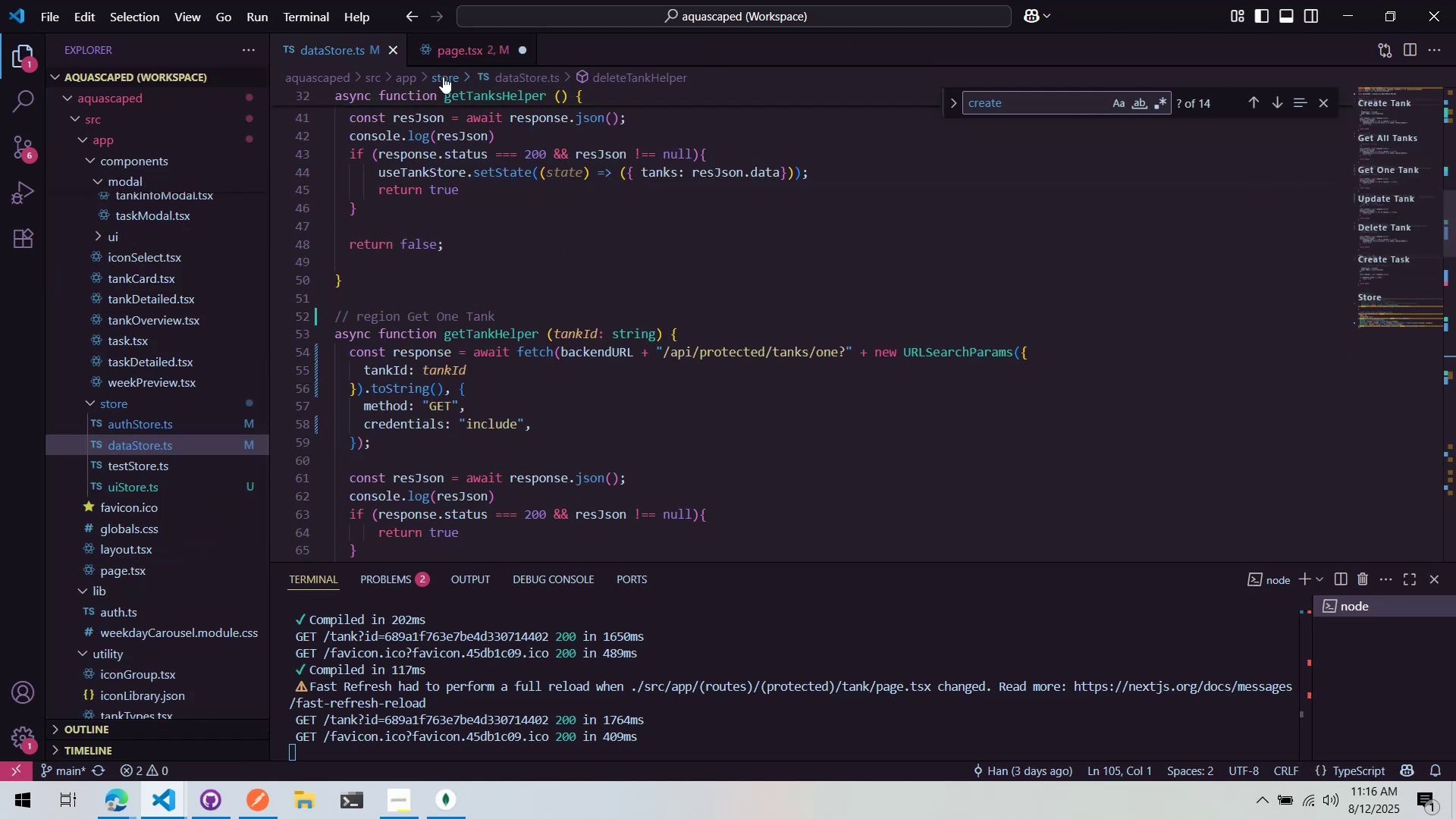 
scroll: coordinate [683, 256], scroll_direction: up, amount: 4.0
 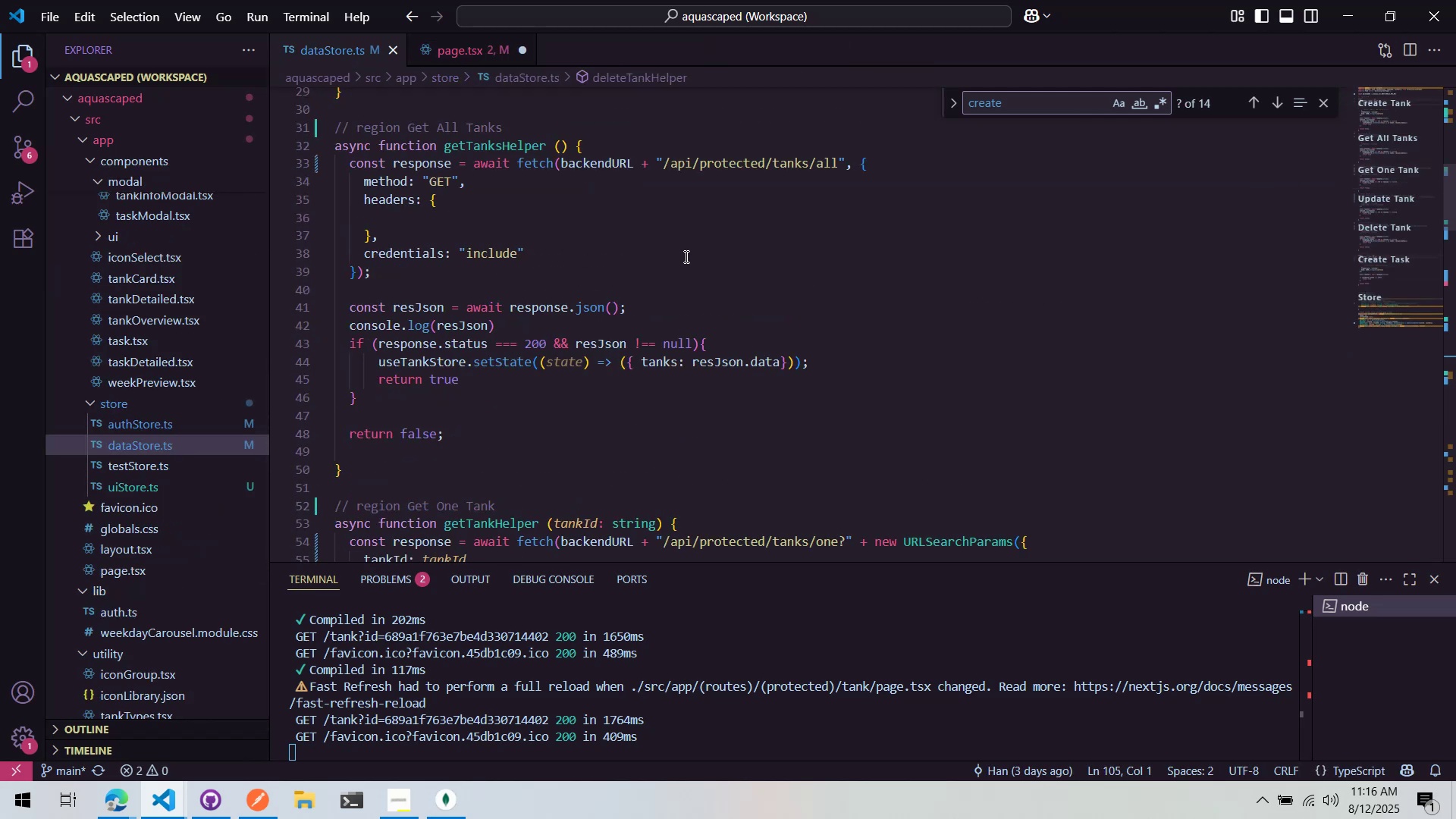 
scroll: coordinate [654, 224], scroll_direction: down, amount: 3.0
 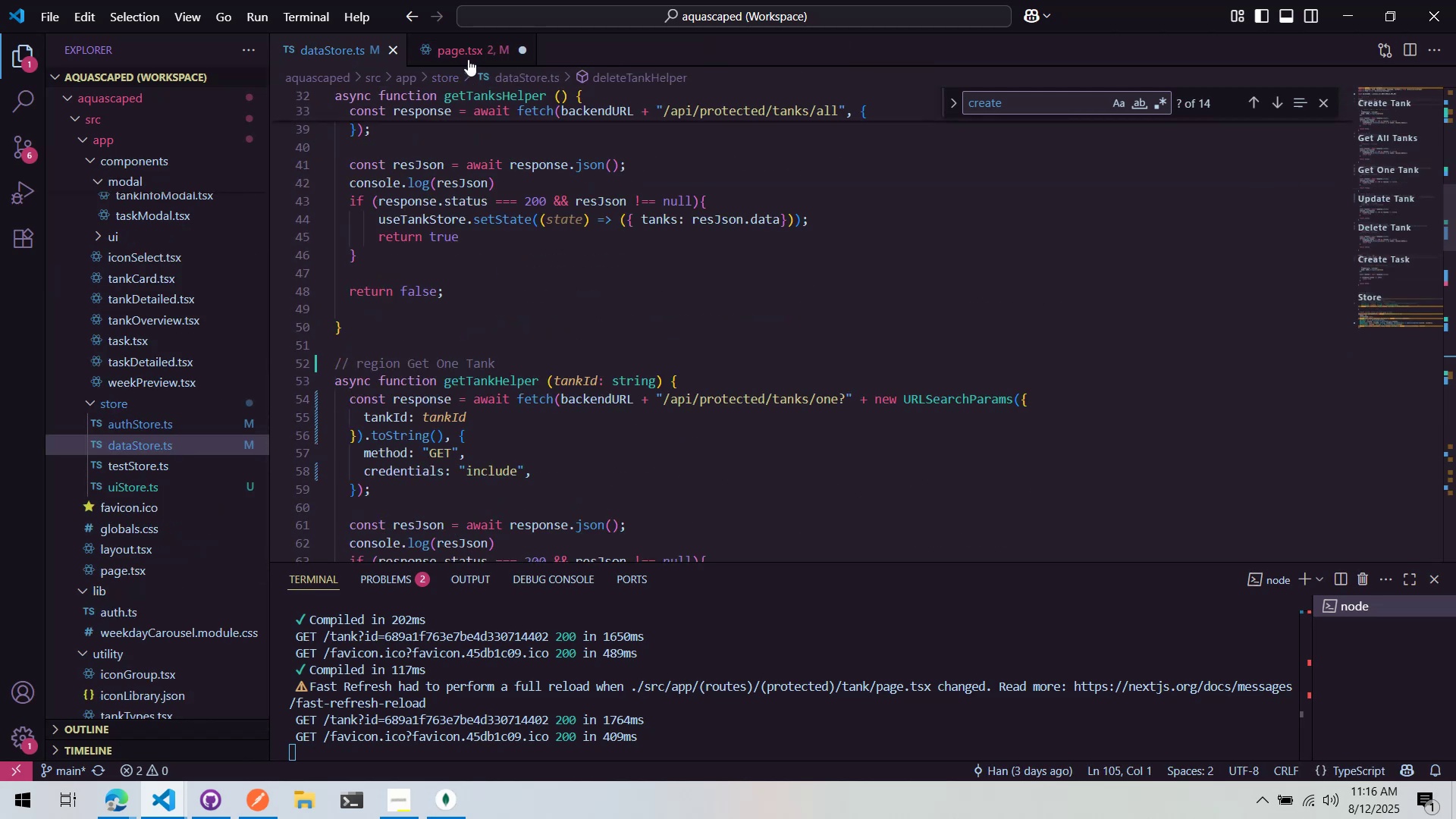 
left_click([470, 55])
 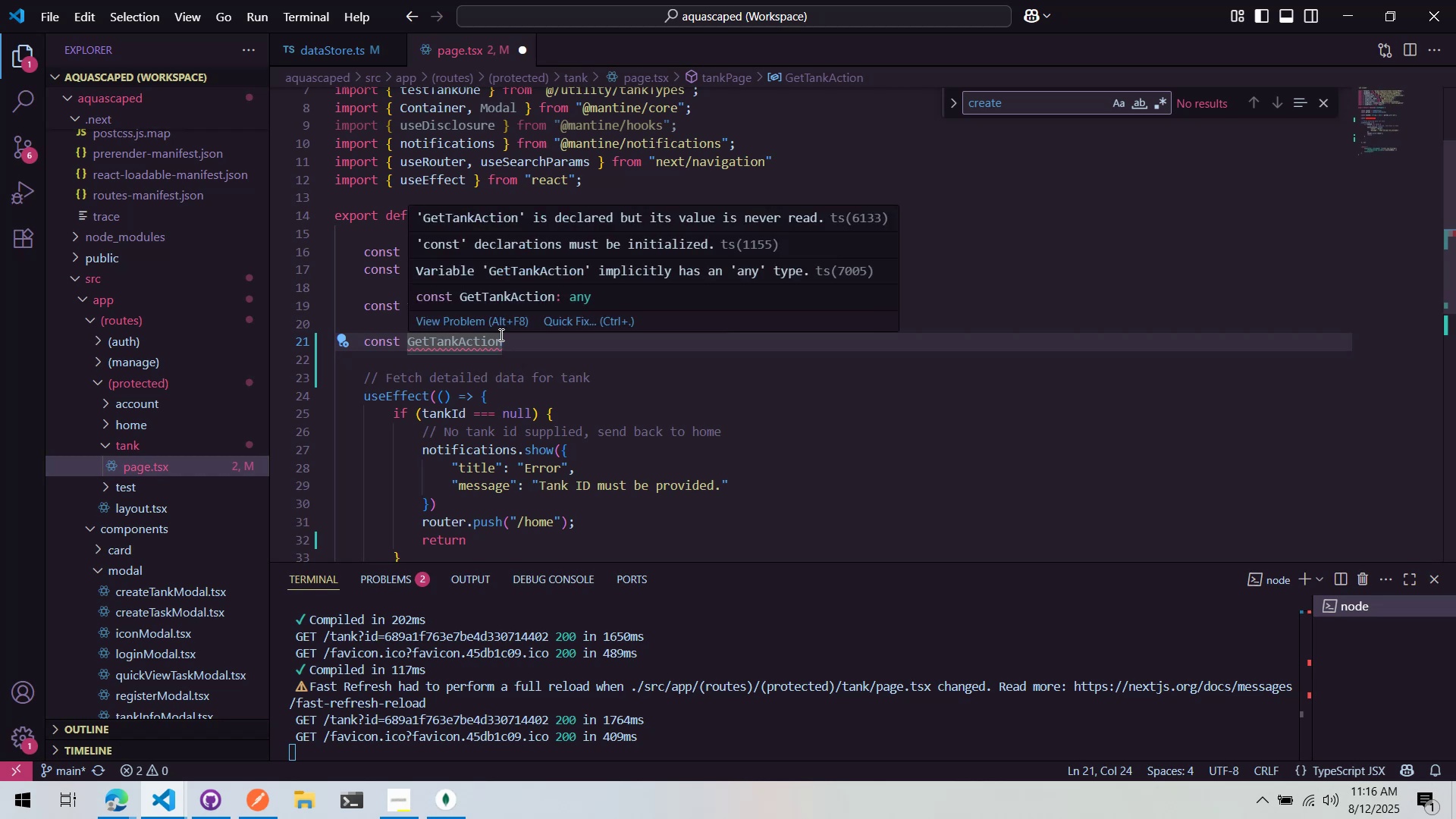 
key(ArrowLeft)
 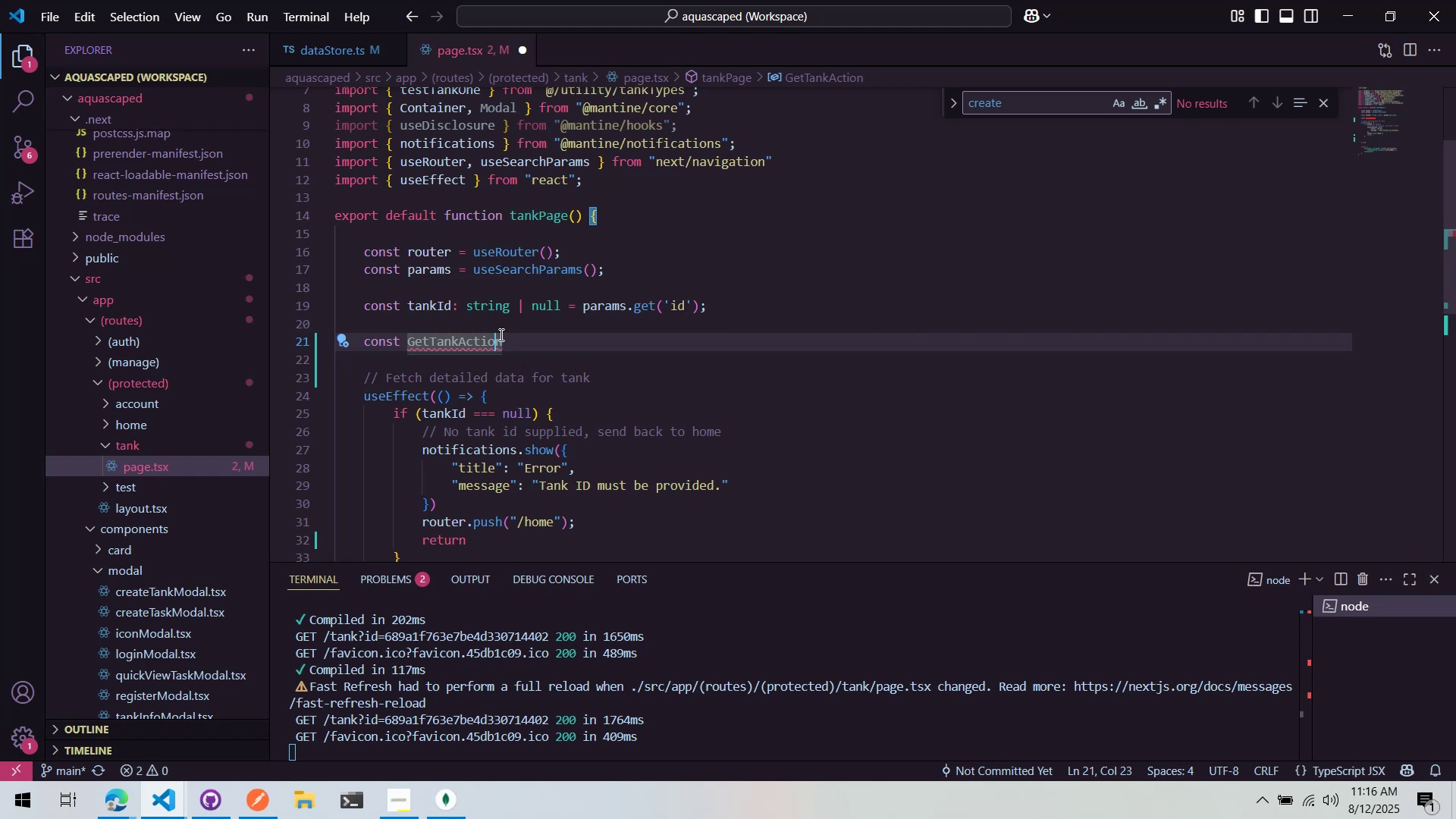 
key(ArrowLeft)
 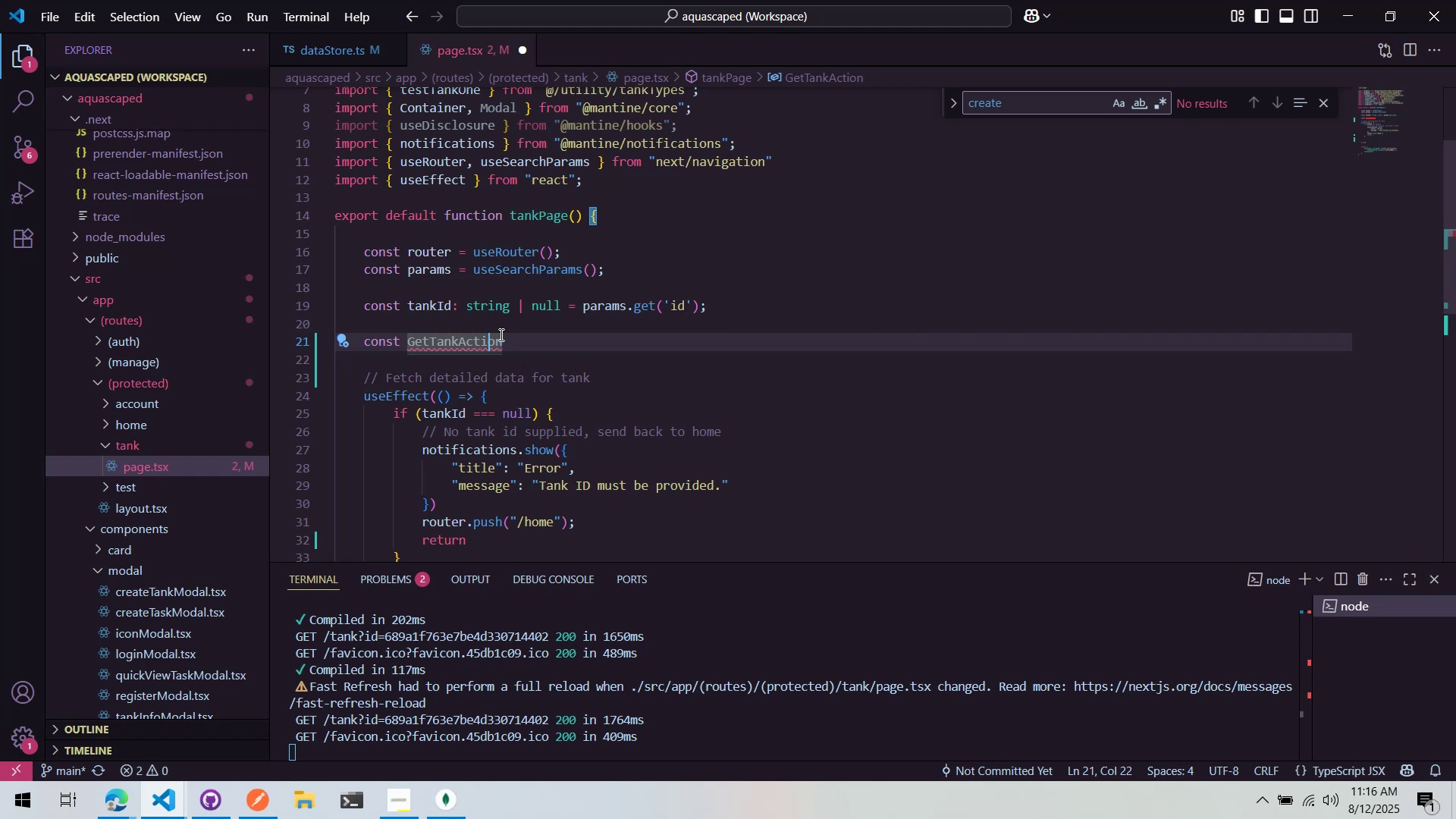 
key(ArrowLeft)
 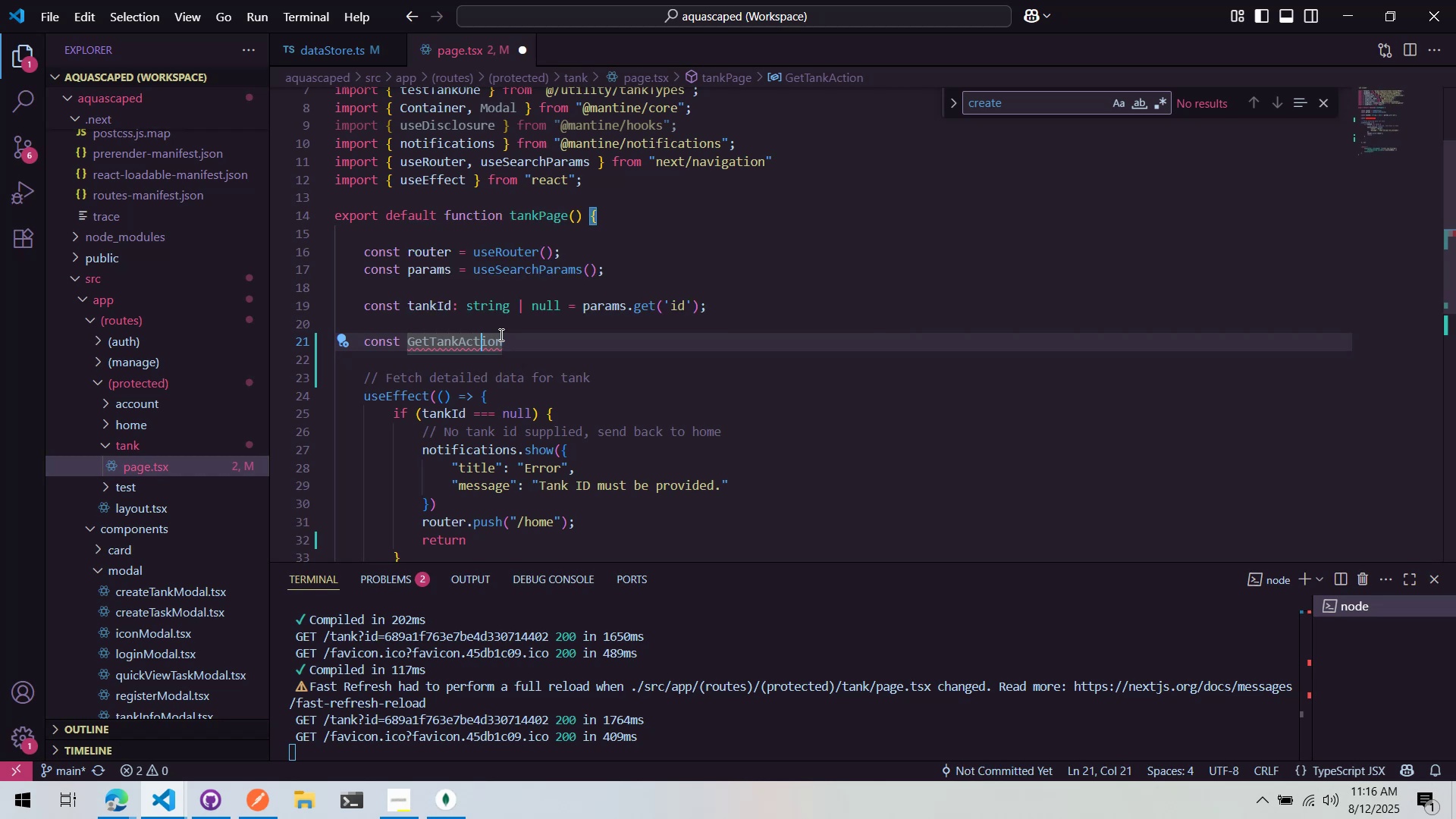 
key(ArrowLeft)
 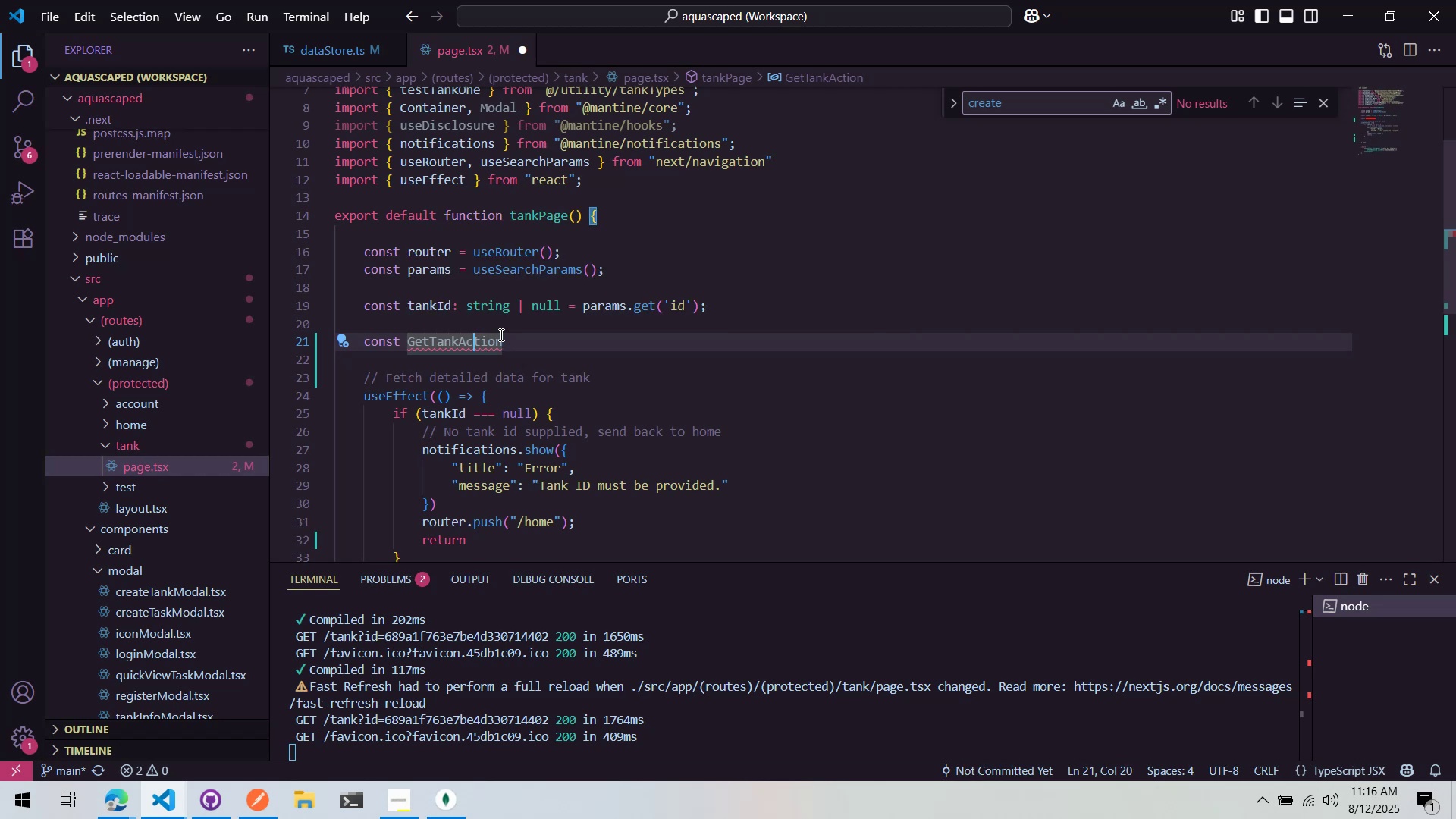 
key(Control+ArrowLeft)
 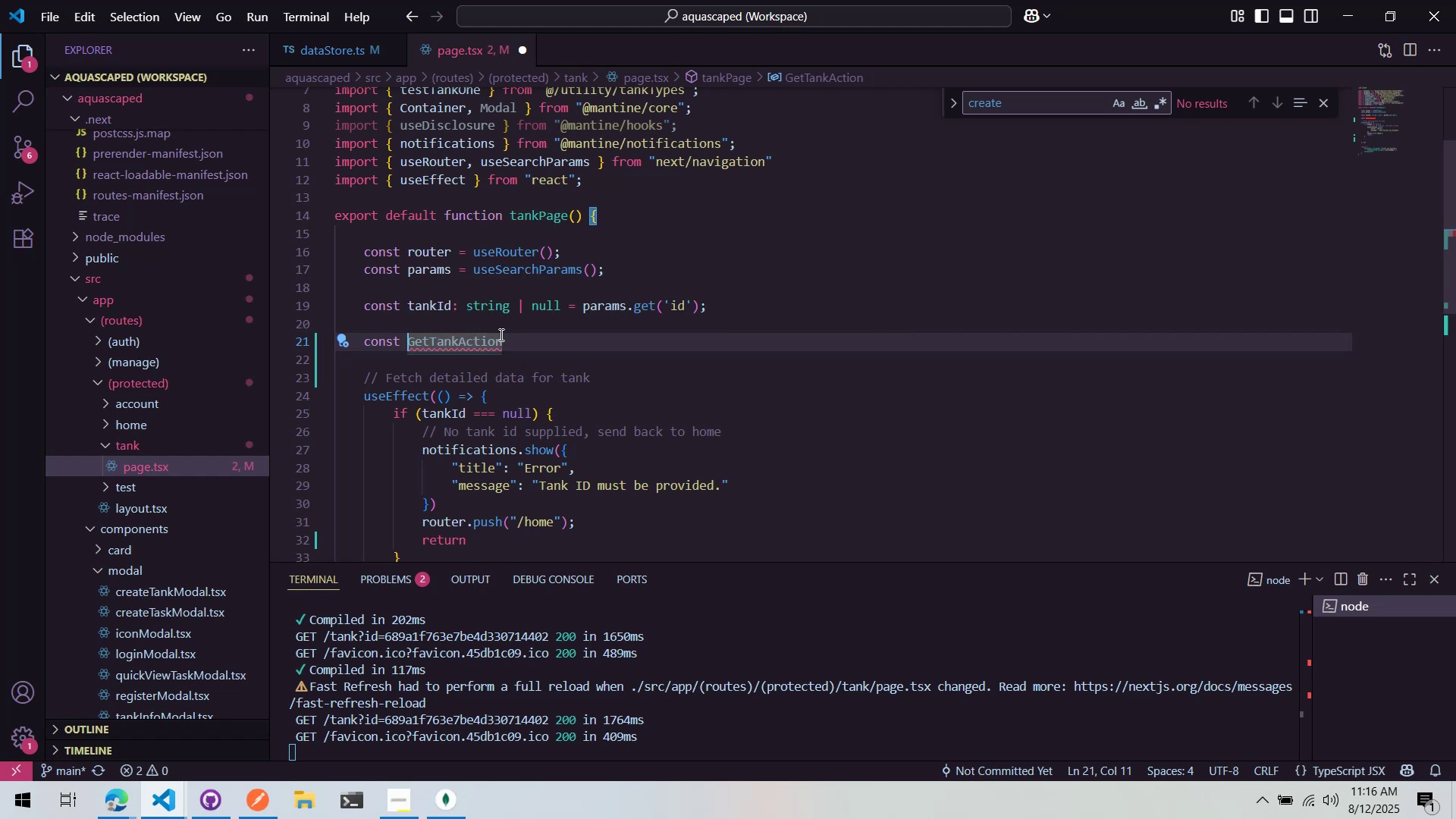 
key(Control+ControlLeft)
 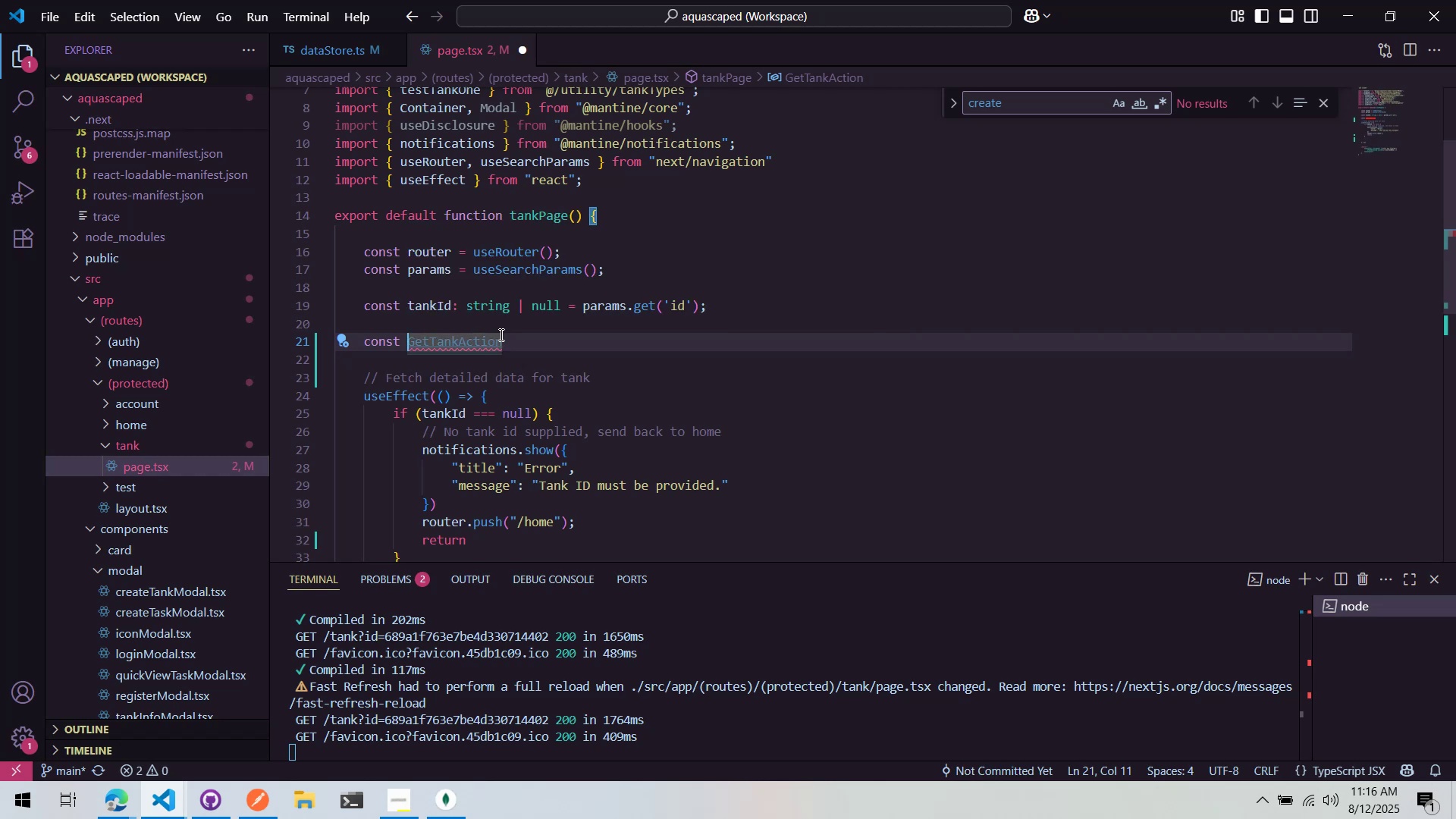 
key(Control+ArrowRight)
 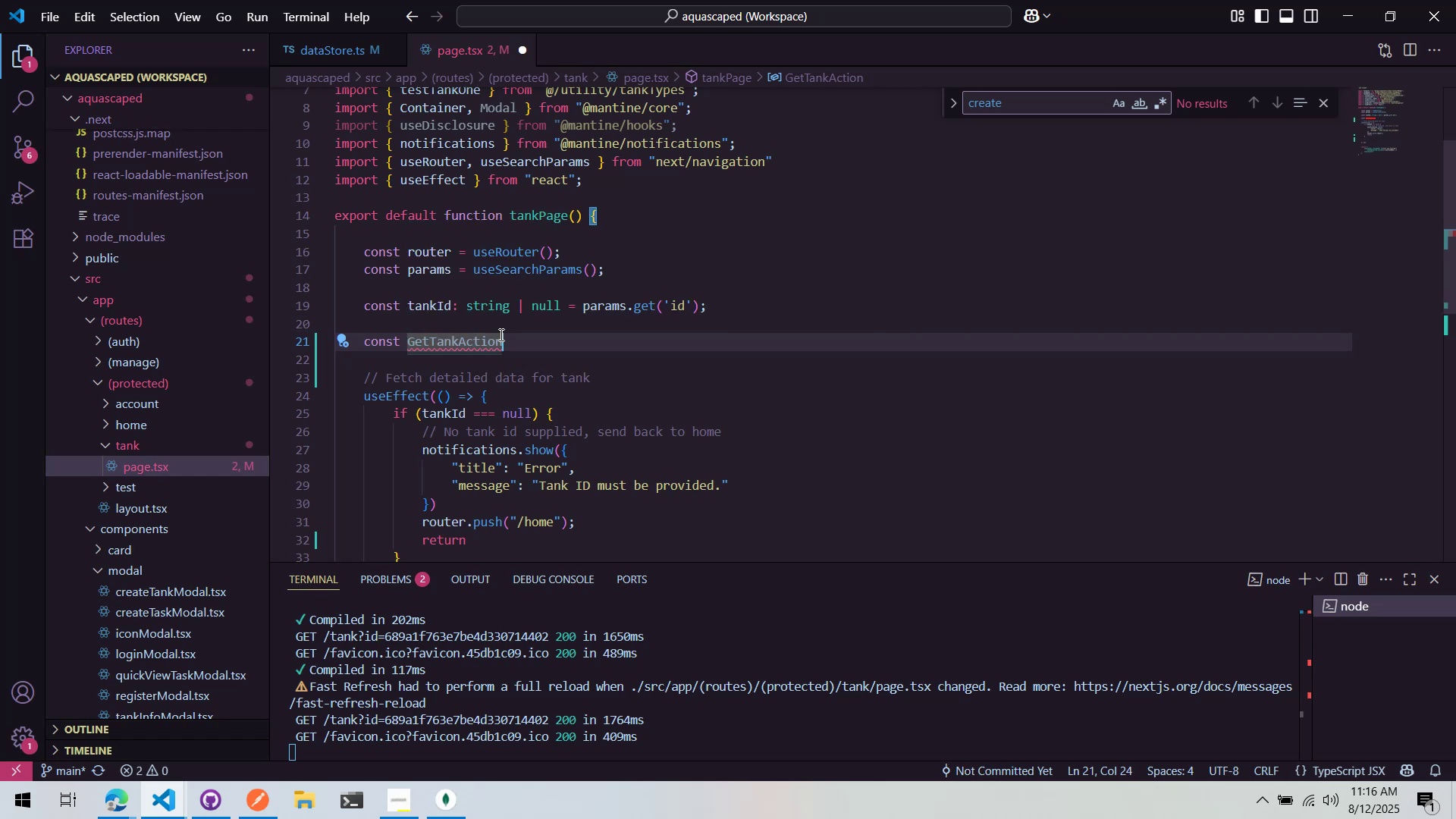 
type( = useDataSt)
 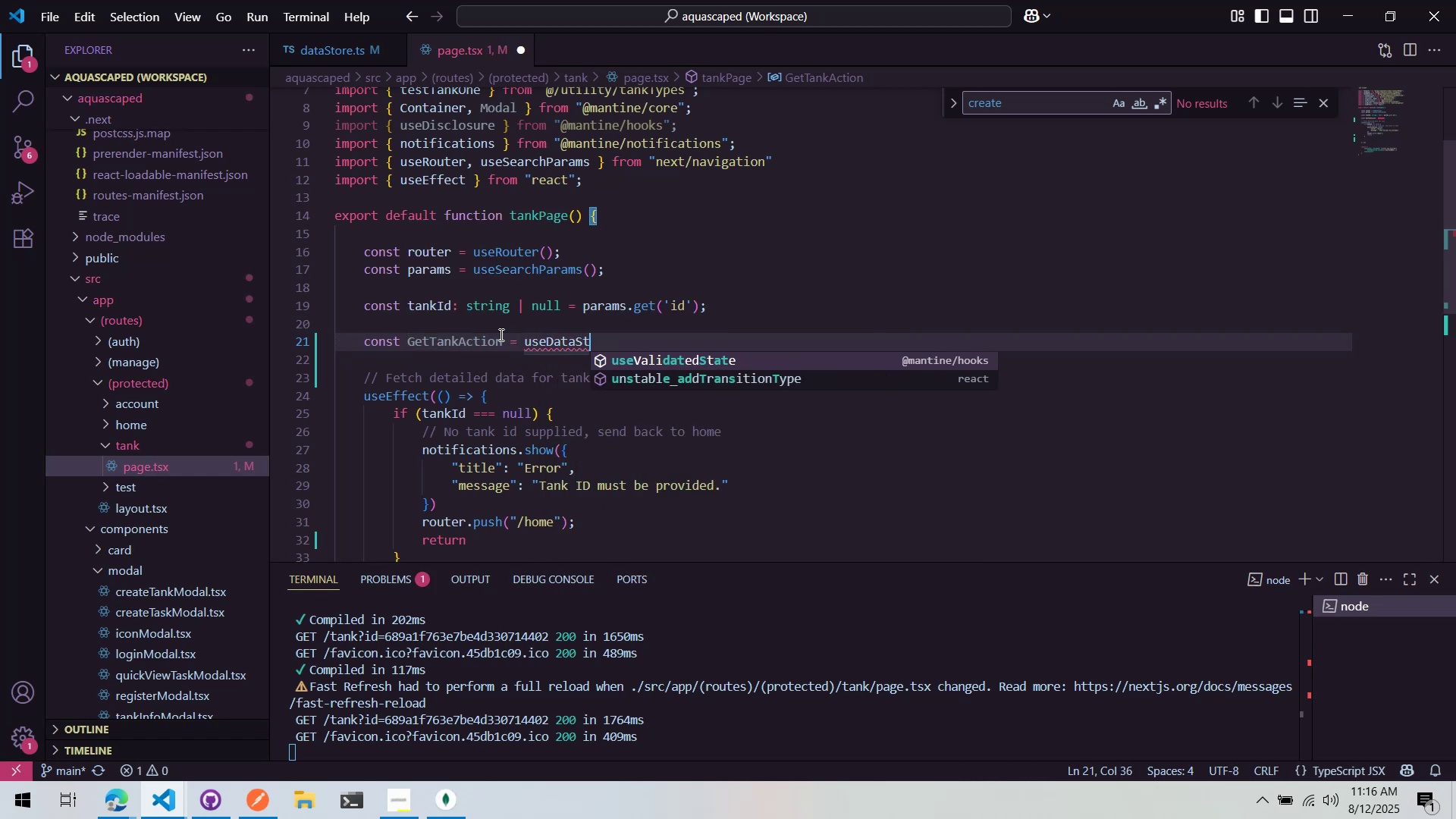 
key(Control+ControlLeft)
 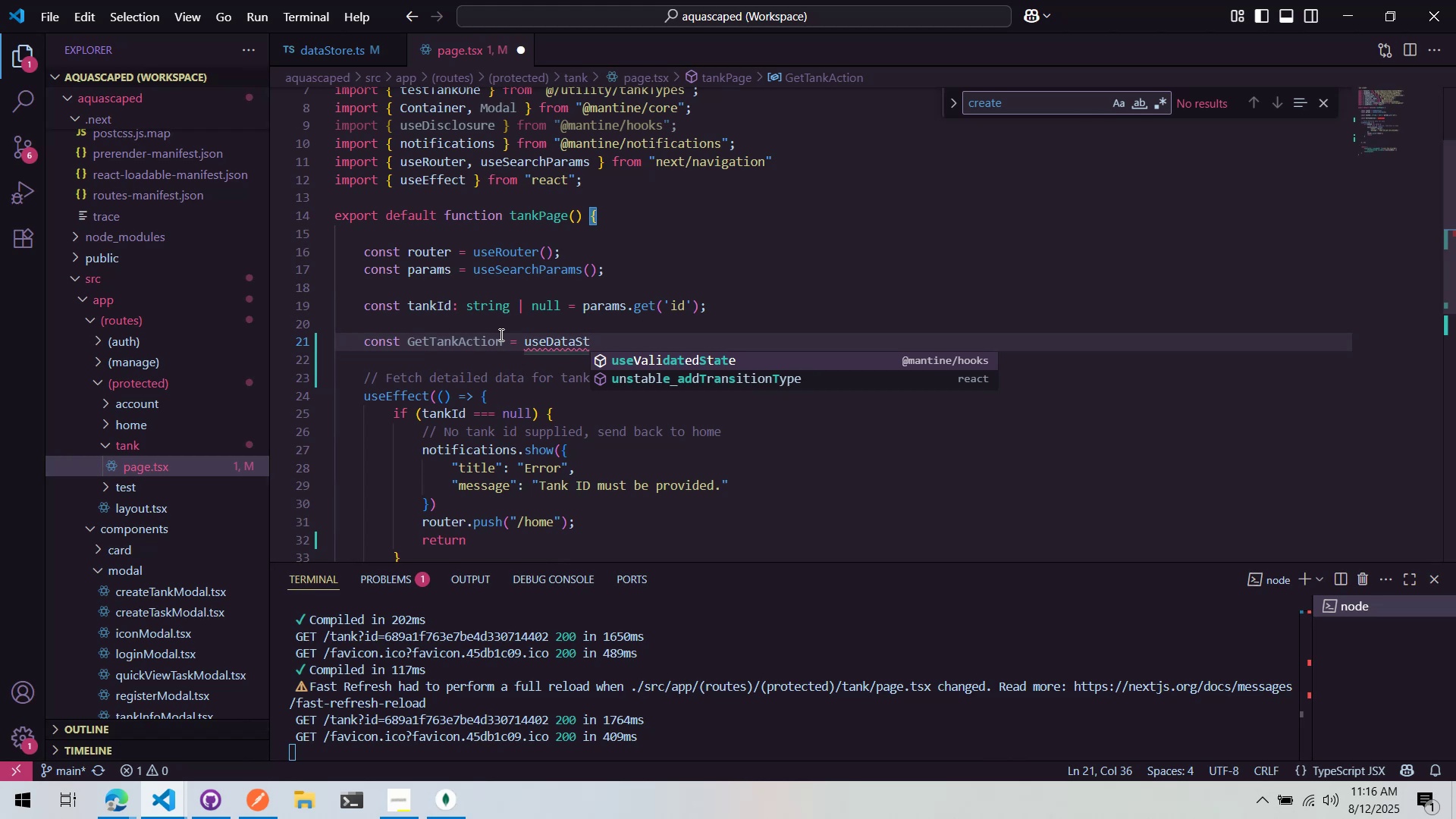 
key(Control+Backspace)
 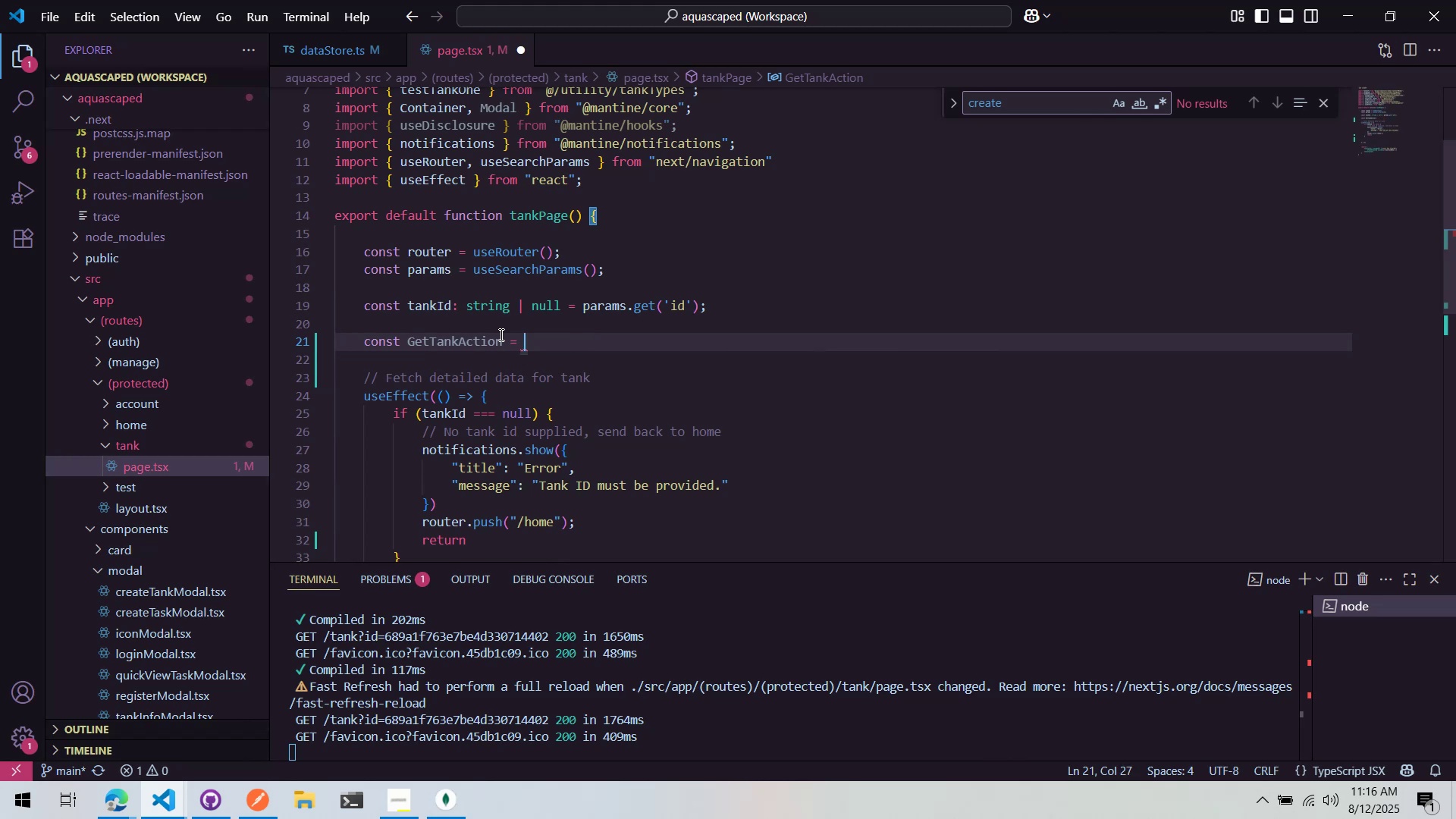 
type(useTank)
 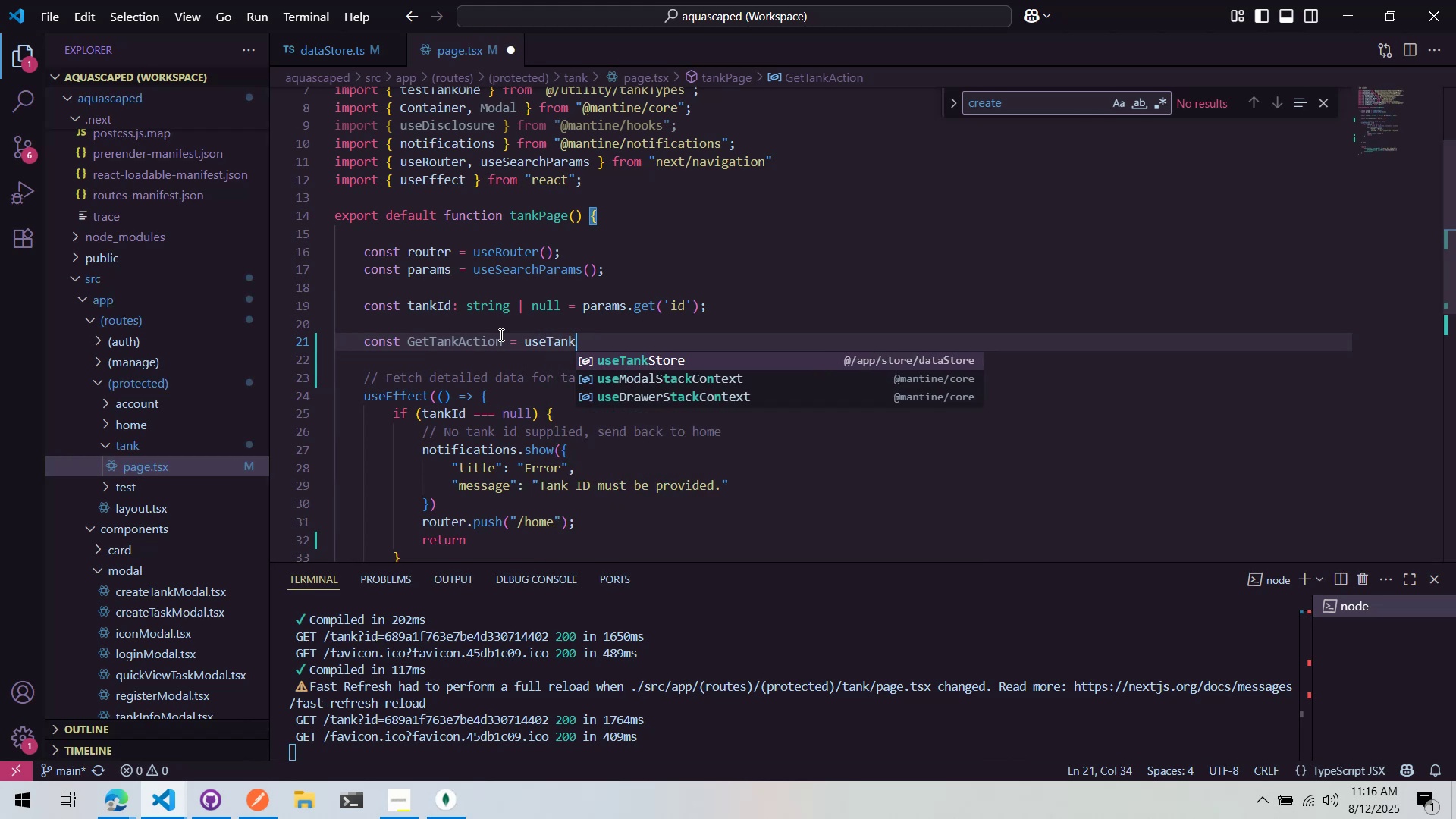 
key(Enter)
 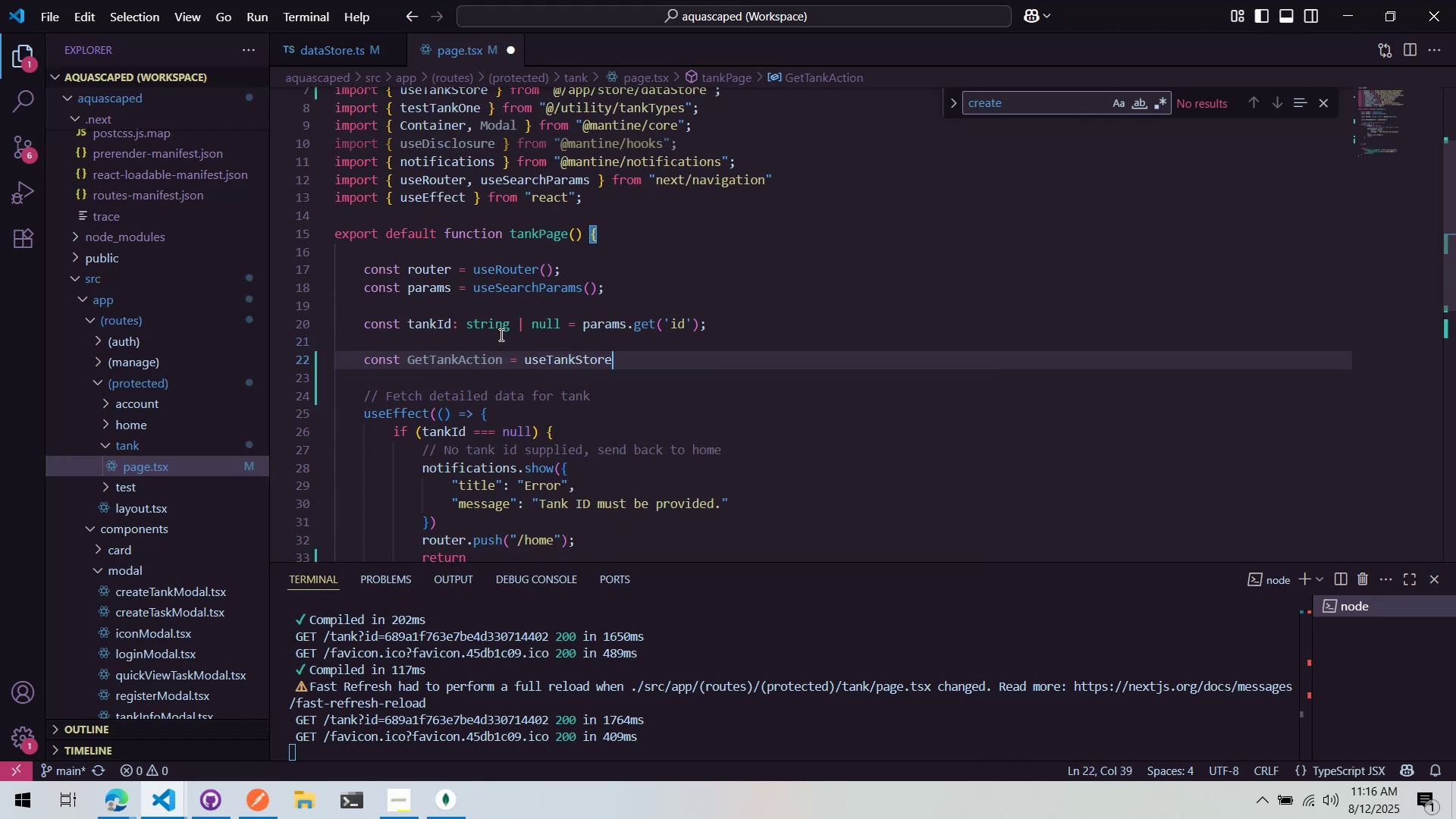 
type(((state) => stat)
 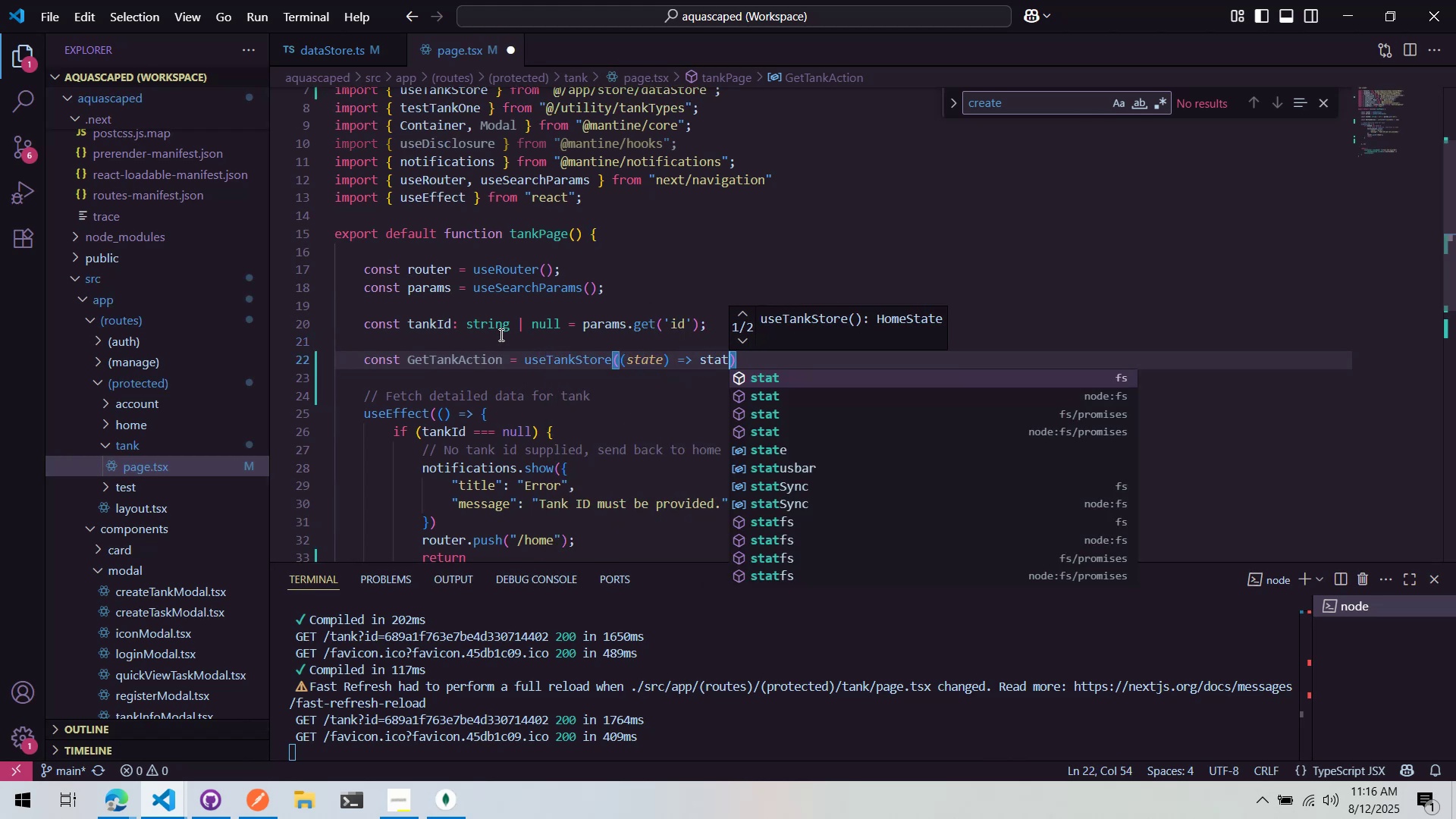 
key(Control+ControlLeft)
 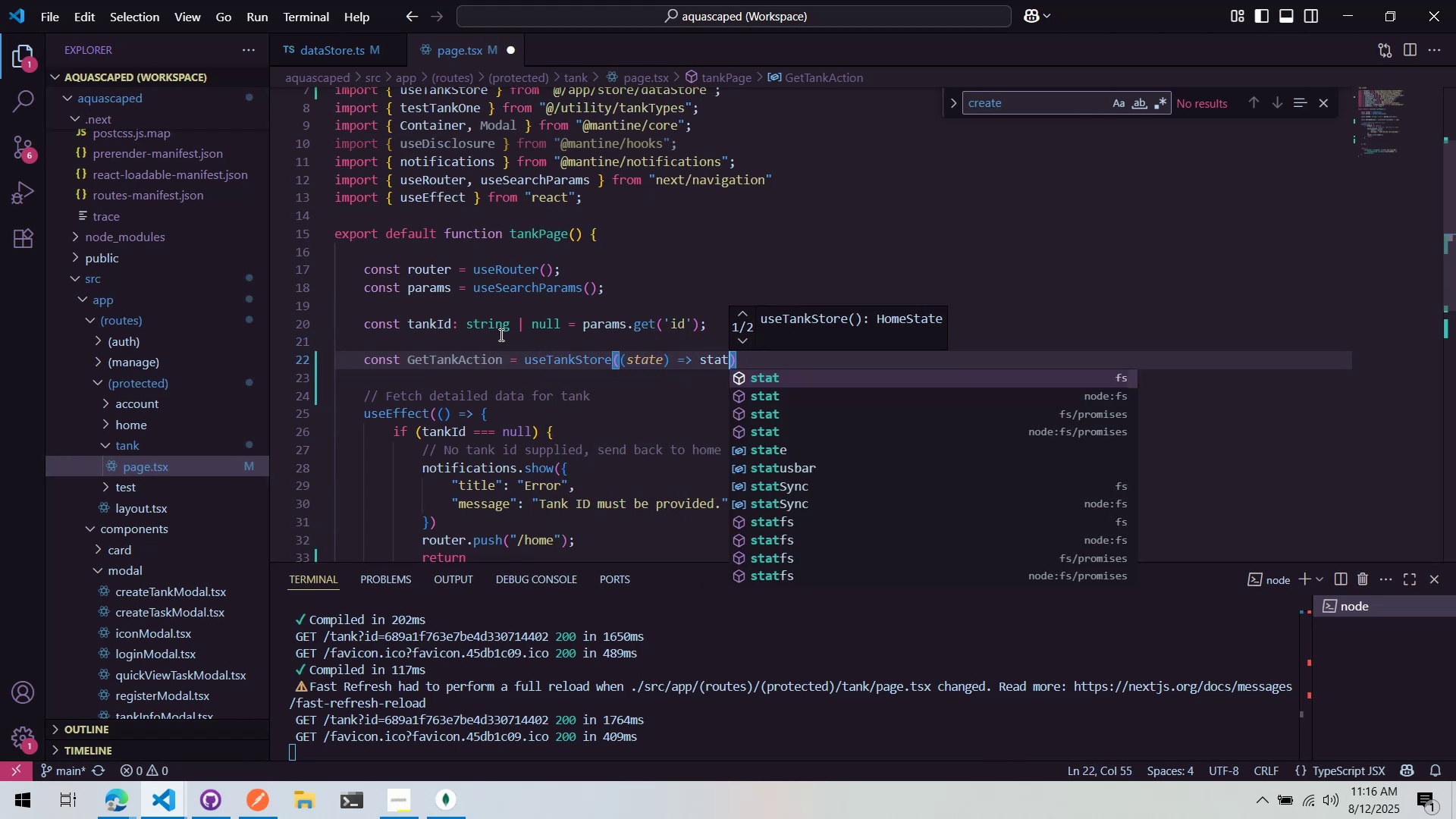 
key(Control+ControlLeft)
 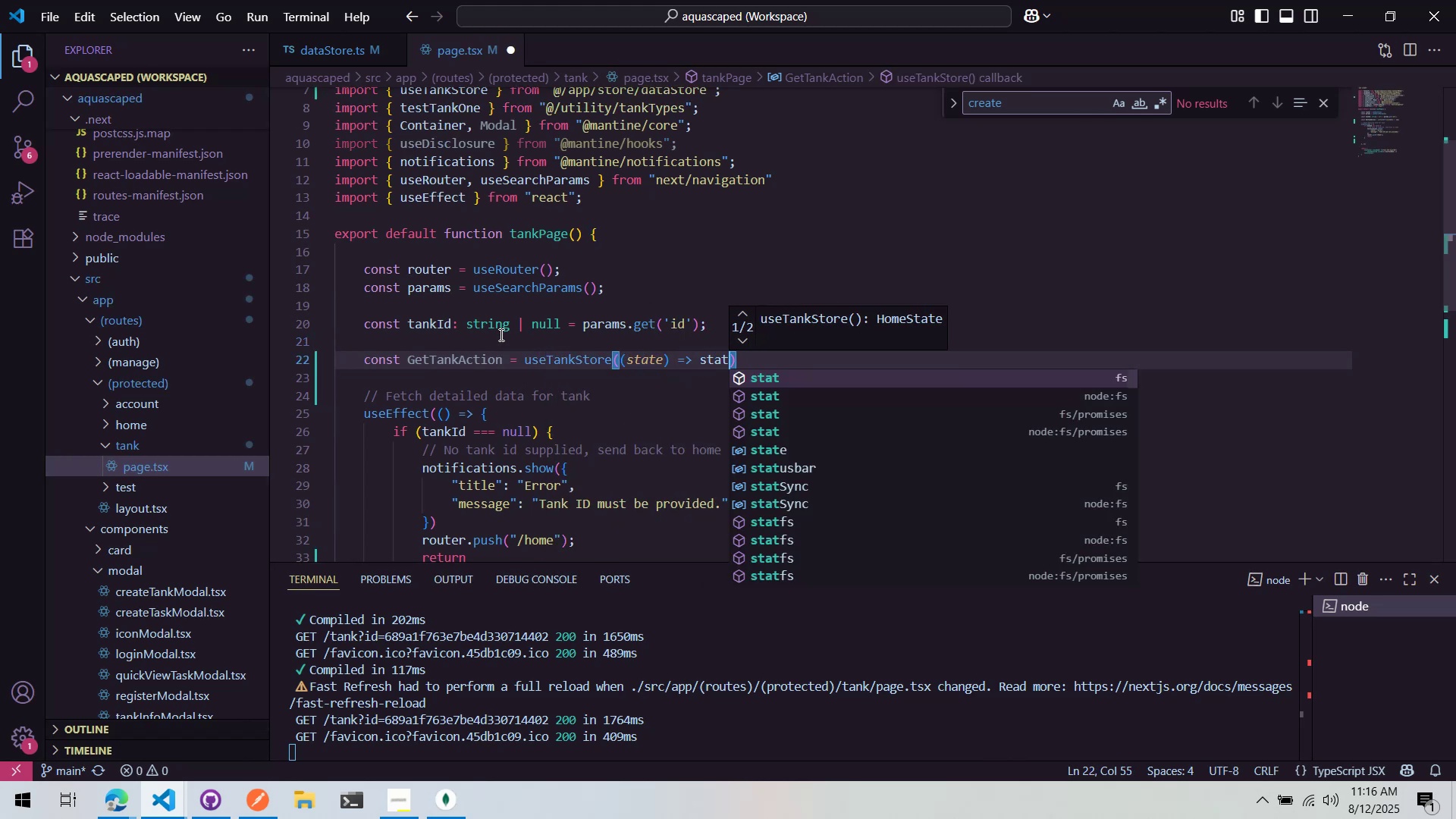 
key(Control+Backspace)
 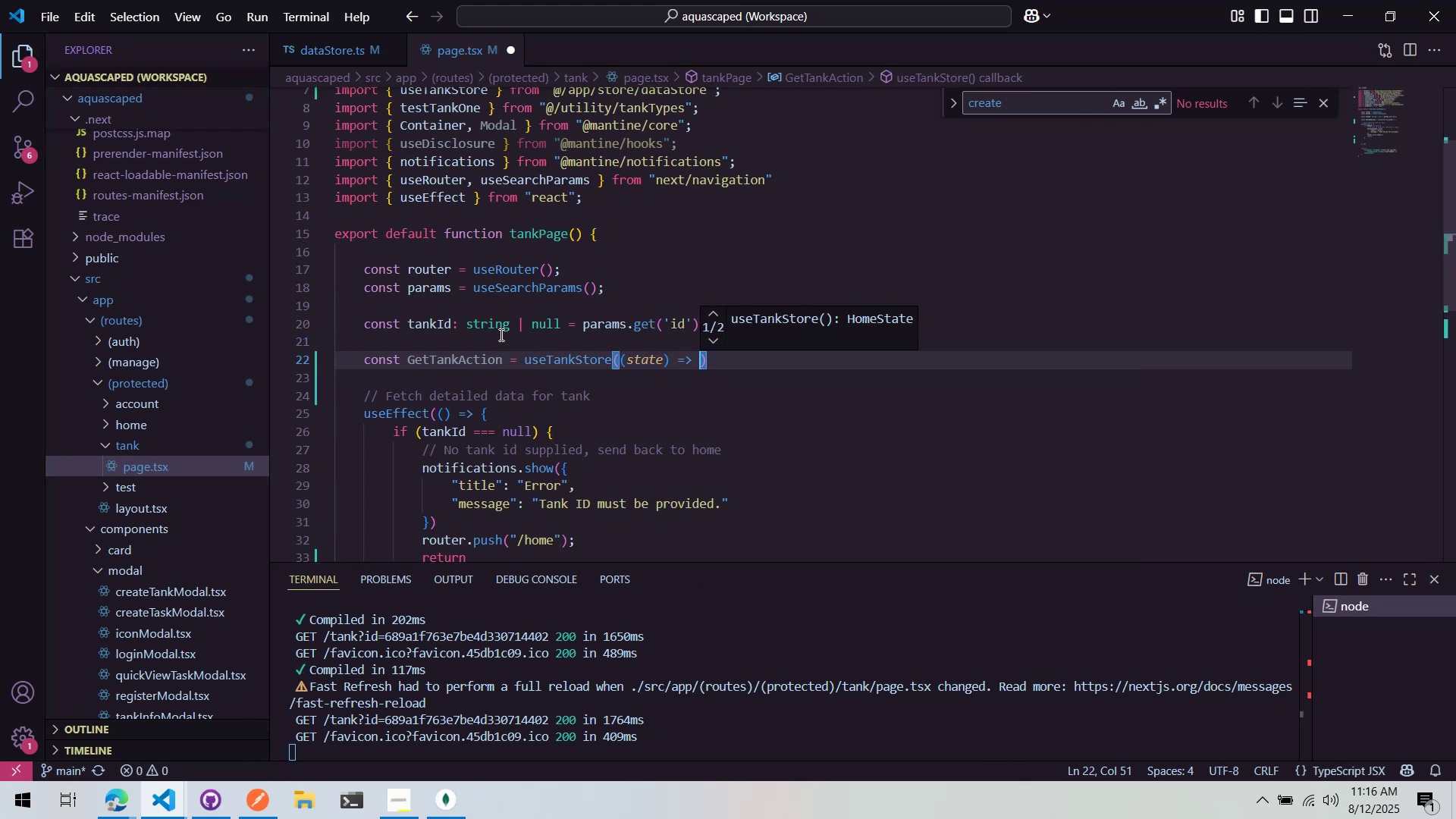 
type((state.get)
 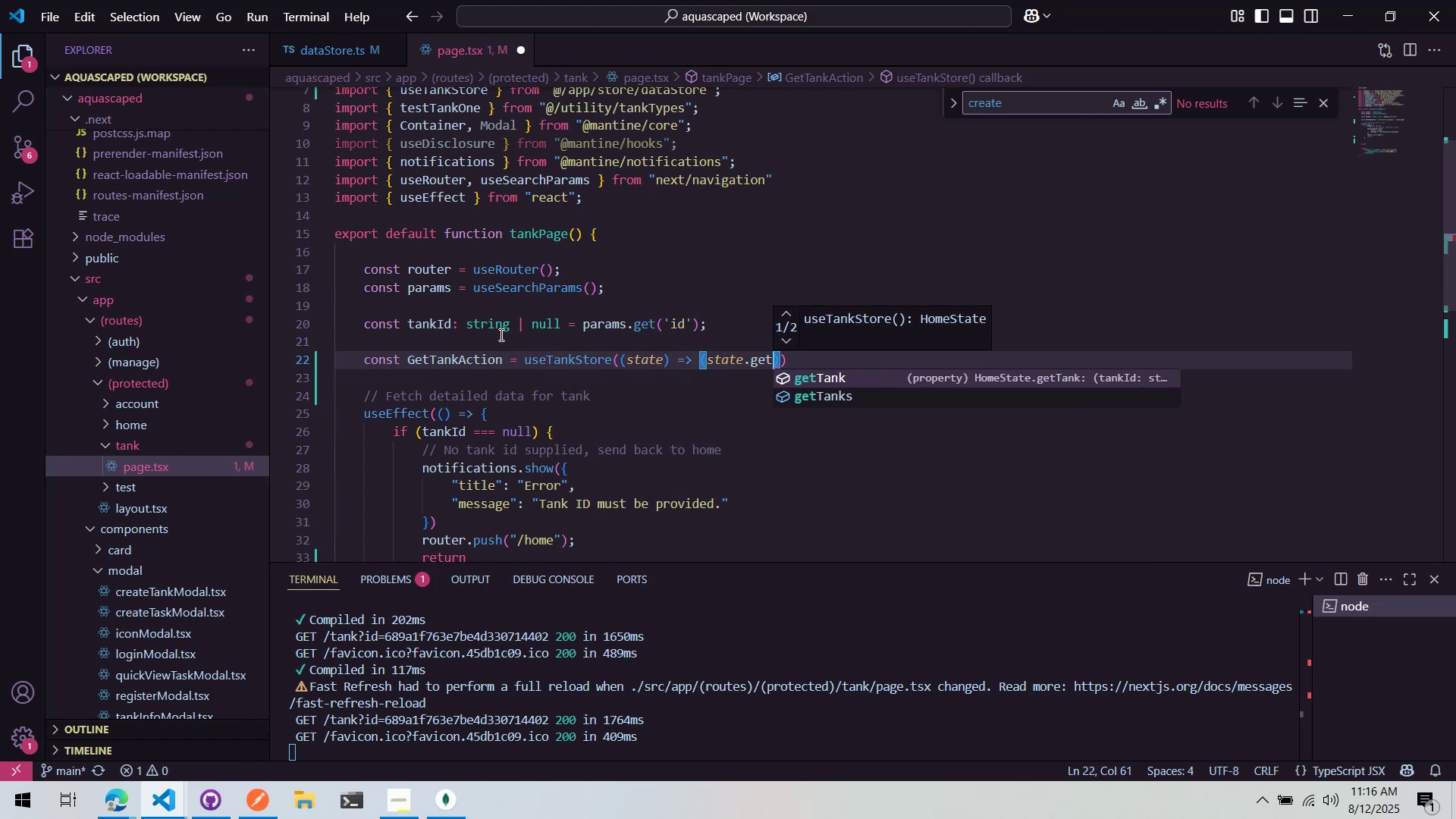 
key(Enter)
 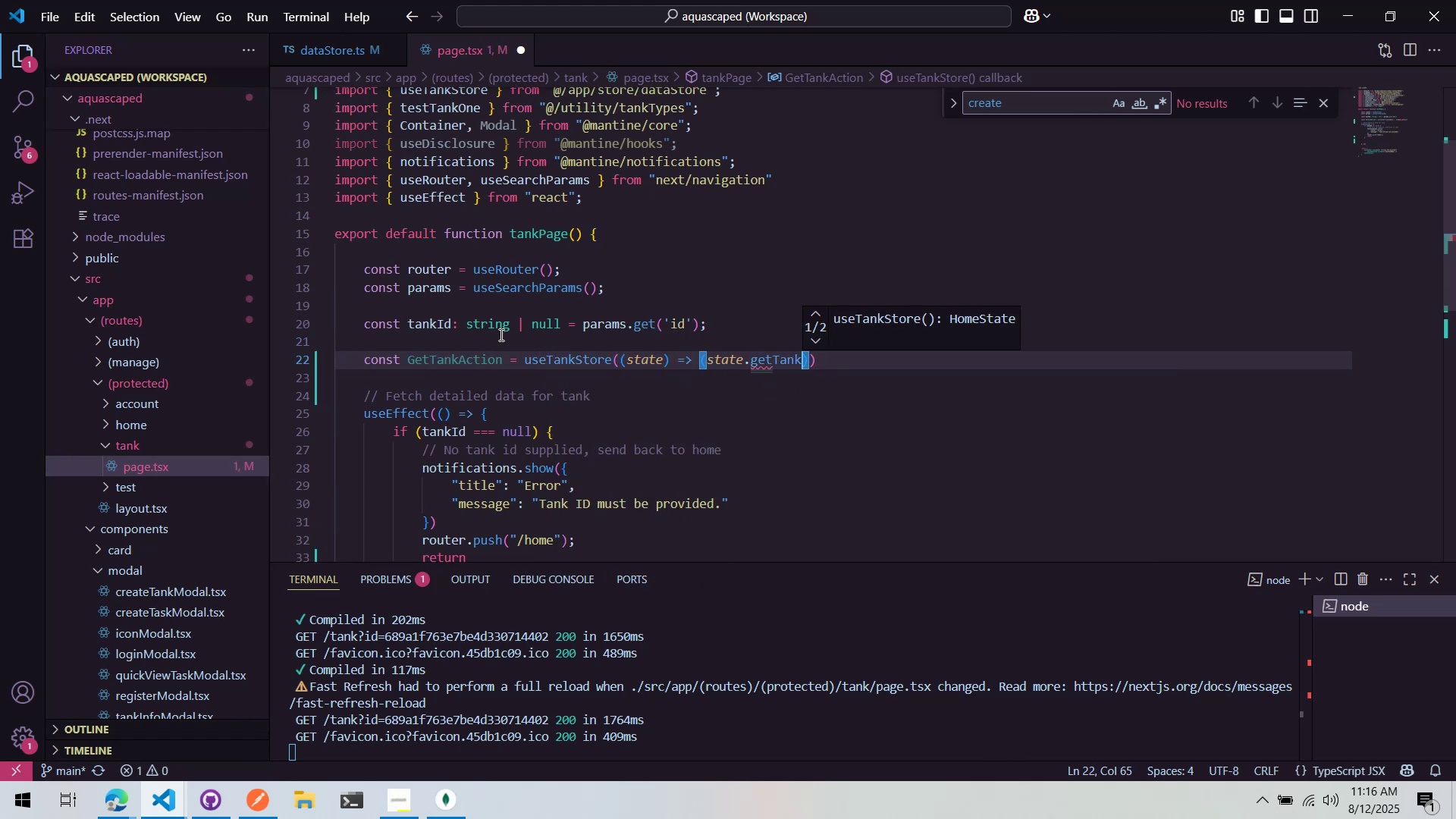 
key(ArrowRight)
 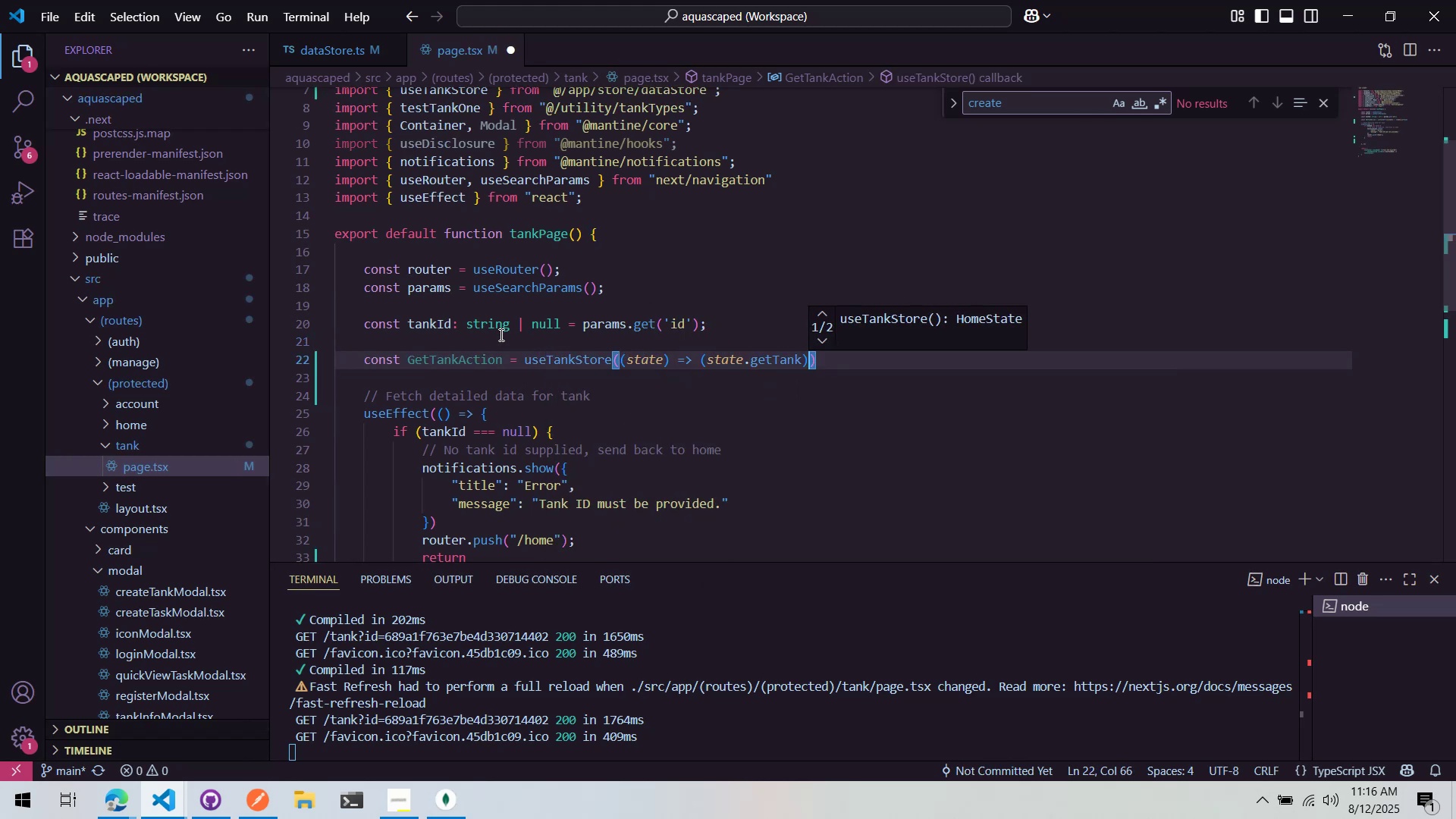 
key(ArrowRight)
 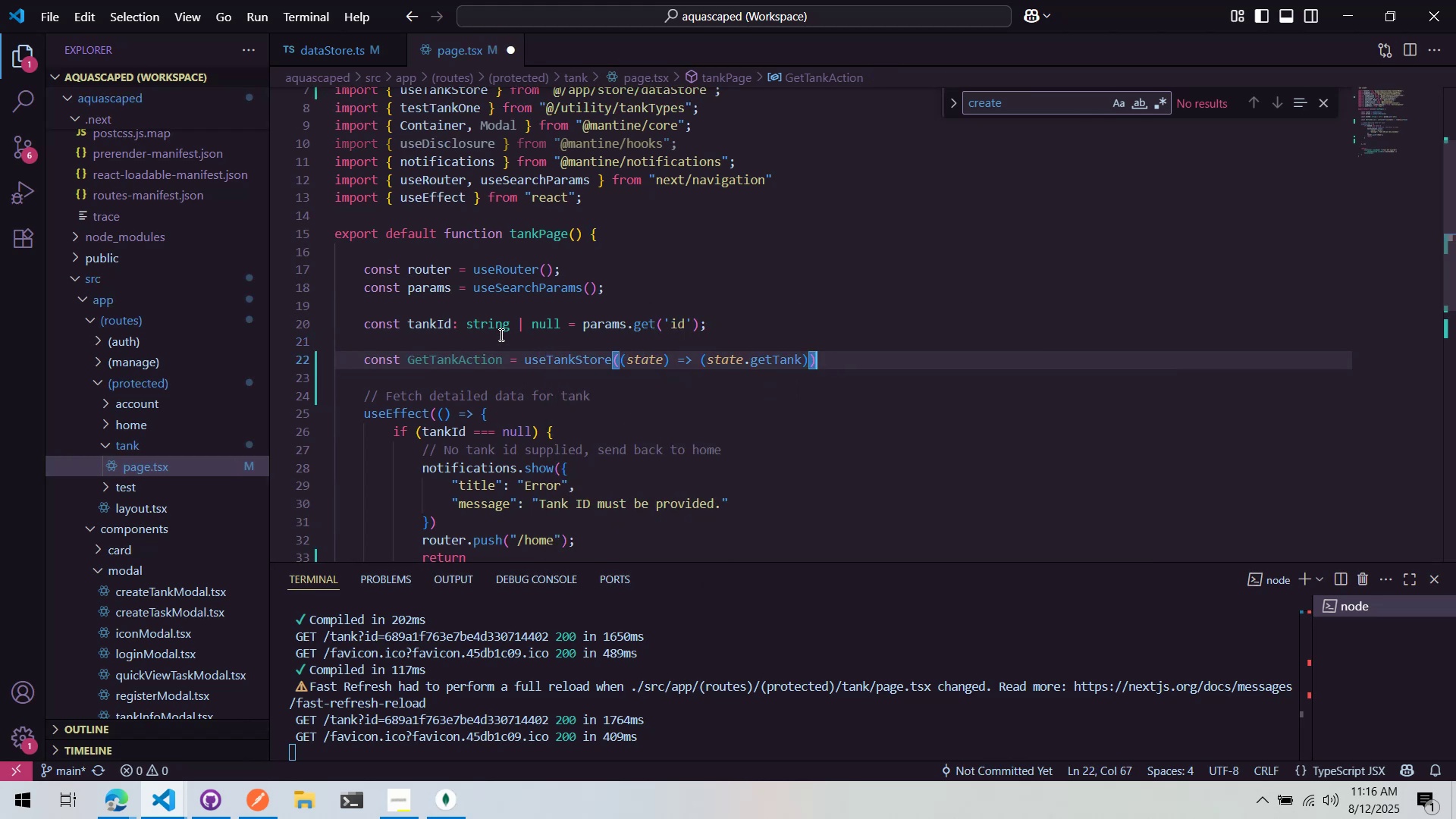 
key(Semicolon)
 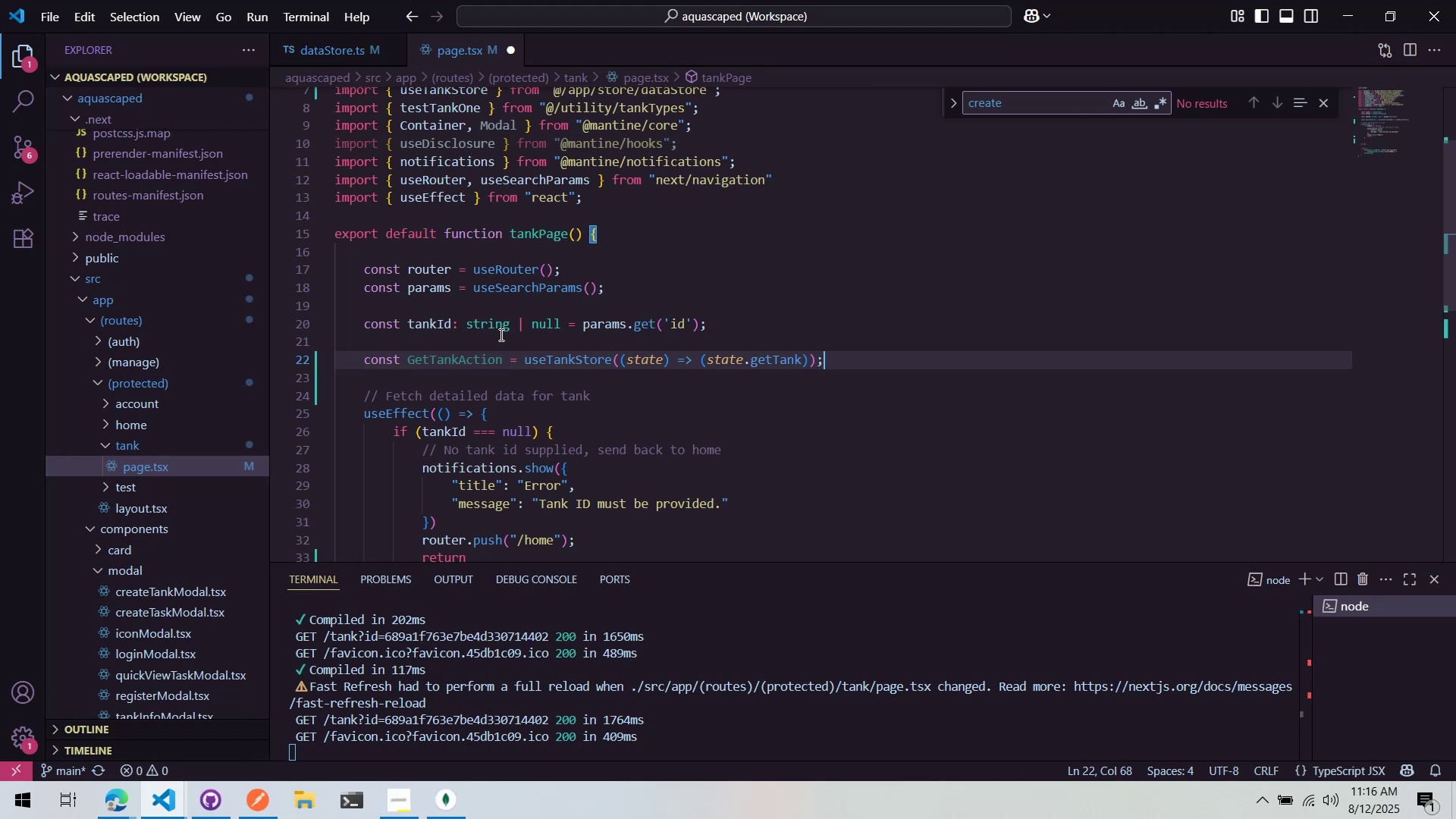 
scroll: coordinate [515, 443], scroll_direction: down, amount: 3.0
 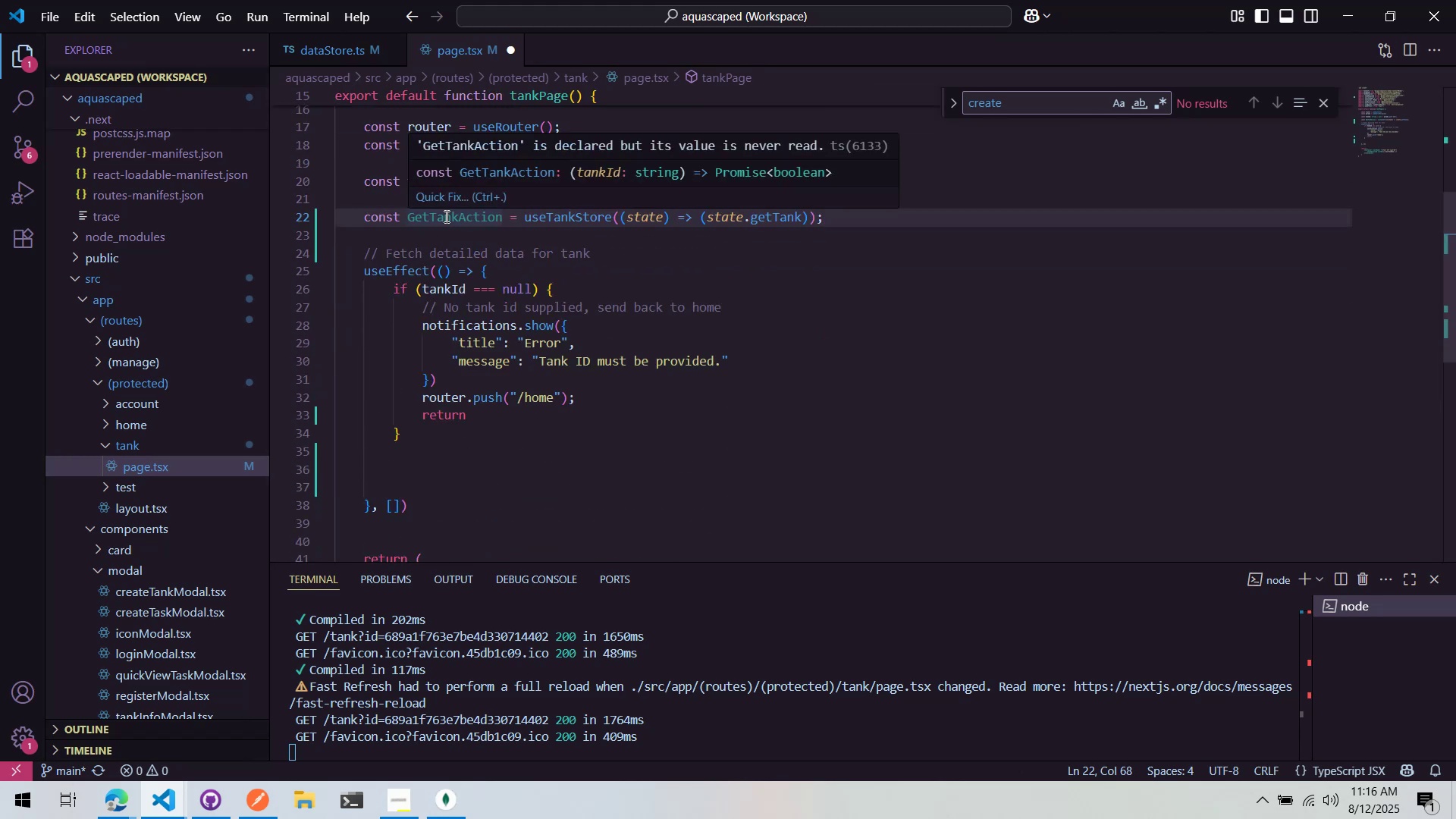 
scroll: coordinate [483, 256], scroll_direction: none, amount: 0.0
 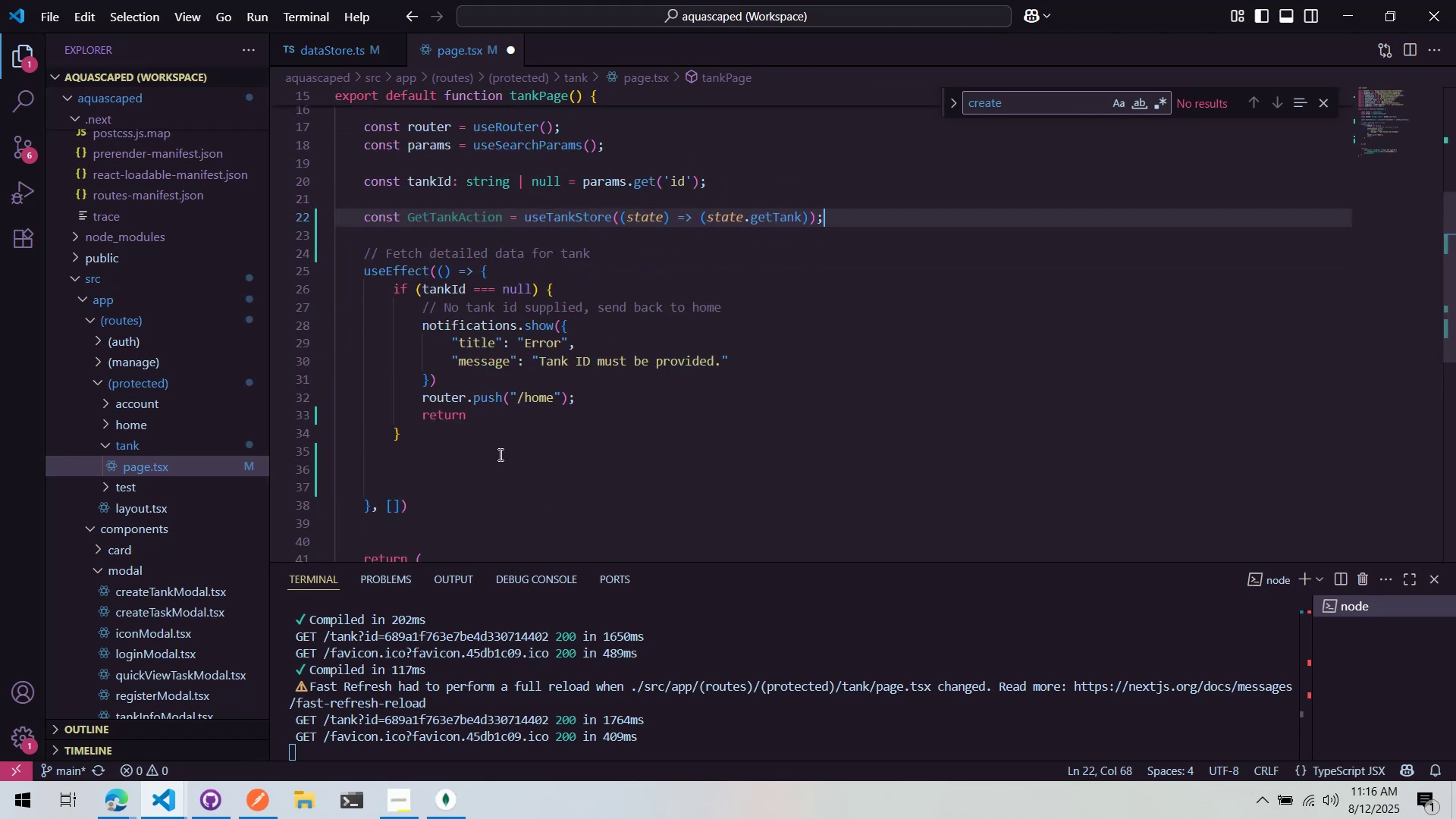 
left_click([499, 454])
 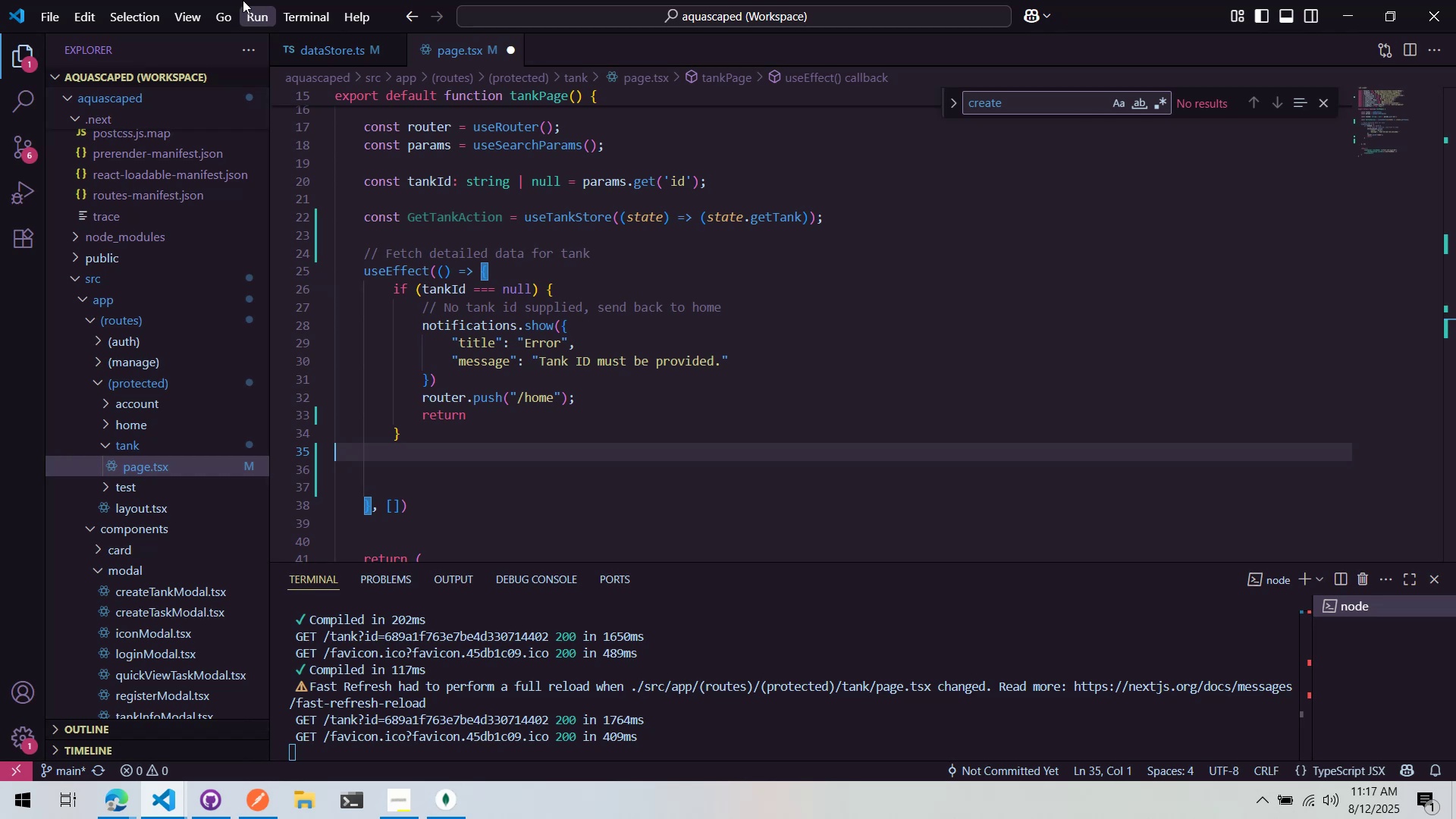 
wait(83.0)
 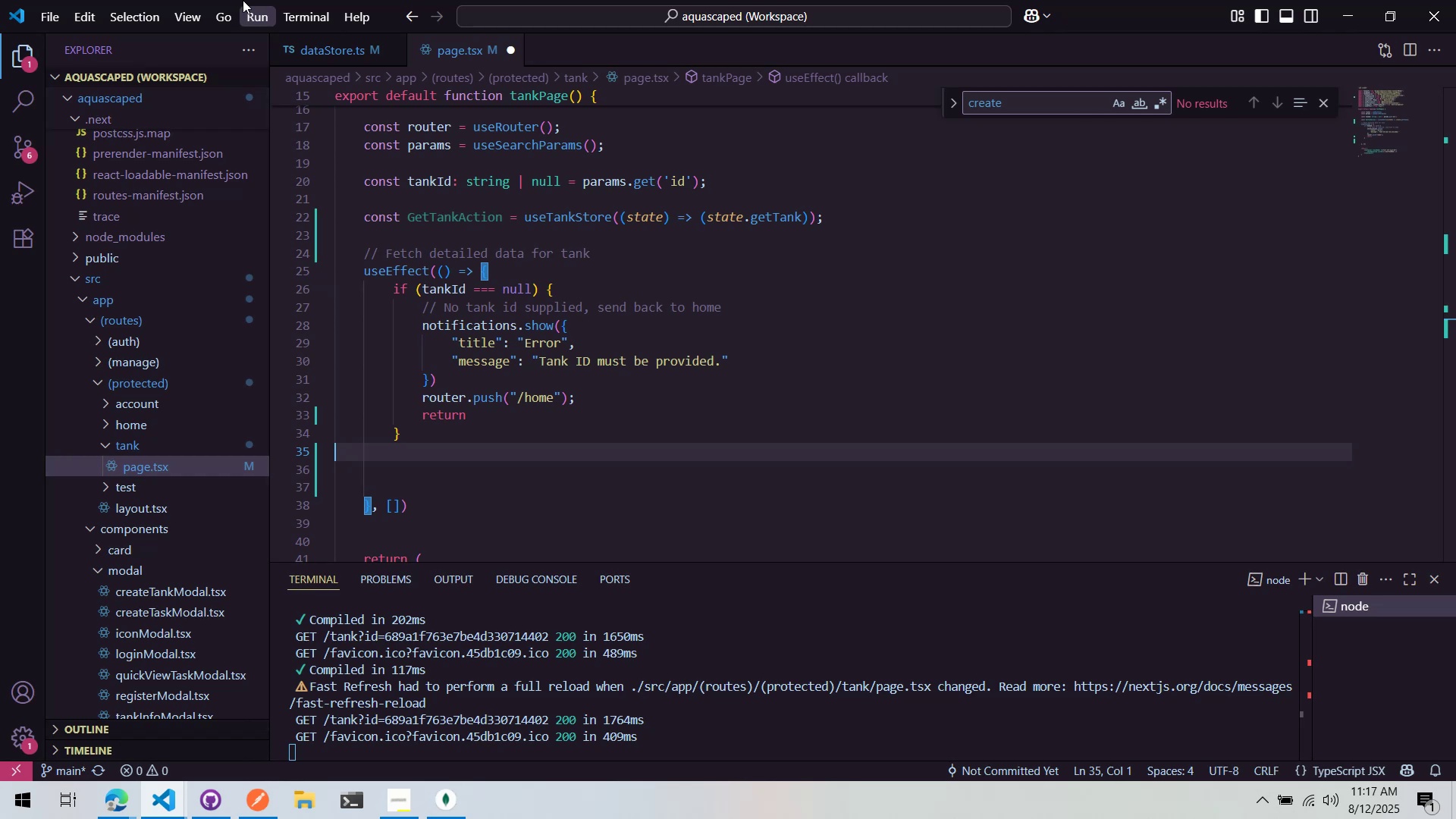 
key(Enter)
 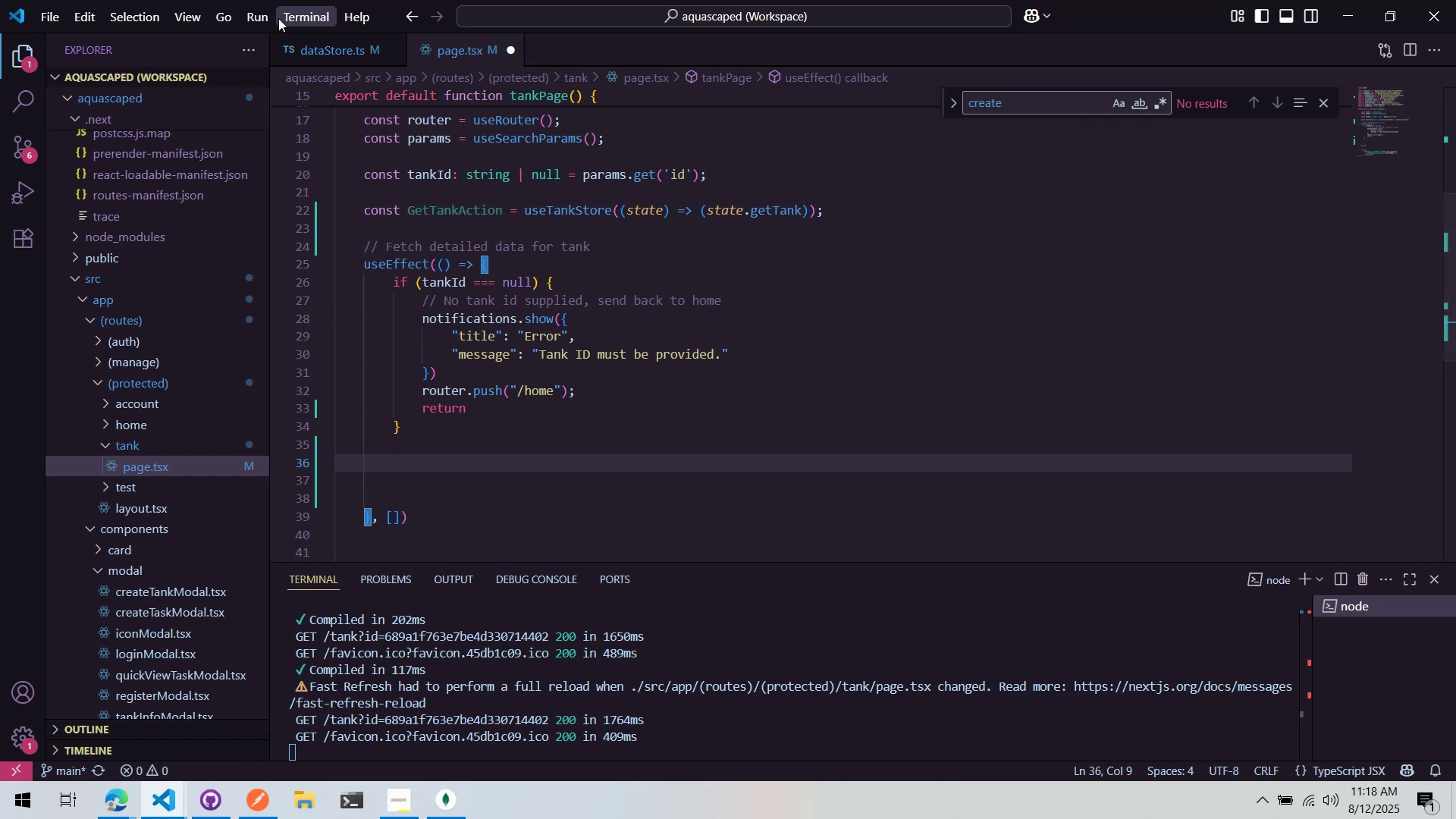 
type(GetTankAction(tankId)
 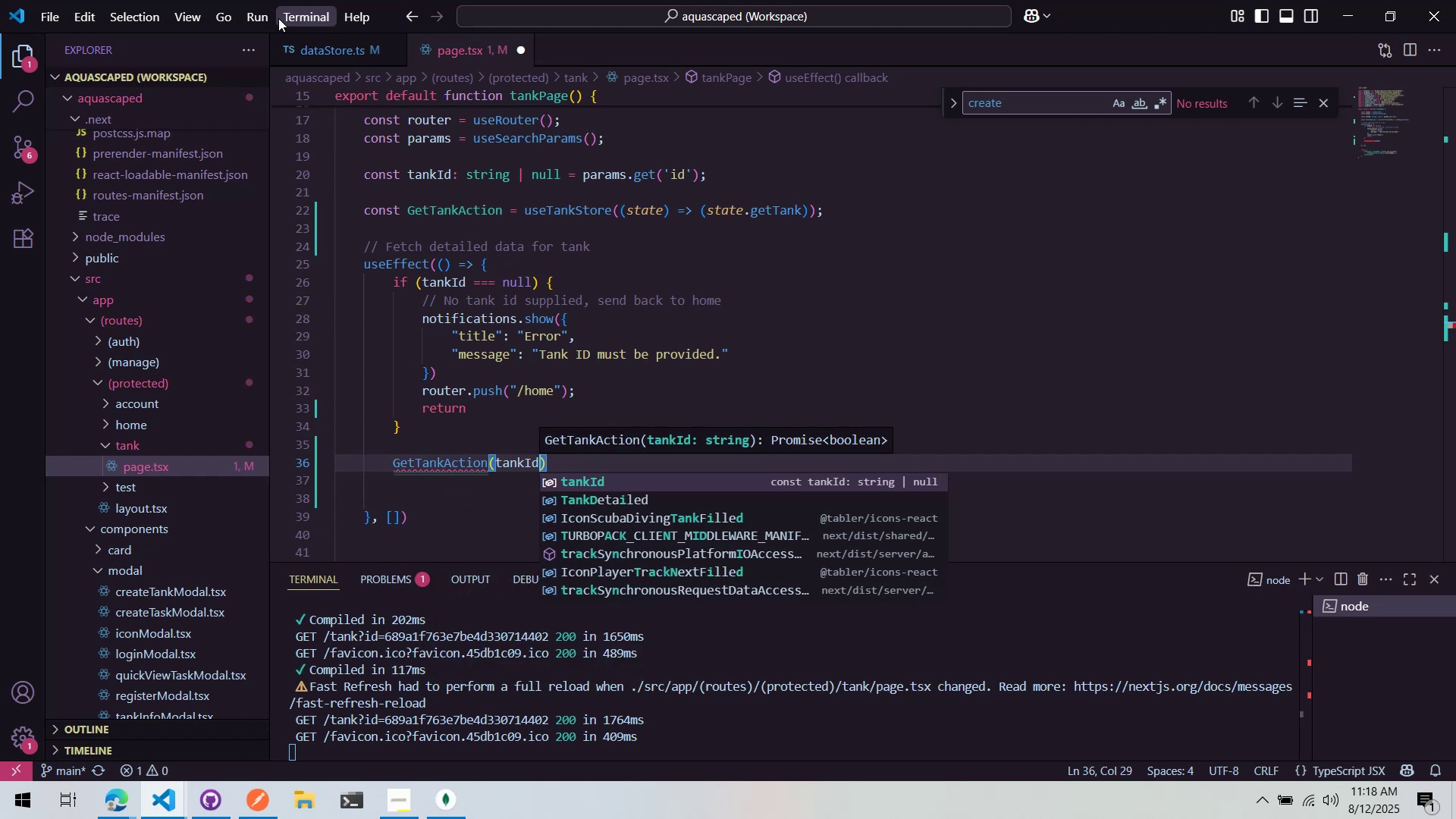 
 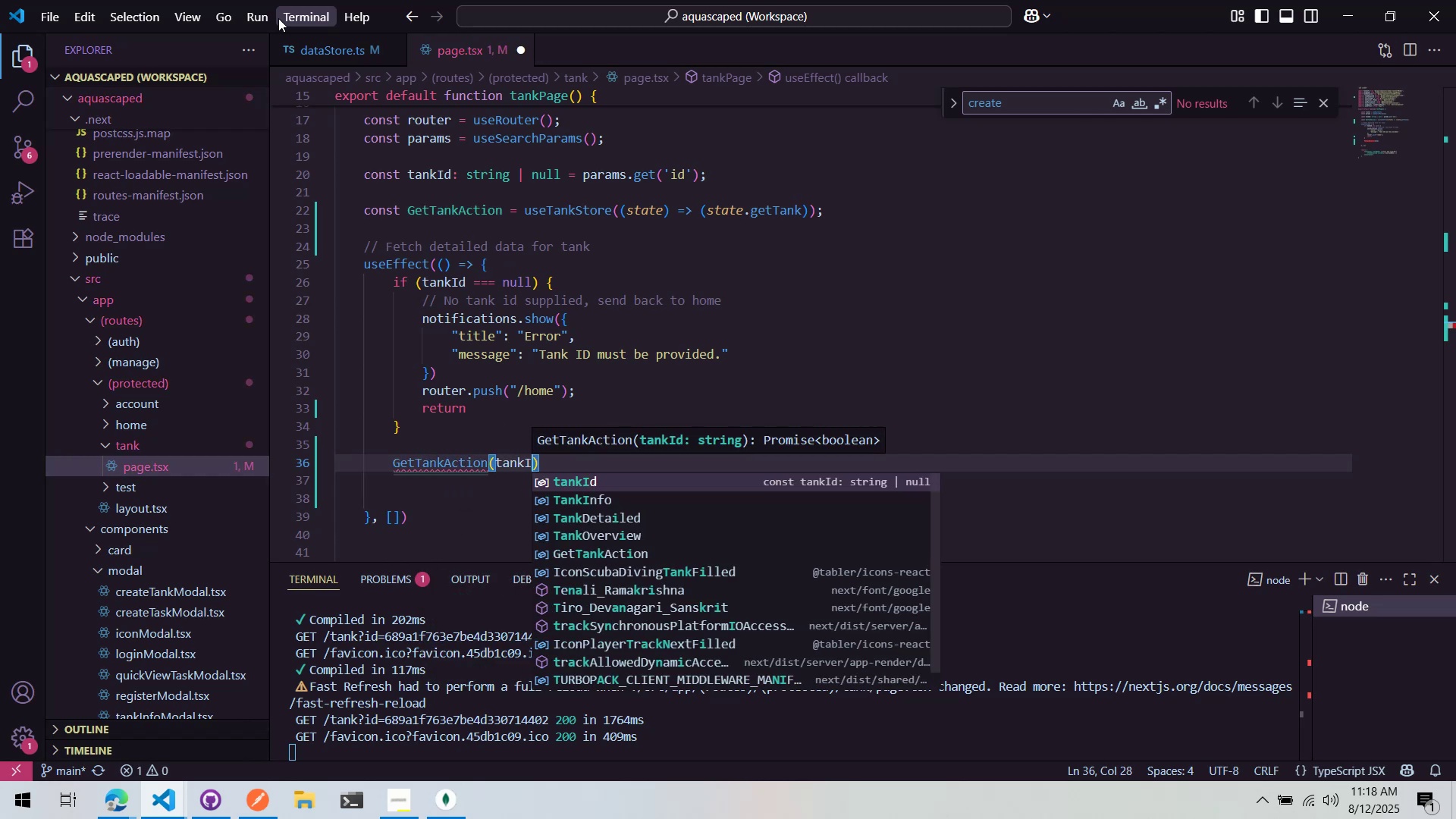 
key(ArrowRight)
 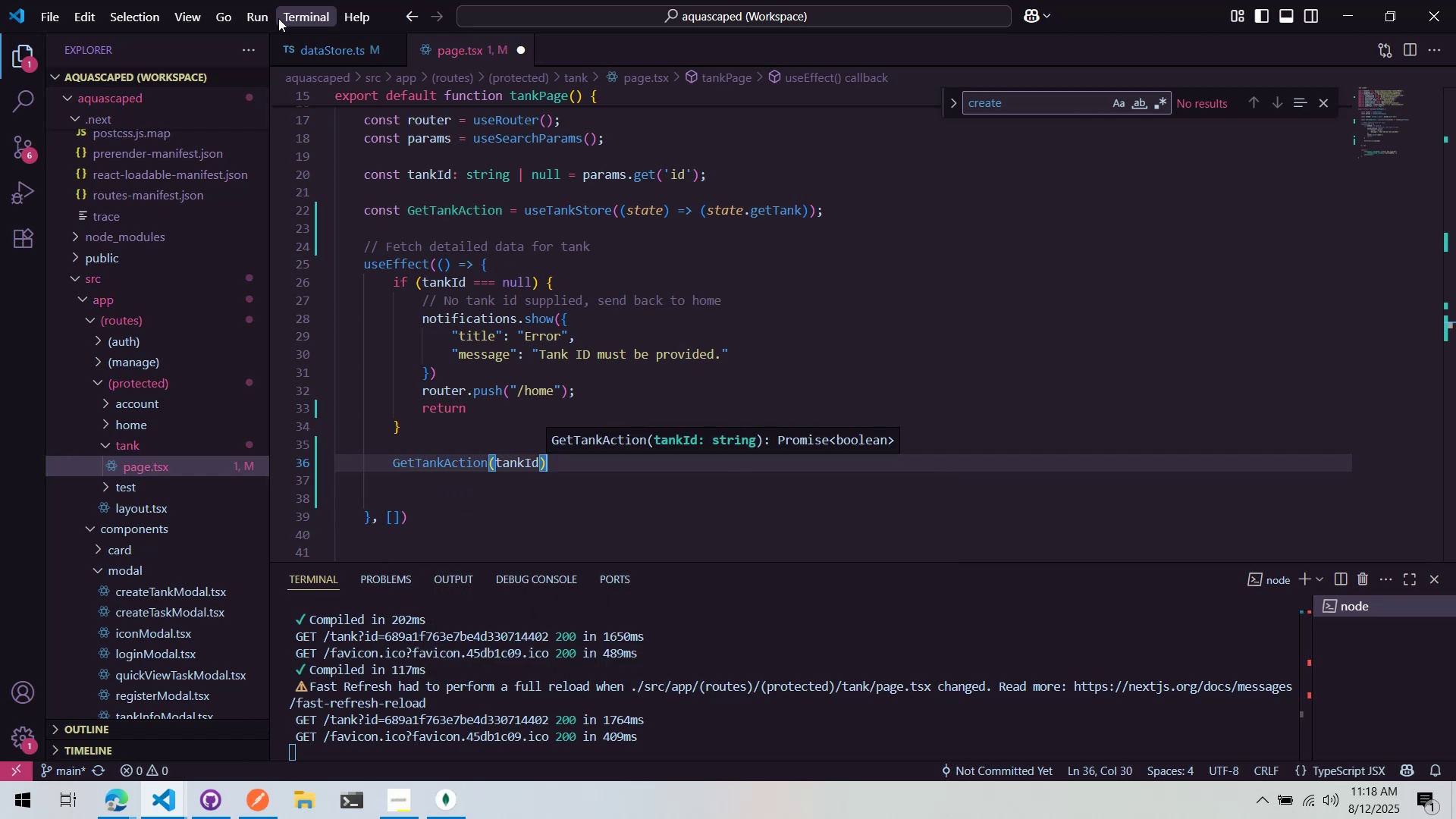 
key(Semicolon)
 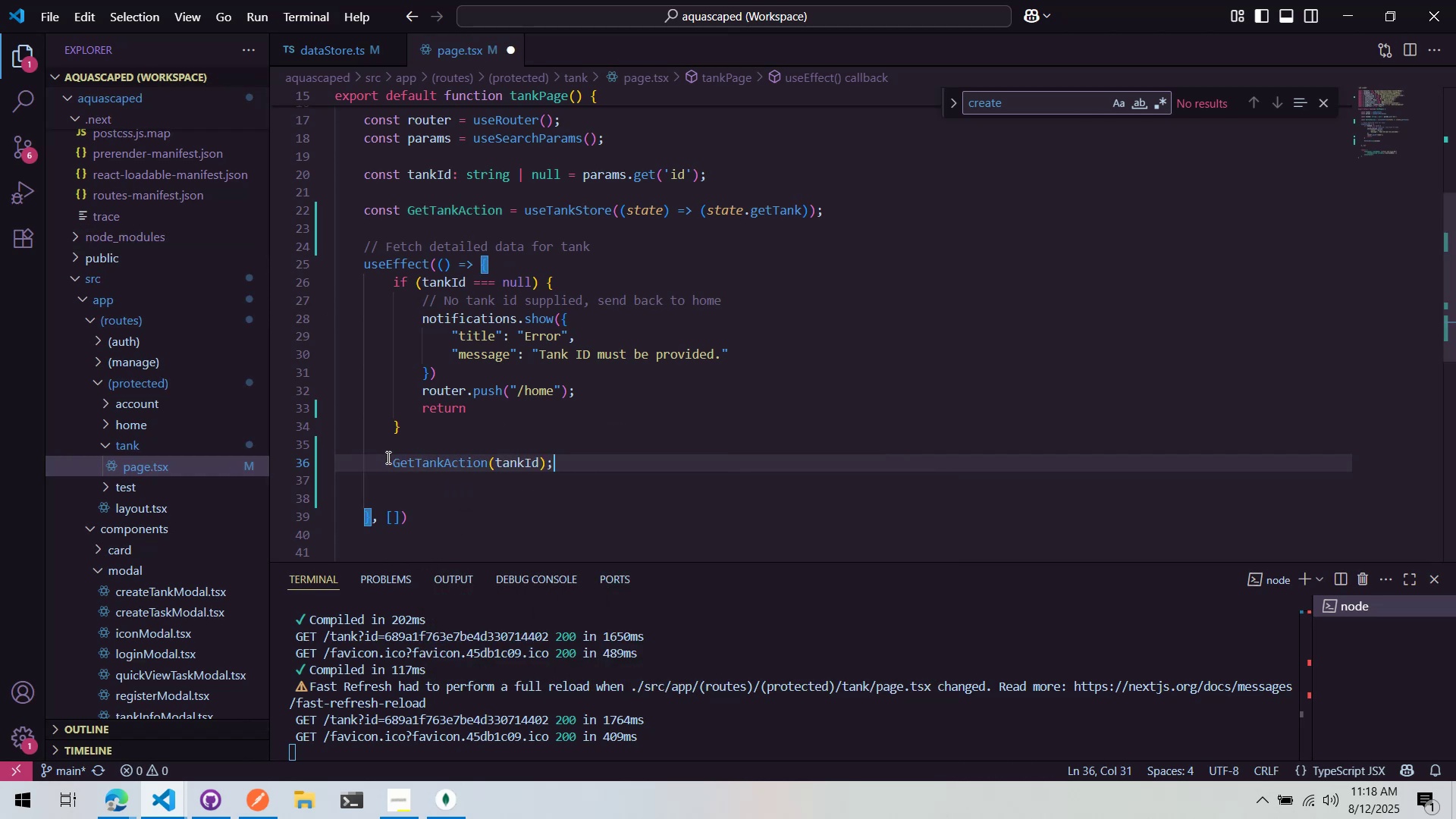 
double_click([390, 465])
 